 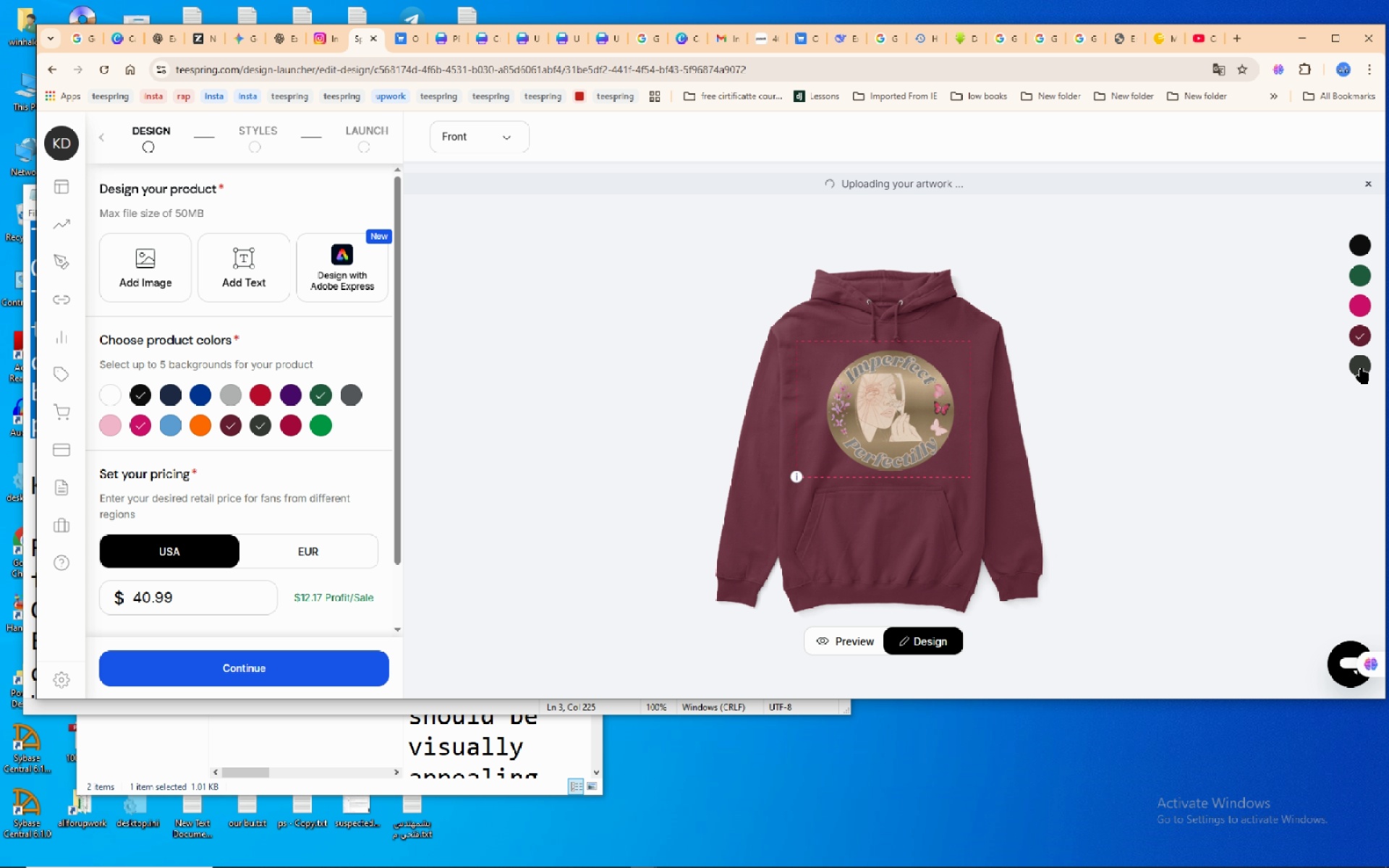 
left_click([1362, 368])
 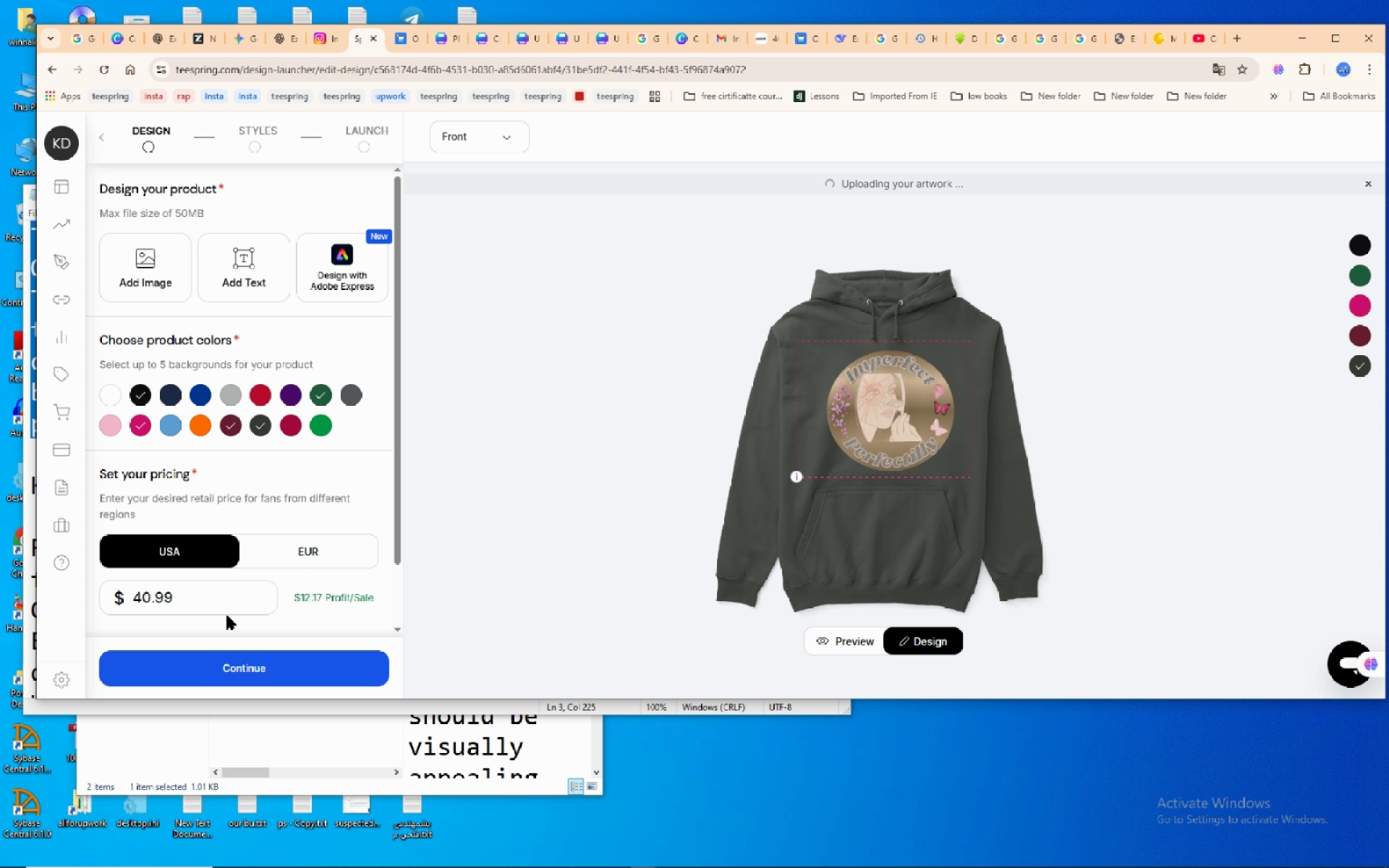 
left_click([229, 611])
 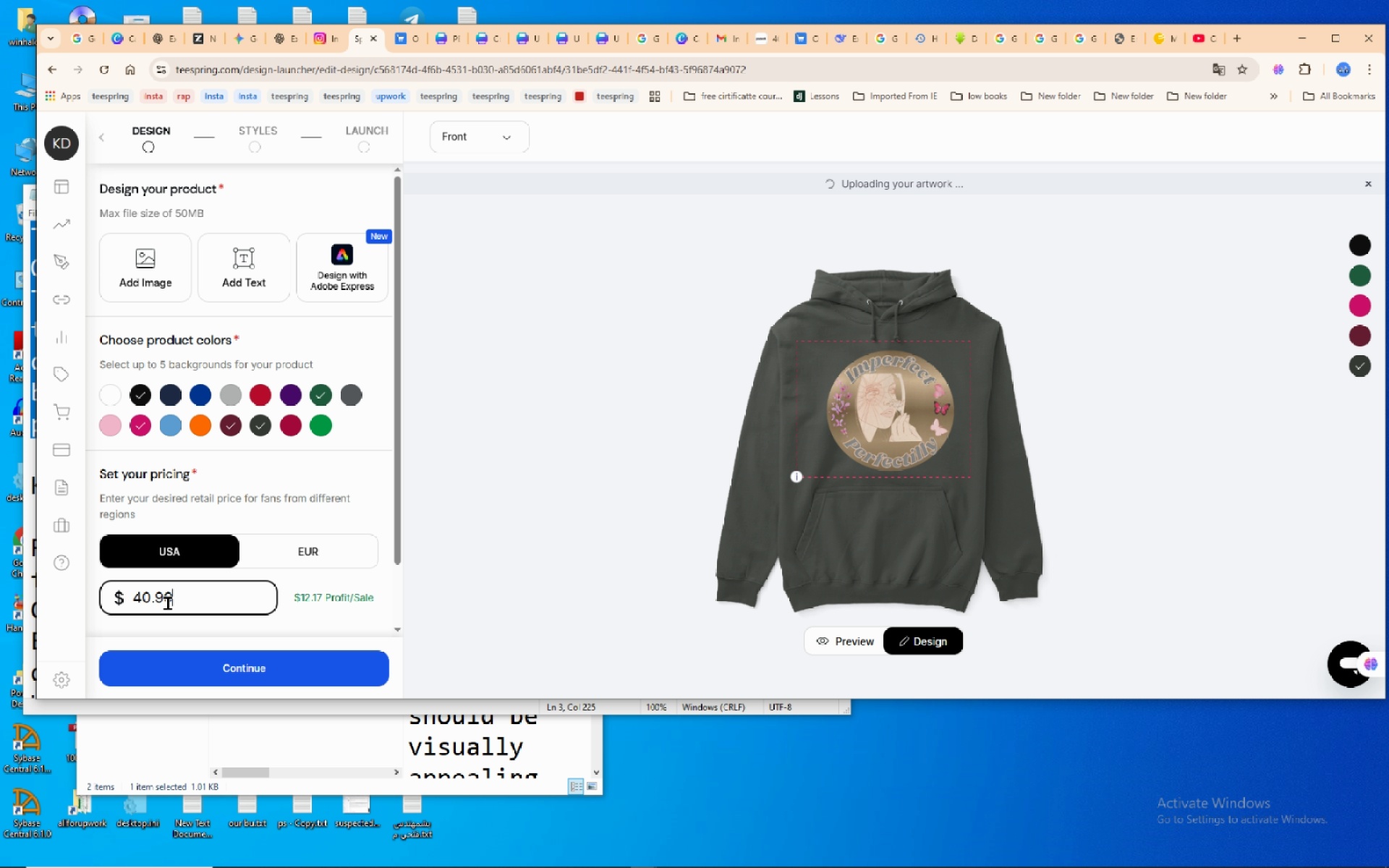 
left_click_drag(start_coordinate=[226, 607], to_coordinate=[41, 594])
 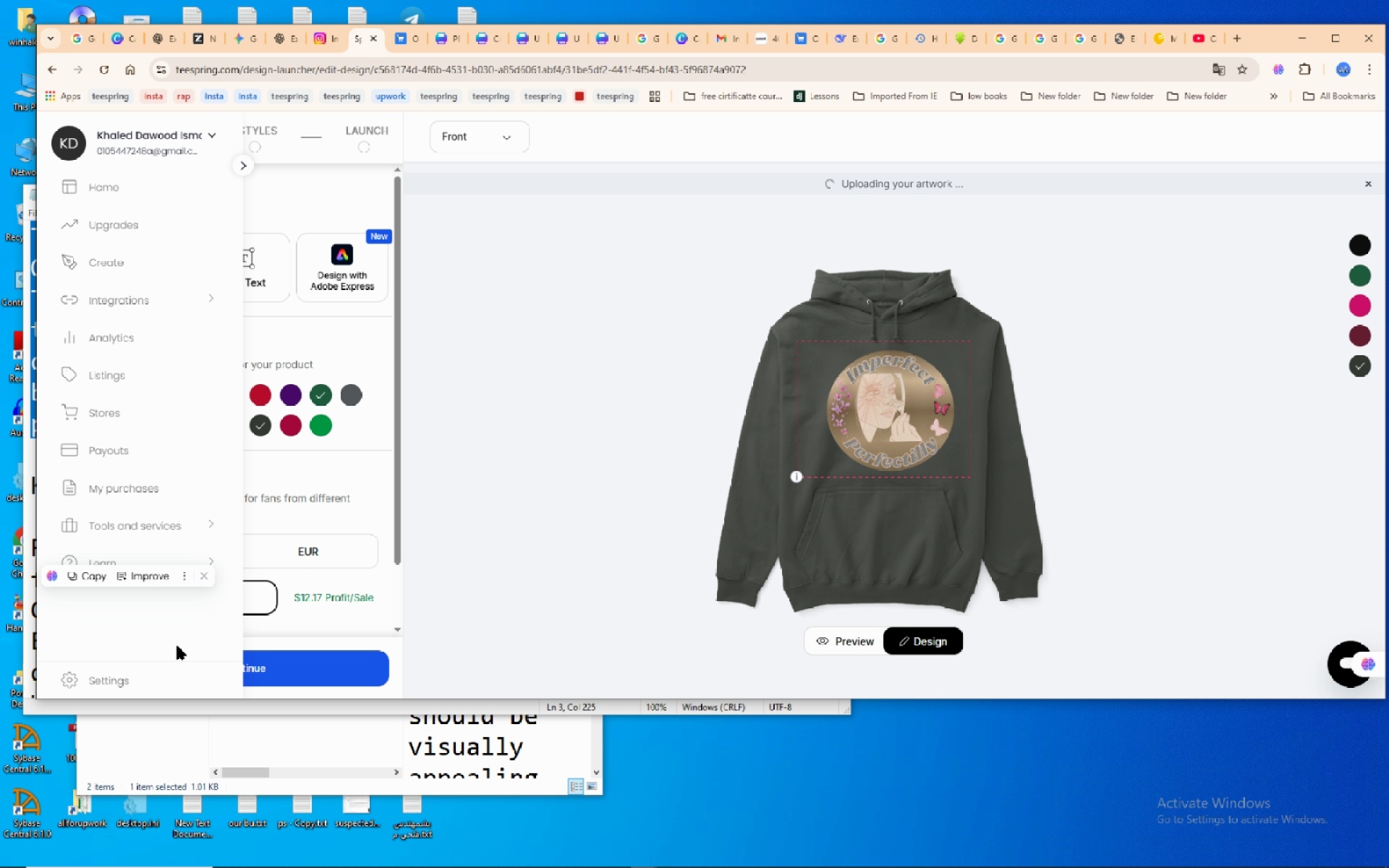 
key(Numpad3)
 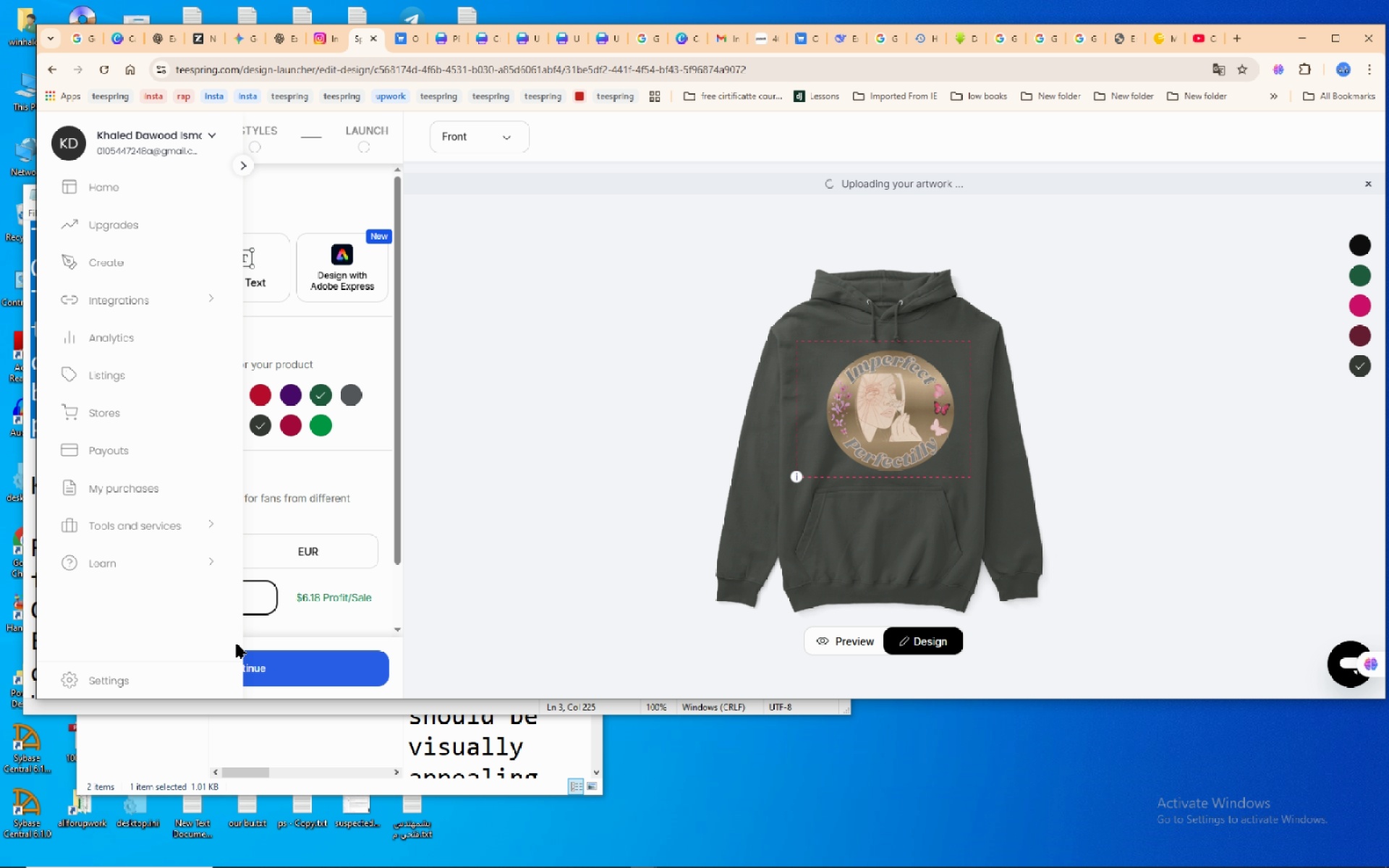 
key(Numpad5)
 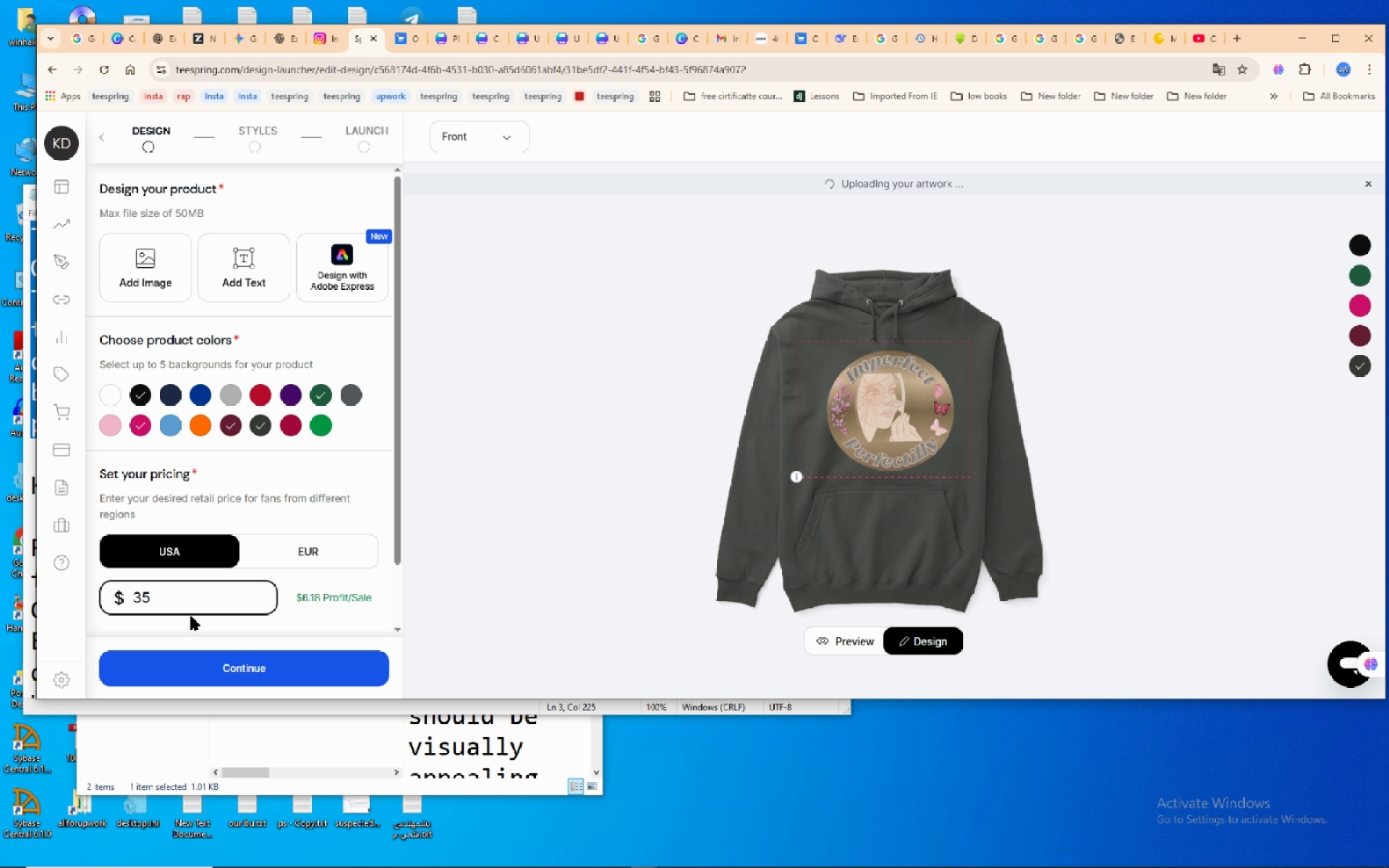 
key(Backspace)
 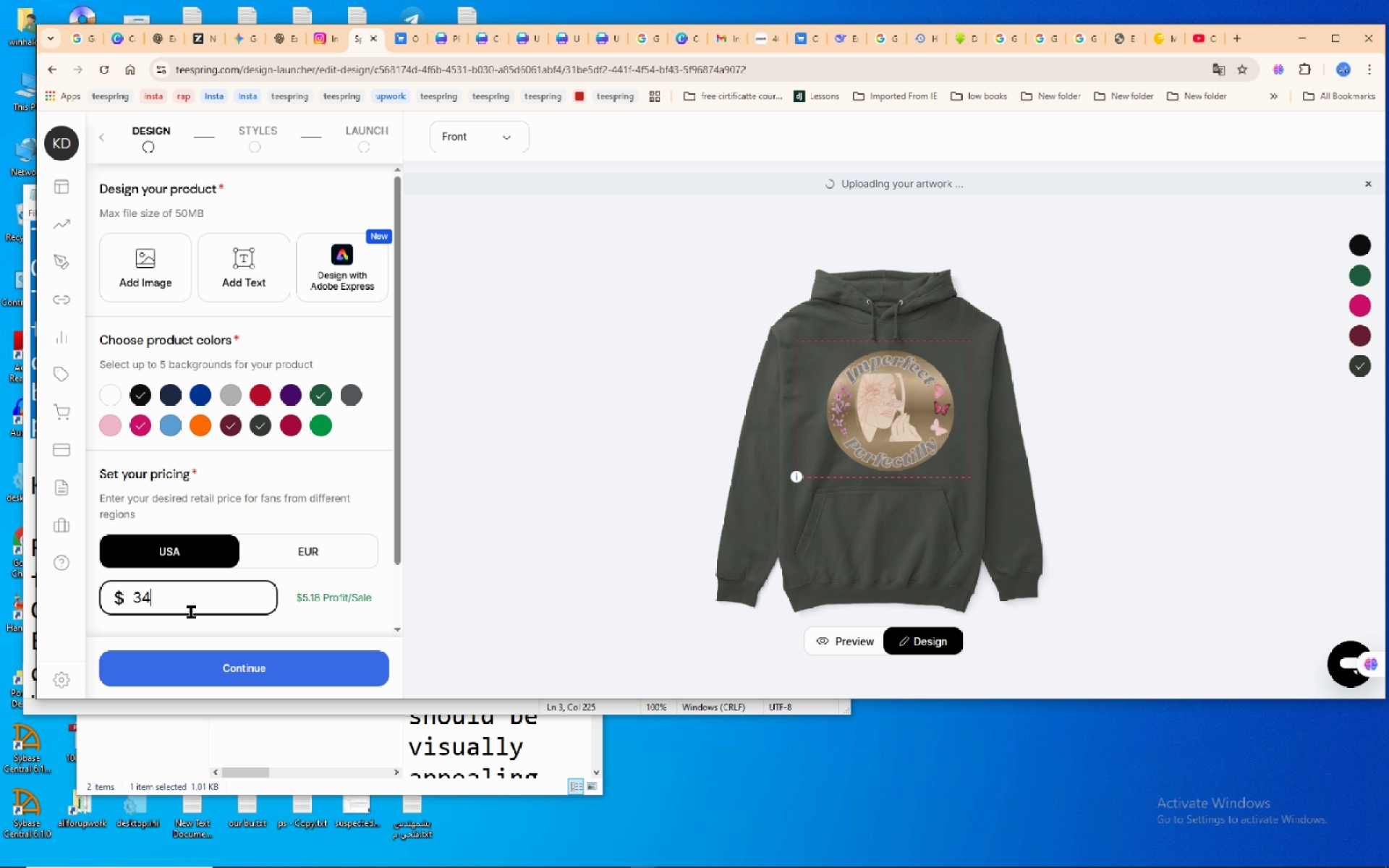 
key(Numpad4)
 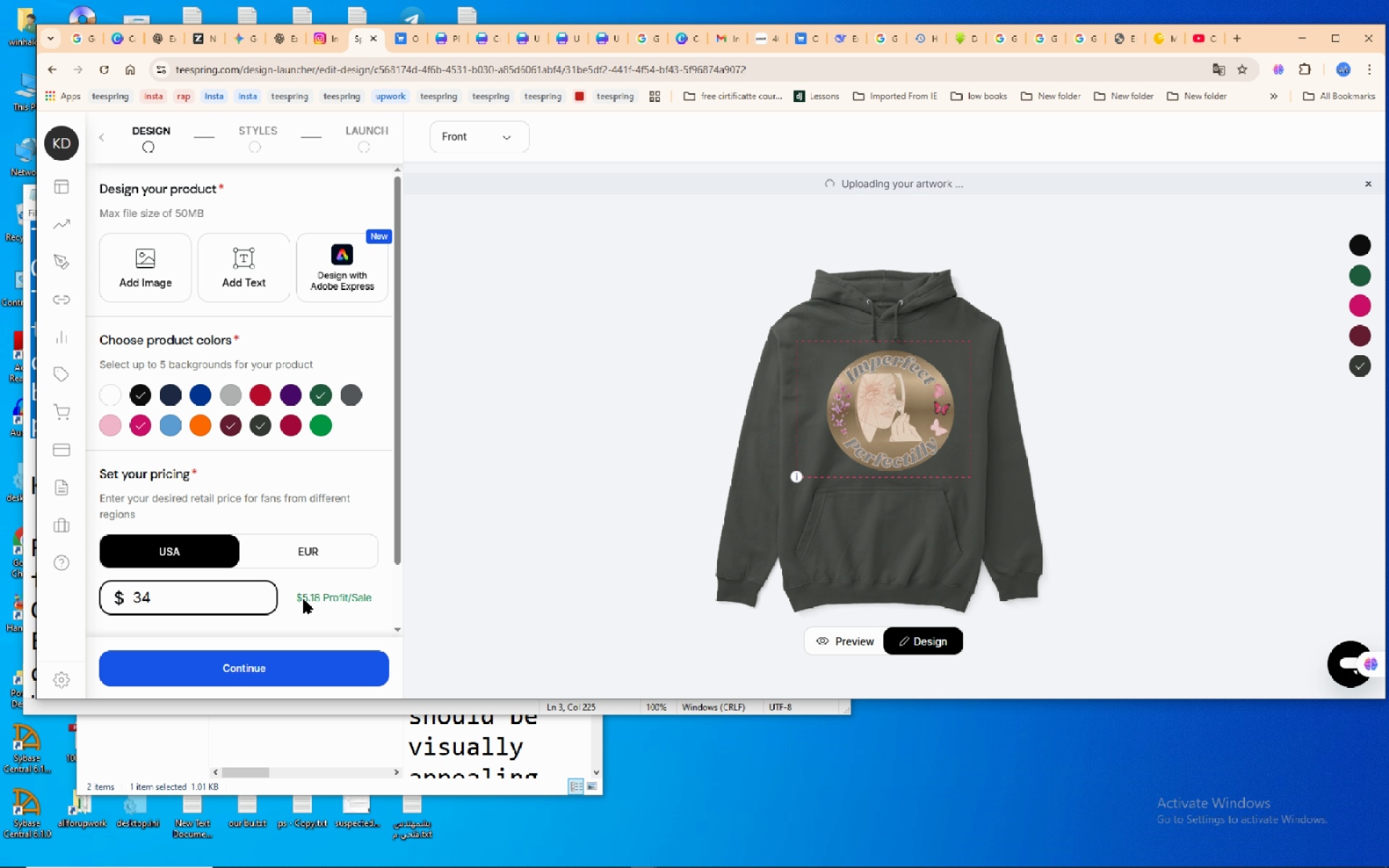 
left_click([331, 553])
 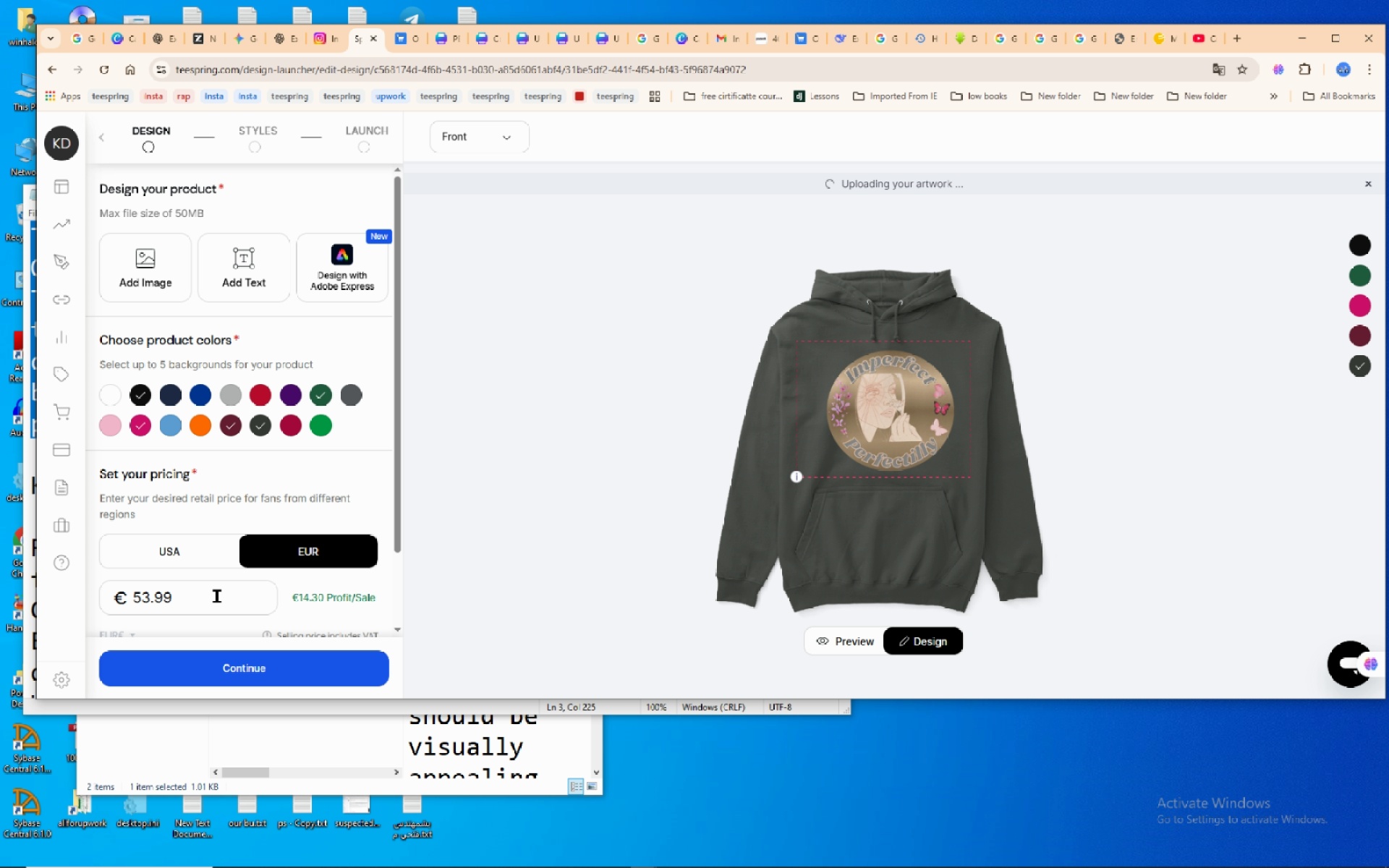 
left_click_drag(start_coordinate=[217, 596], to_coordinate=[126, 590])
 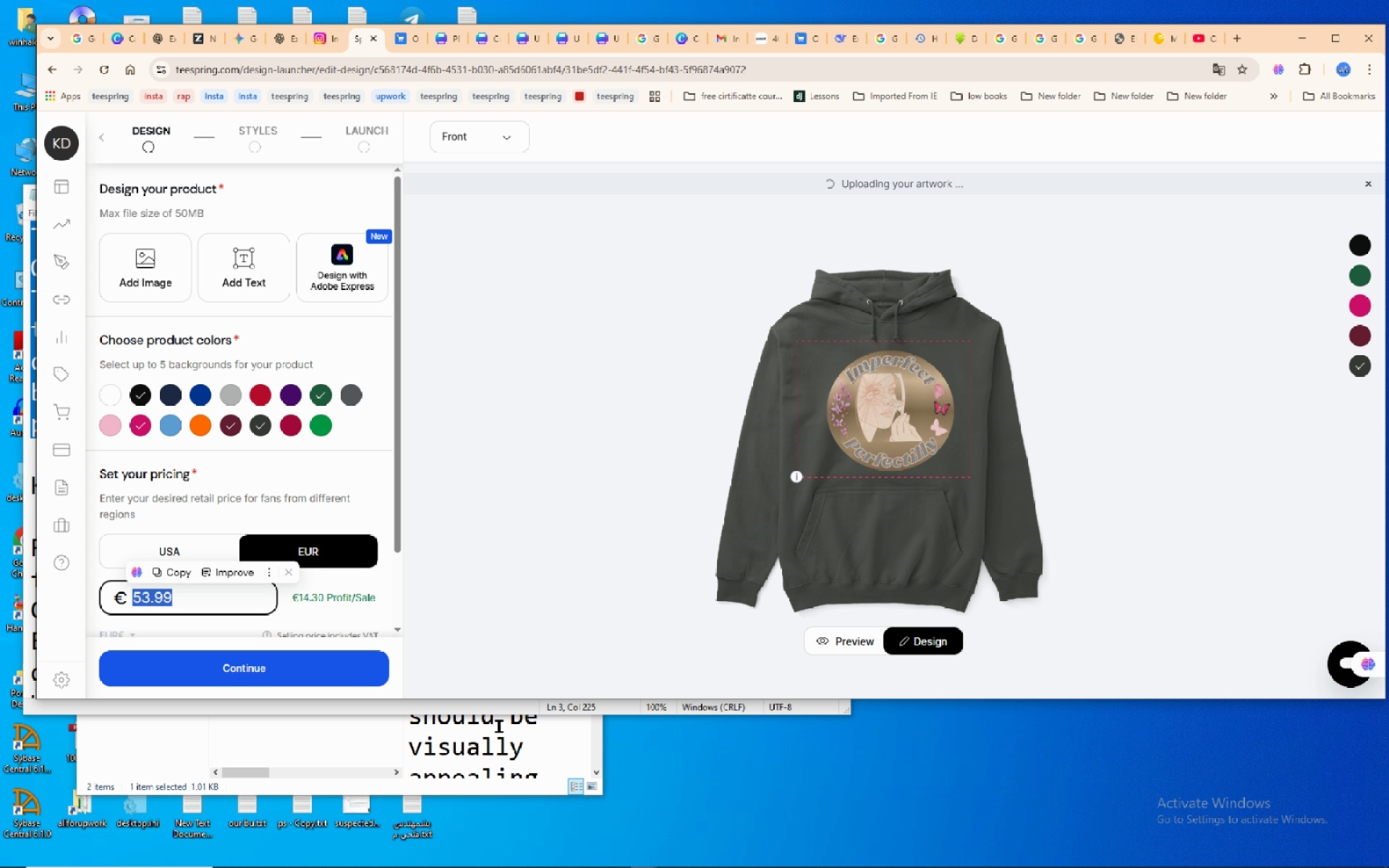 
key(Numpad4)
 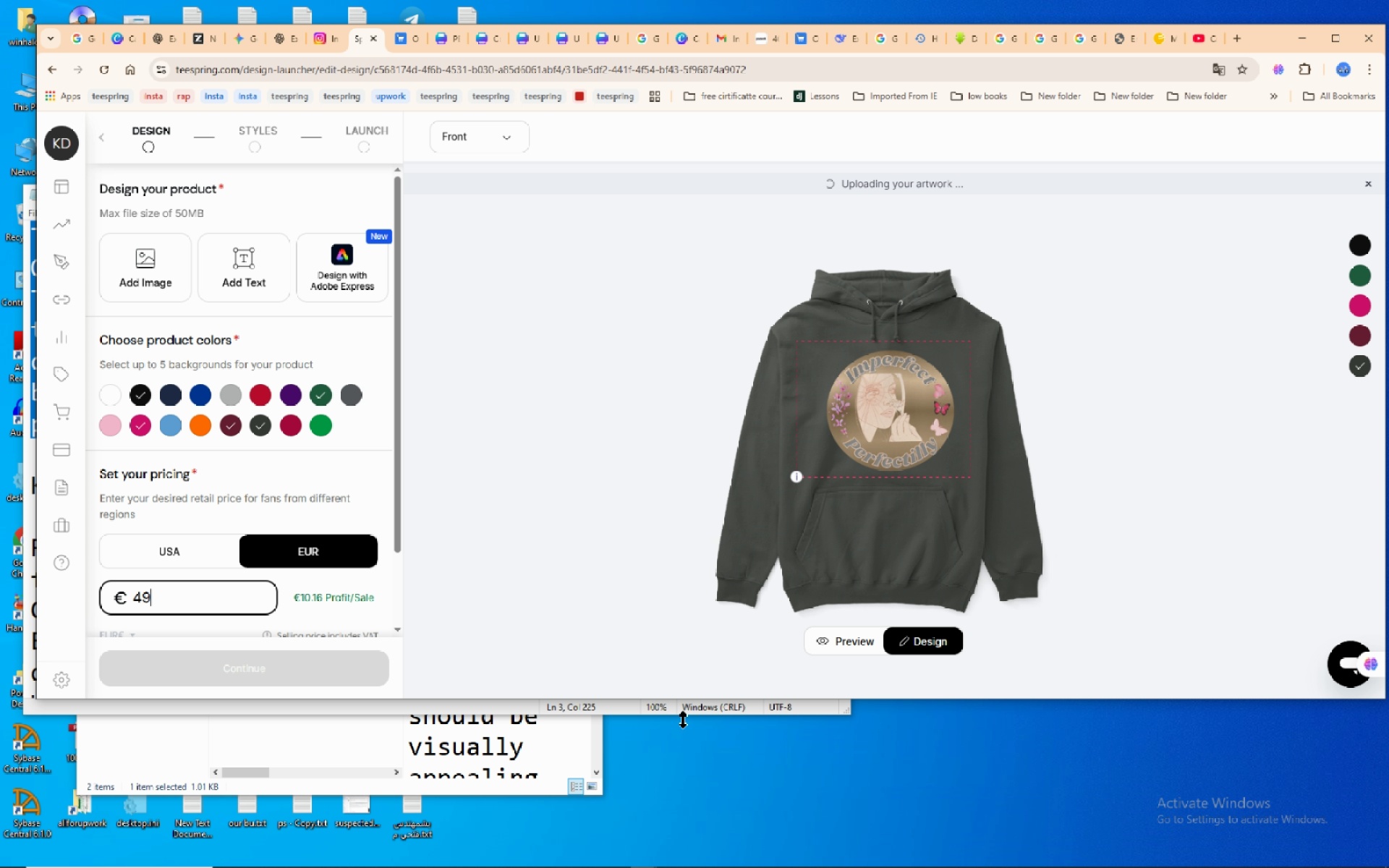 
key(Numpad9)
 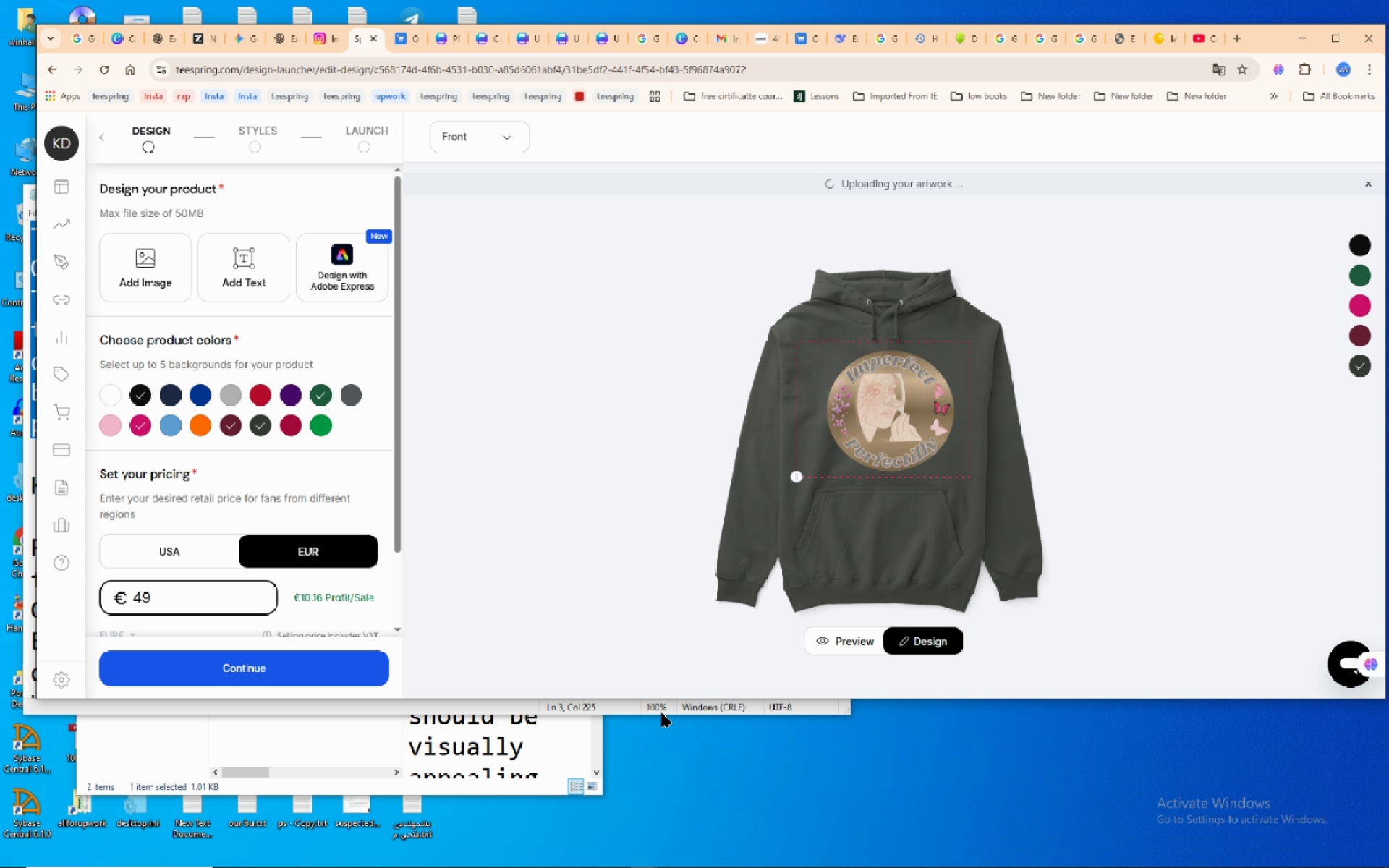 
key(Backspace)
 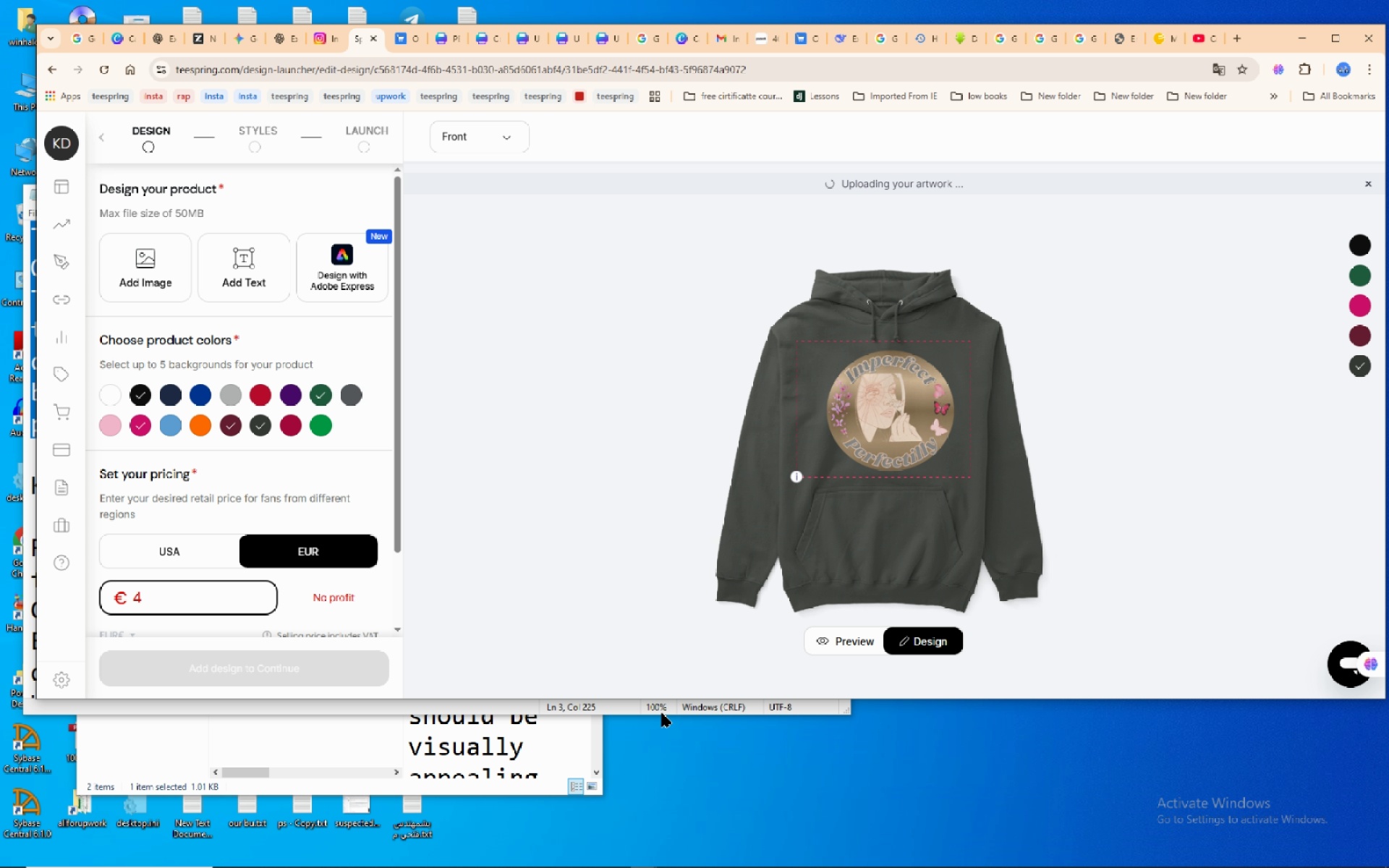 
key(Numpad5)
 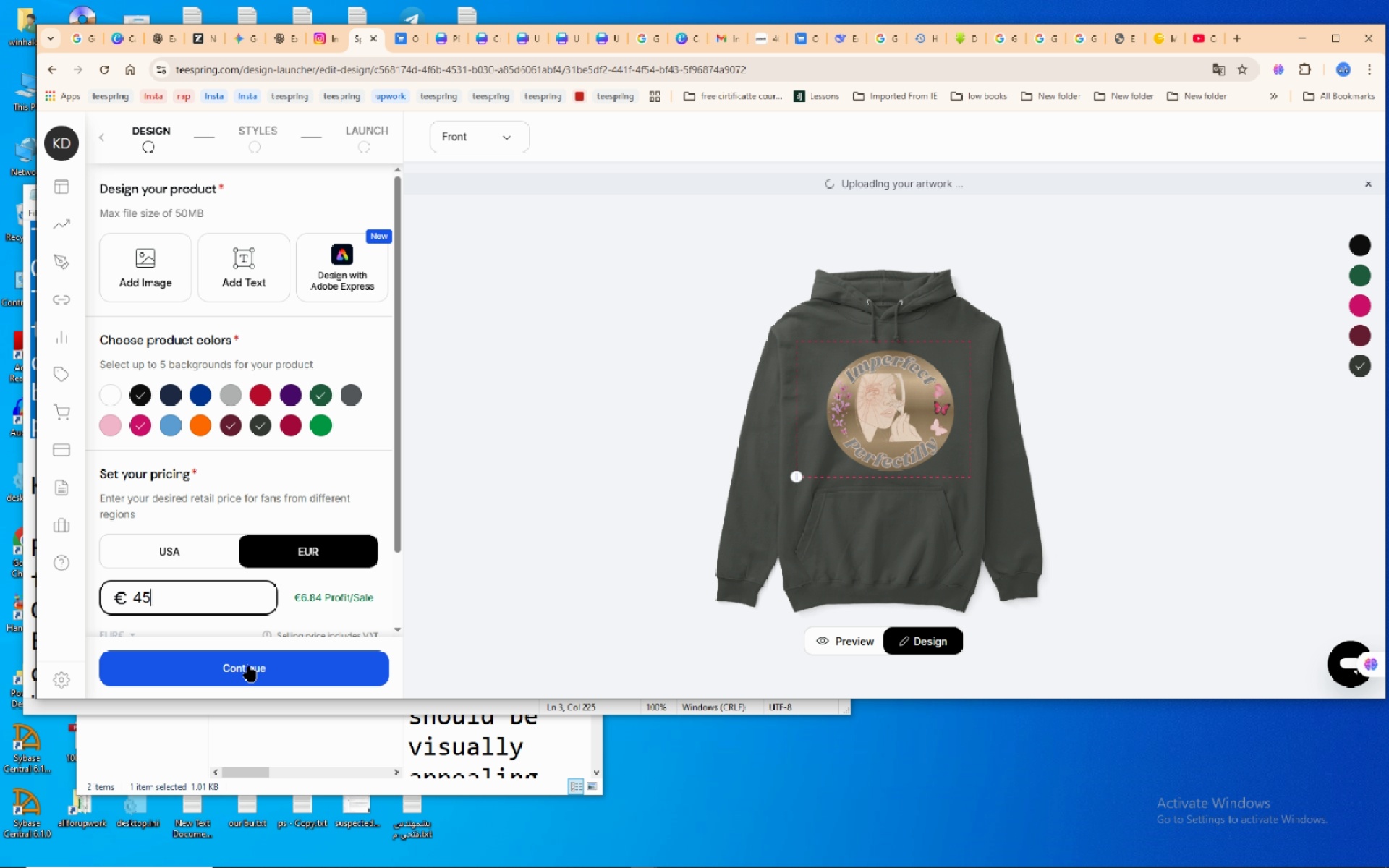 
left_click([249, 666])
 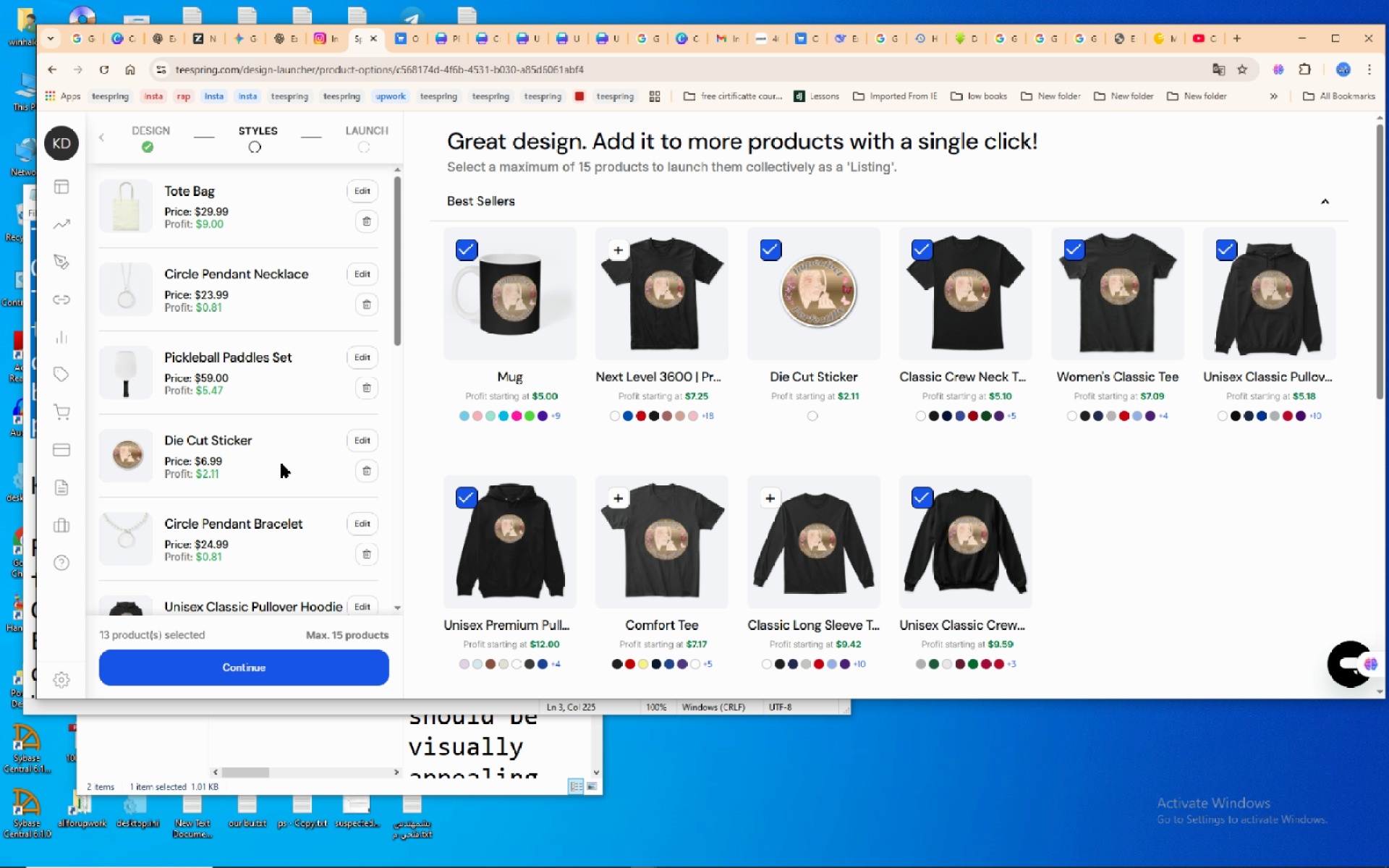 
scroll: coordinate [232, 578], scroll_direction: down, amount: 5.0
 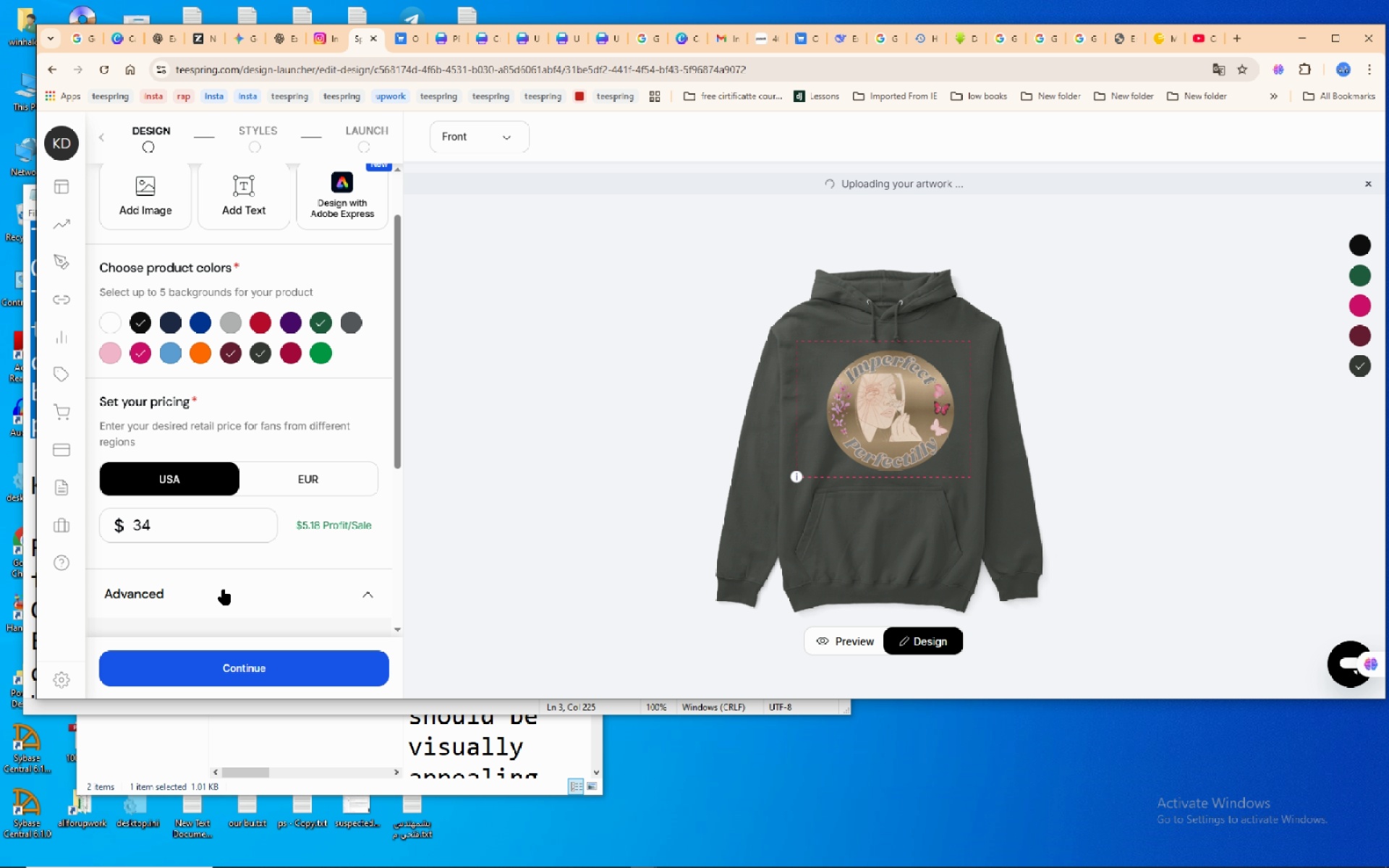 
left_click([225, 587])
 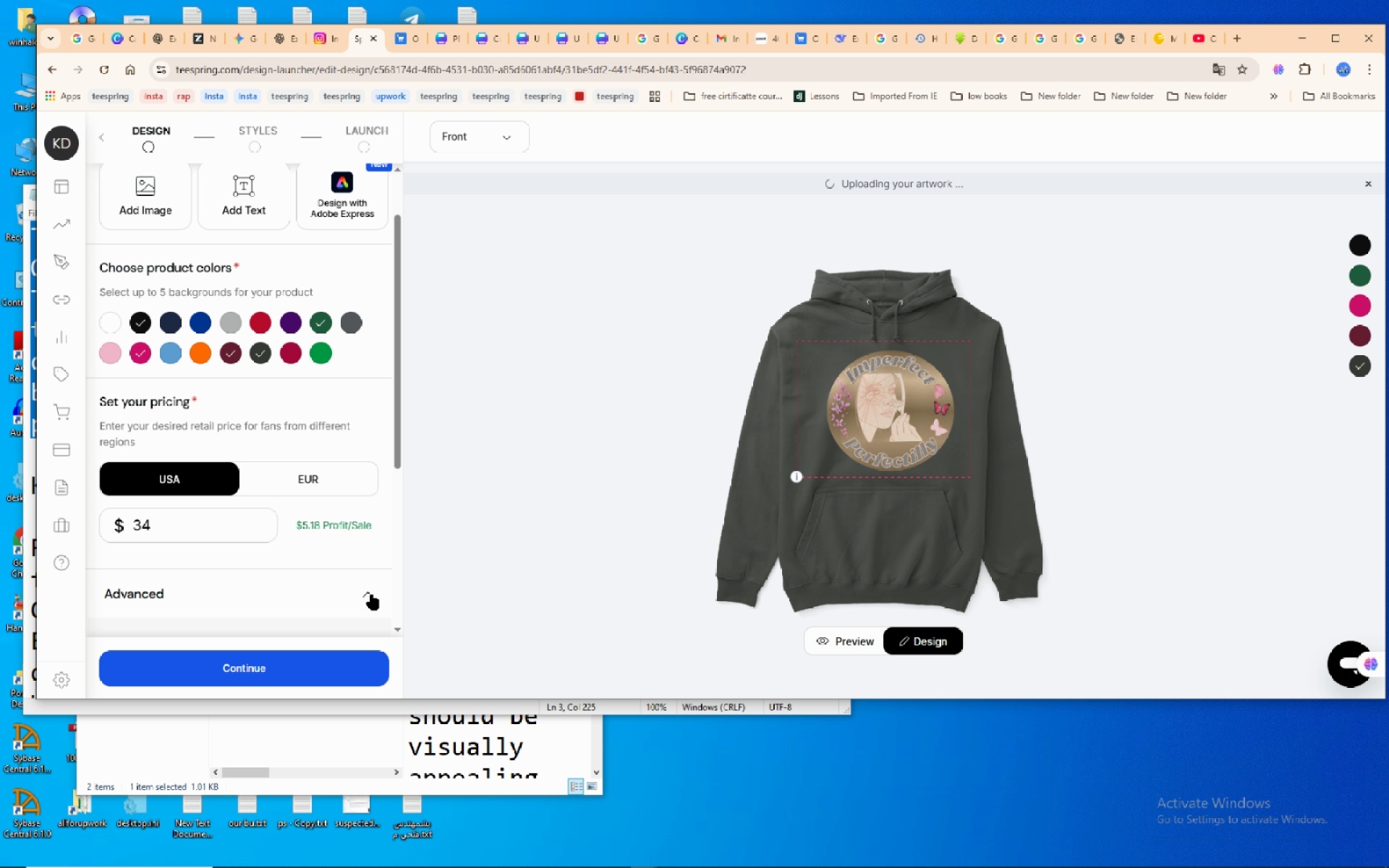 
left_click([372, 595])
 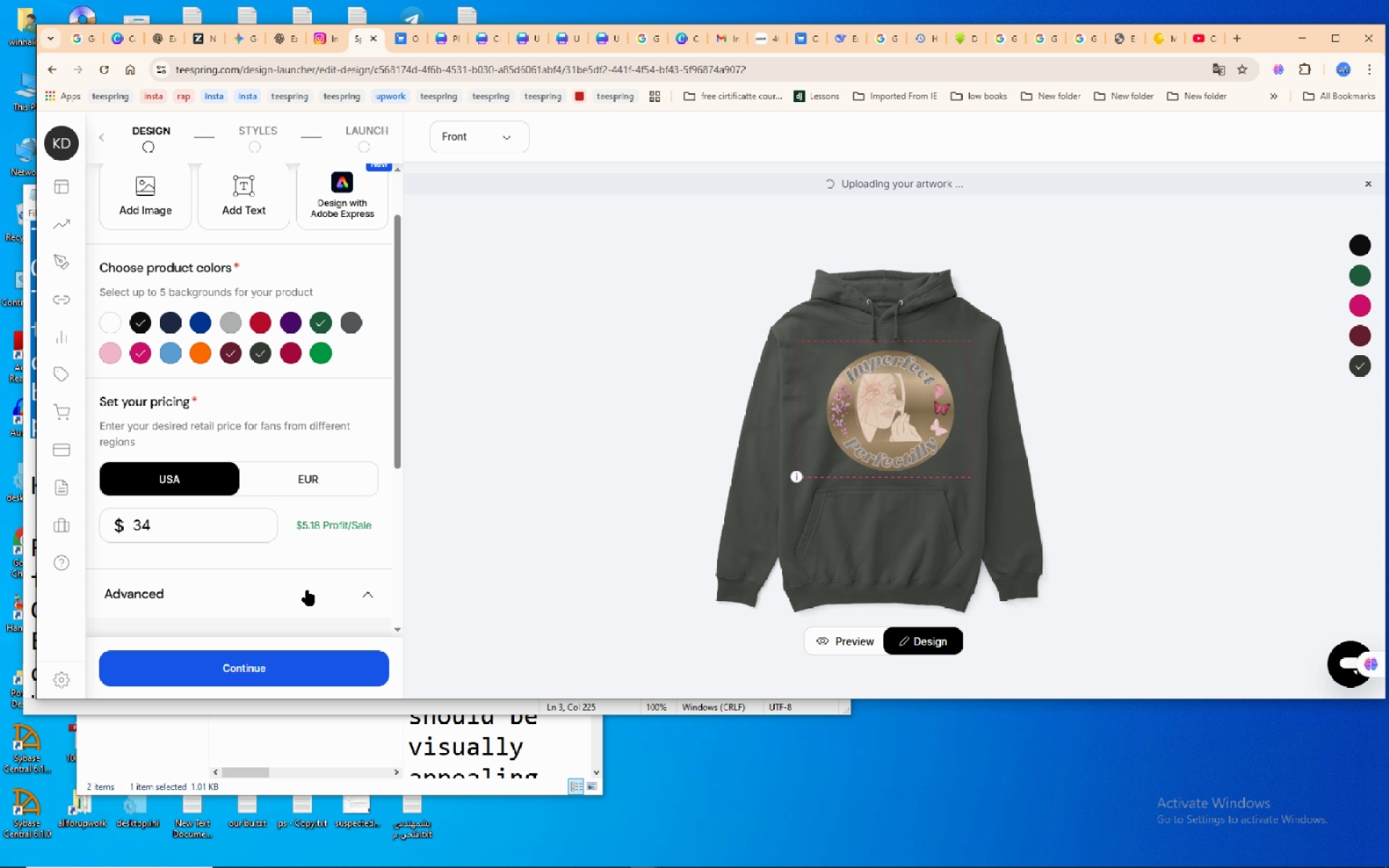 
left_click([307, 590])
 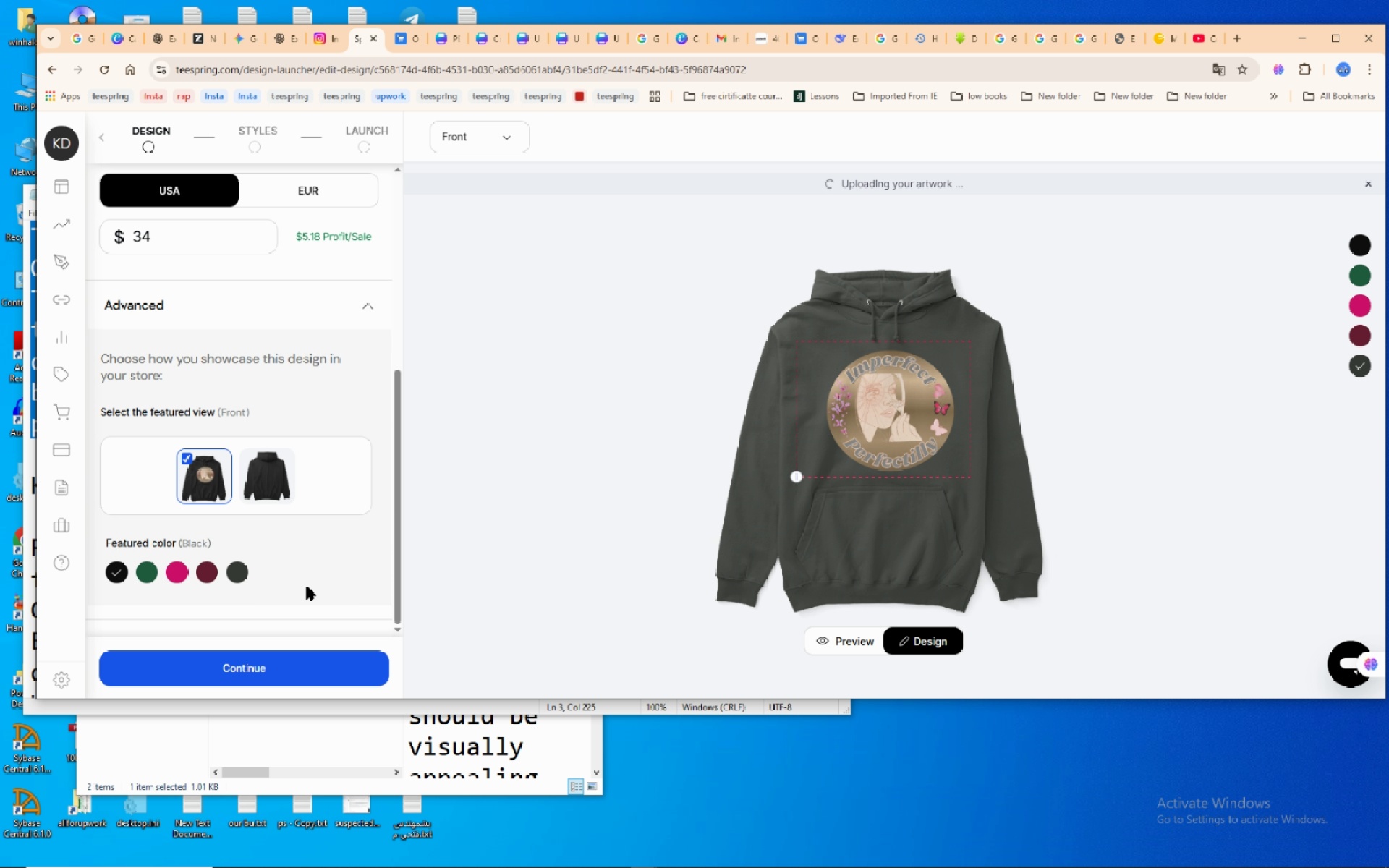 
scroll: coordinate [307, 590], scroll_direction: down, amount: 5.0
 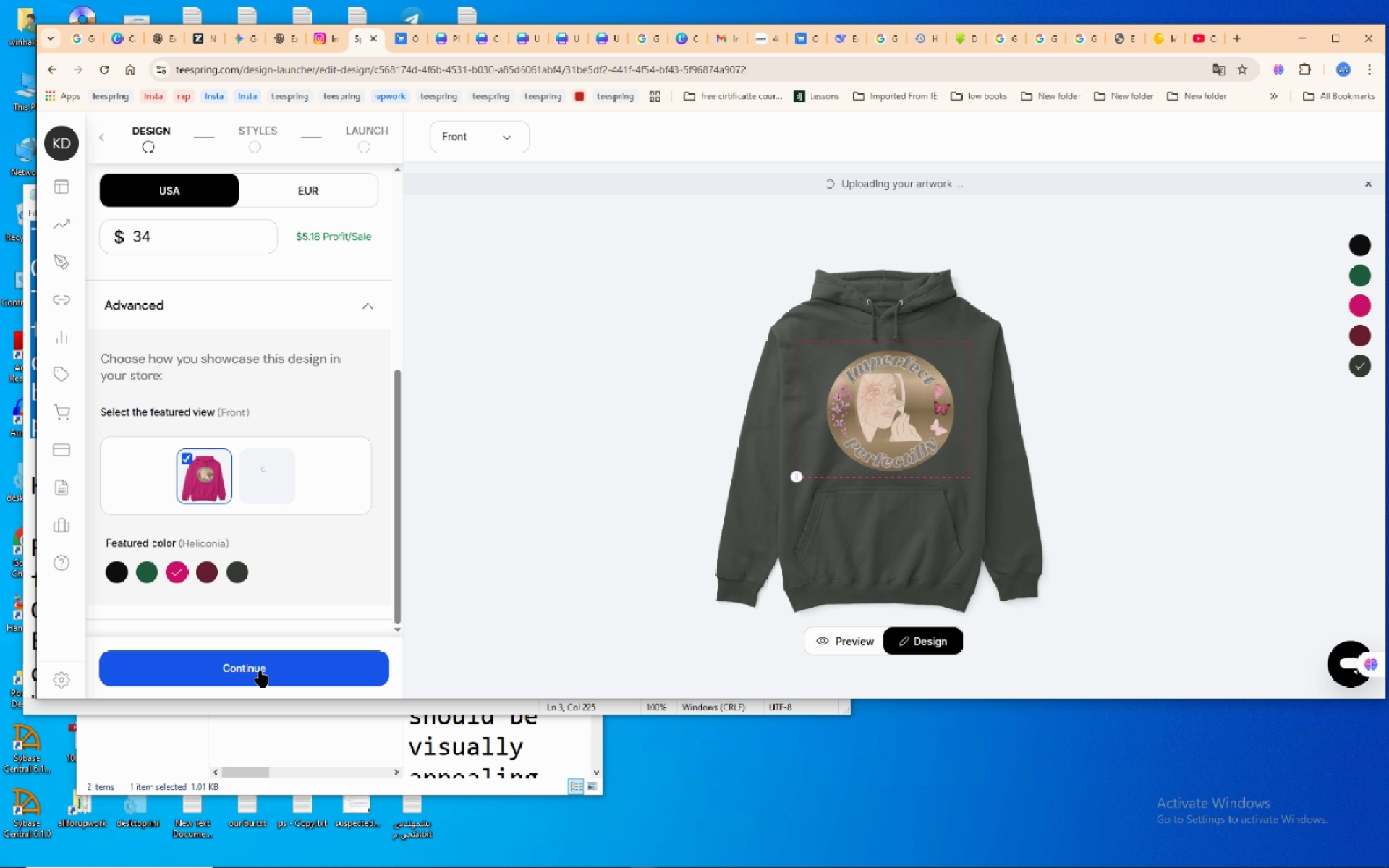 
wait(5.63)
 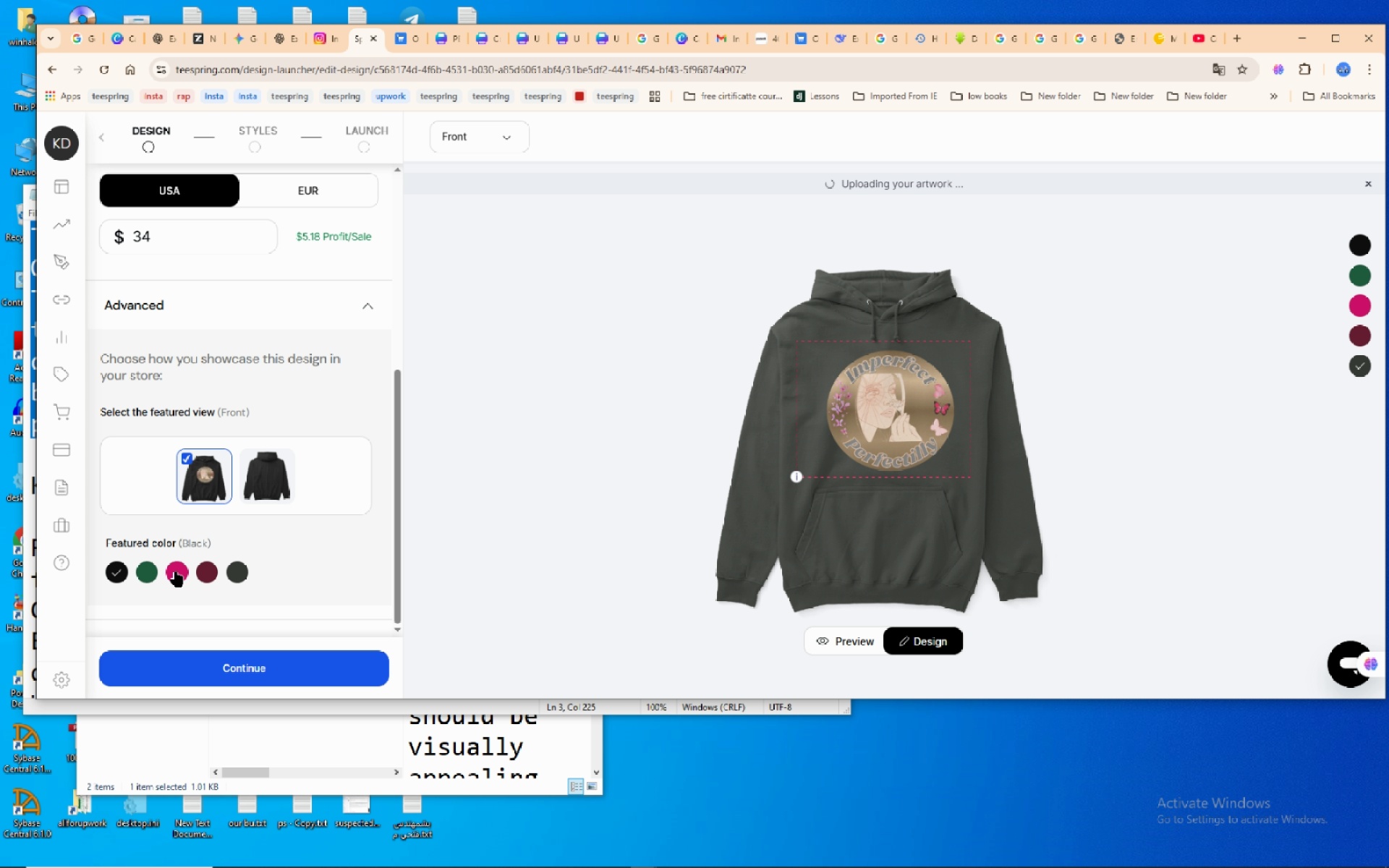 
left_click([260, 671])
 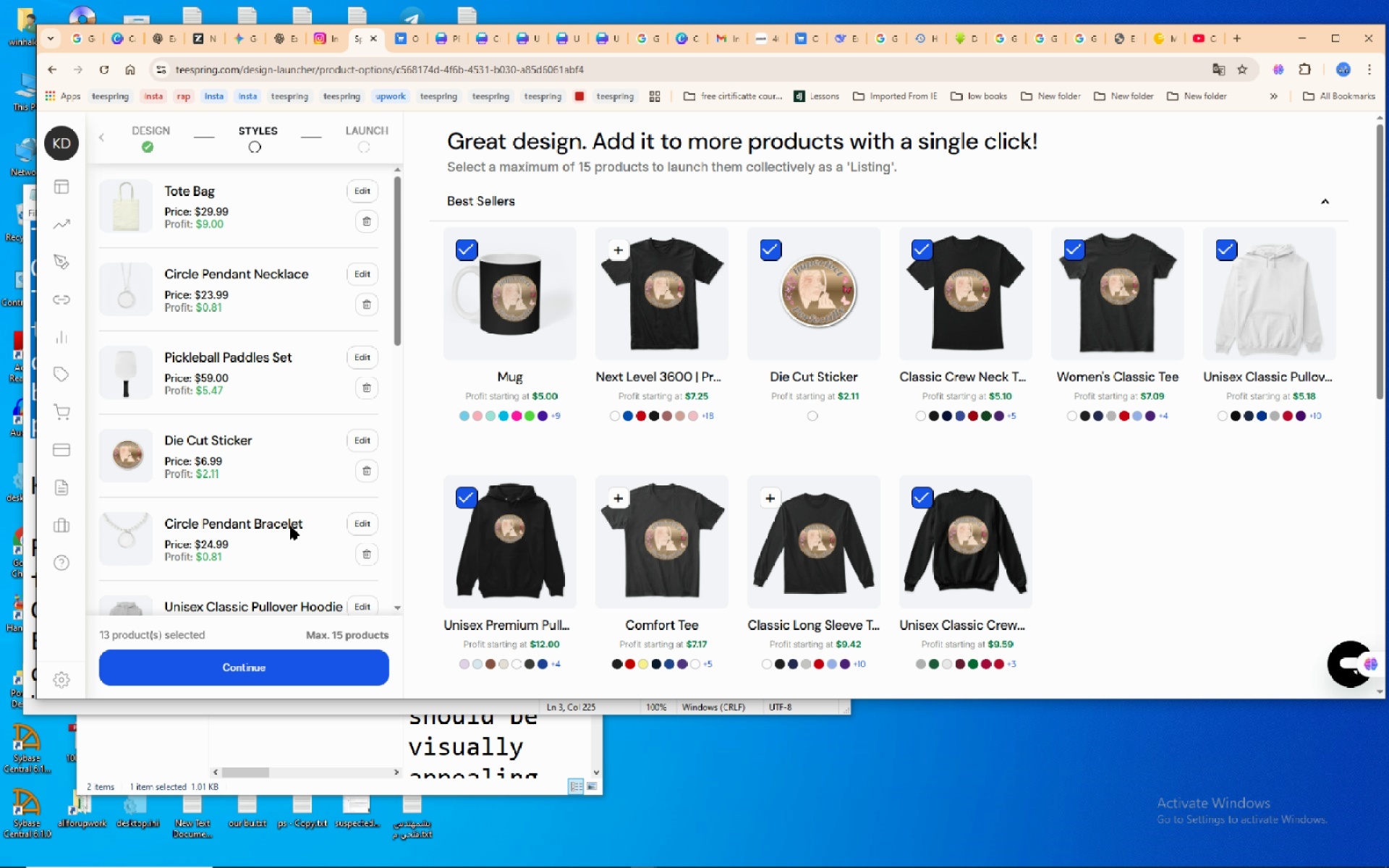 
scroll: coordinate [294, 533], scroll_direction: down, amount: 3.0
 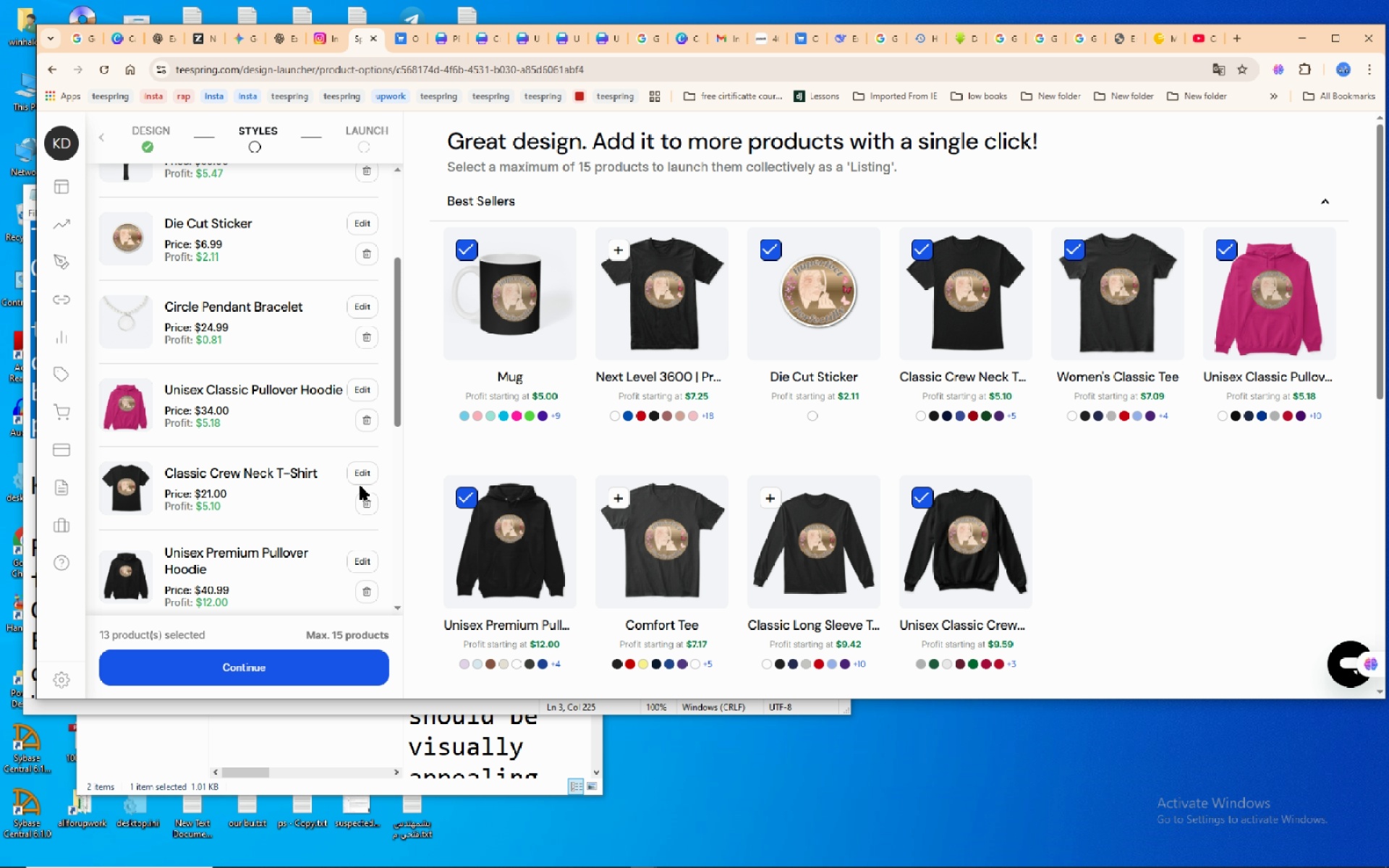 
left_click([361, 475])
 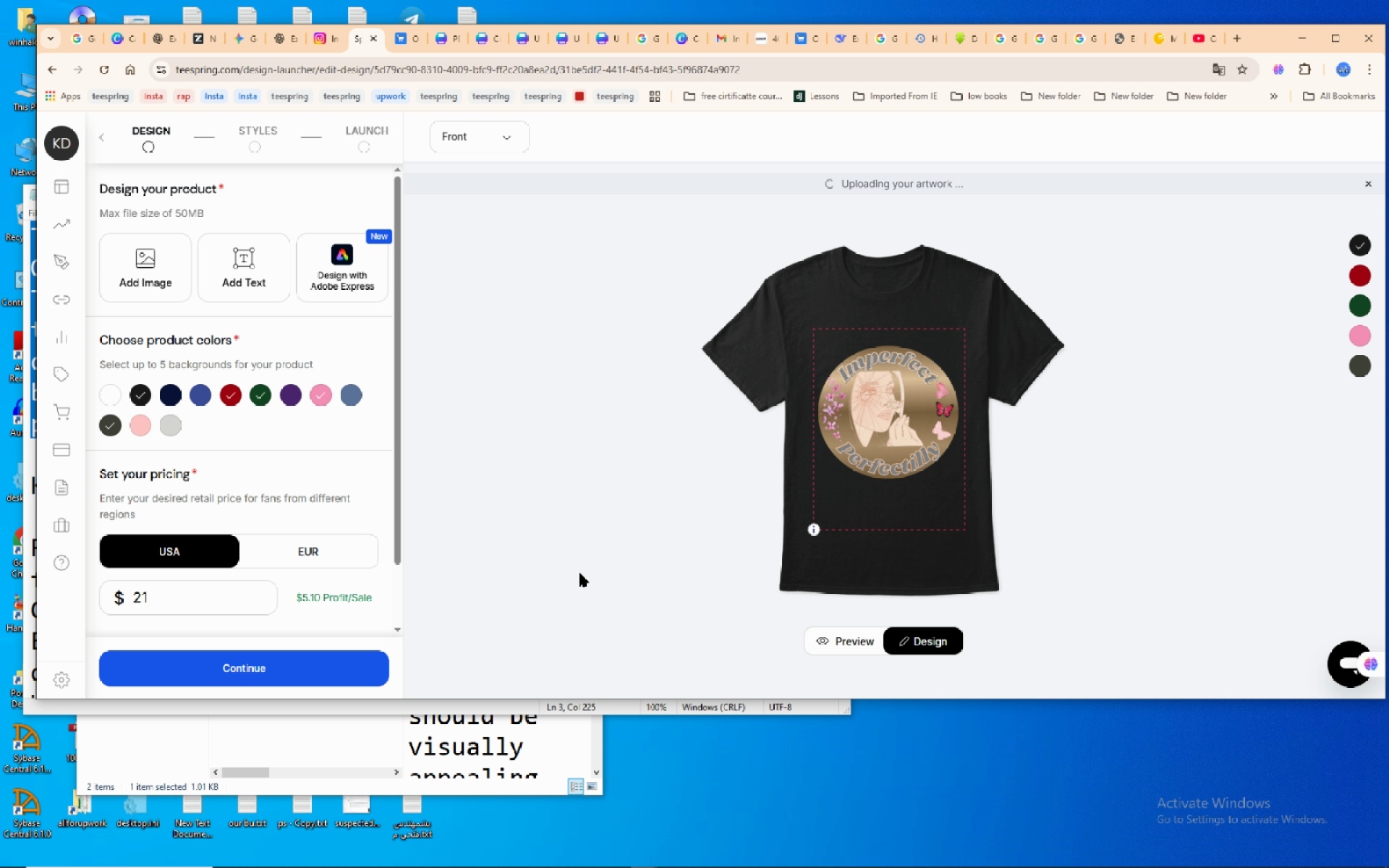 
wait(10.78)
 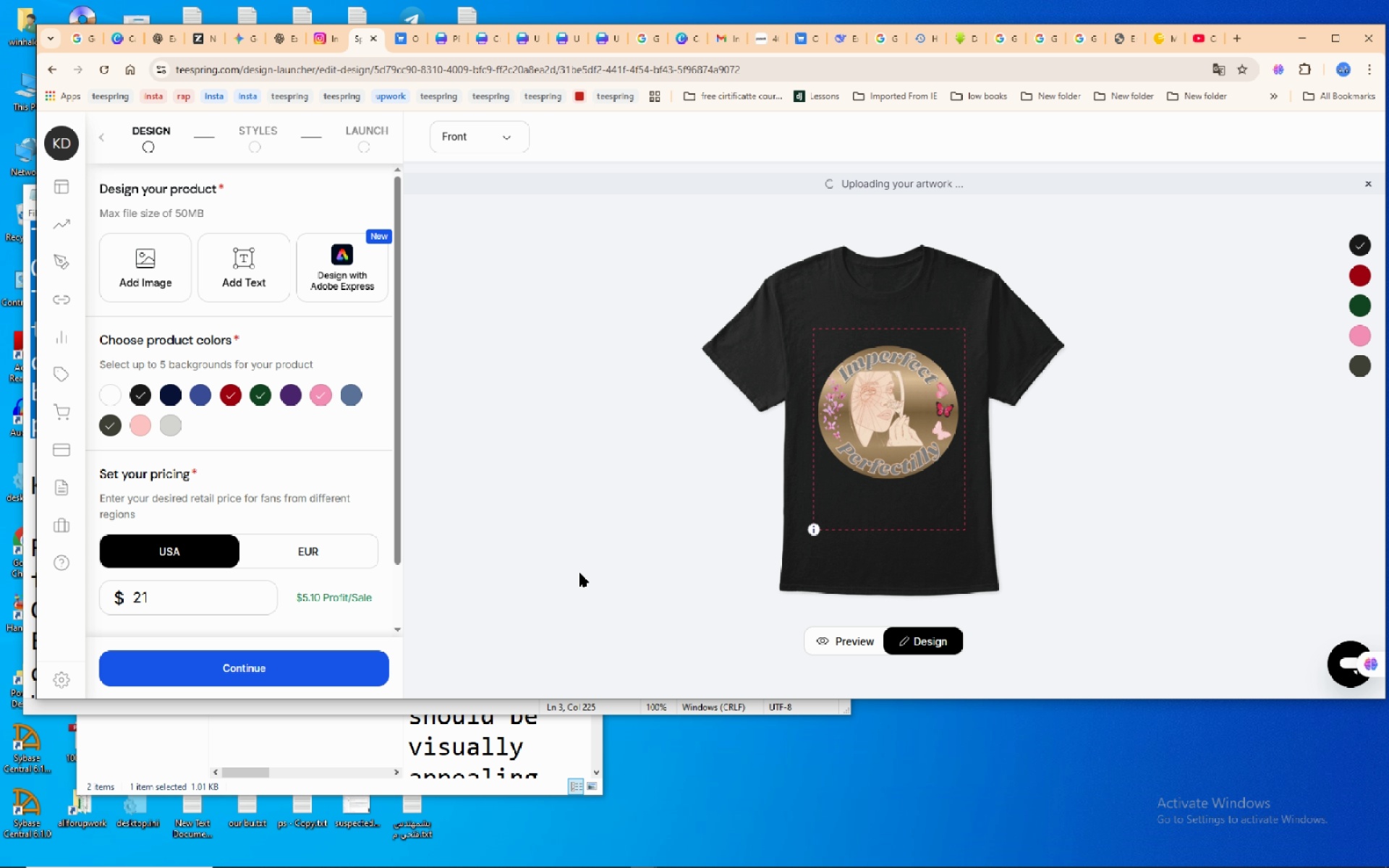 
left_click([317, 544])
 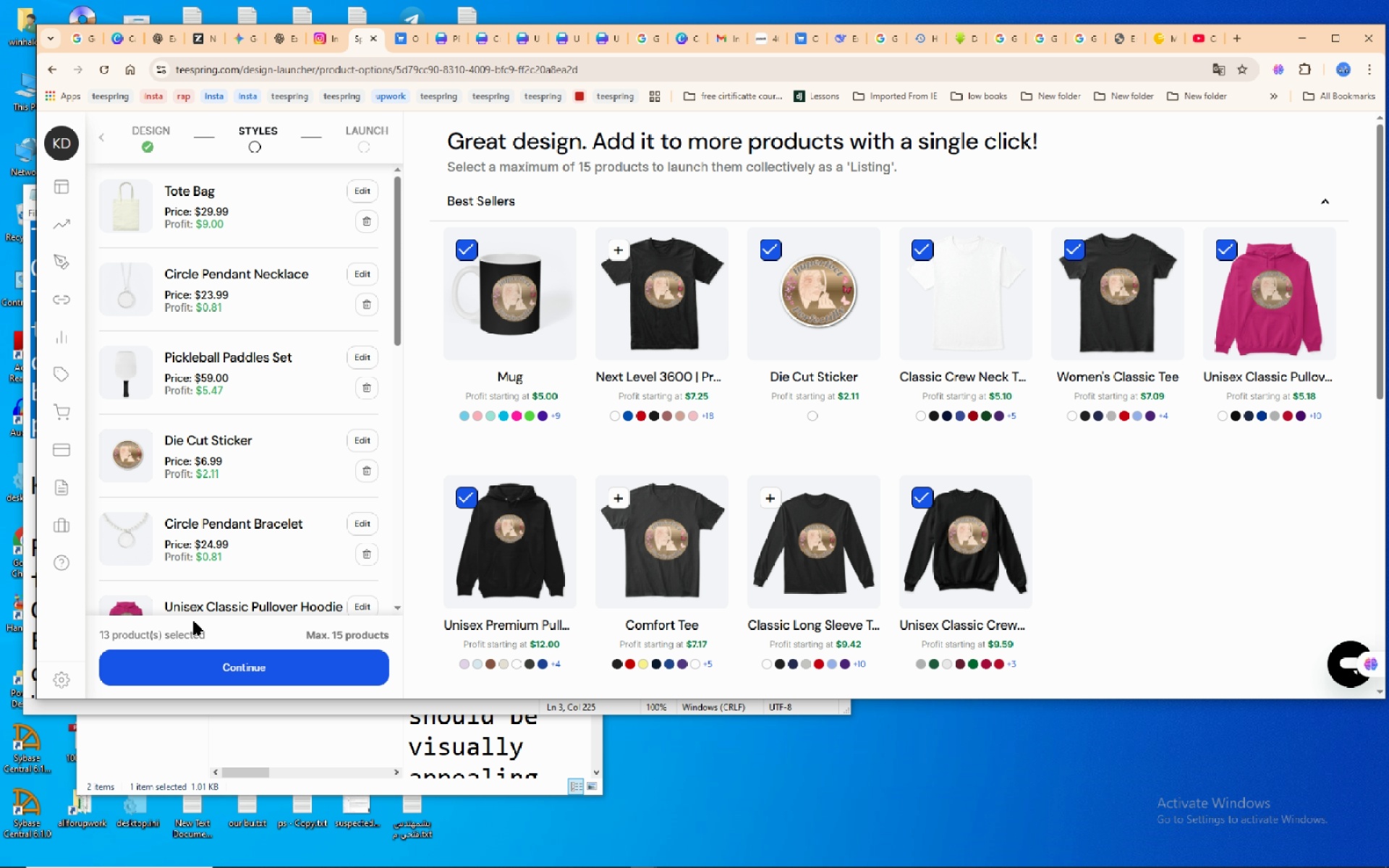 
scroll: coordinate [275, 443], scroll_direction: down, amount: 4.0
 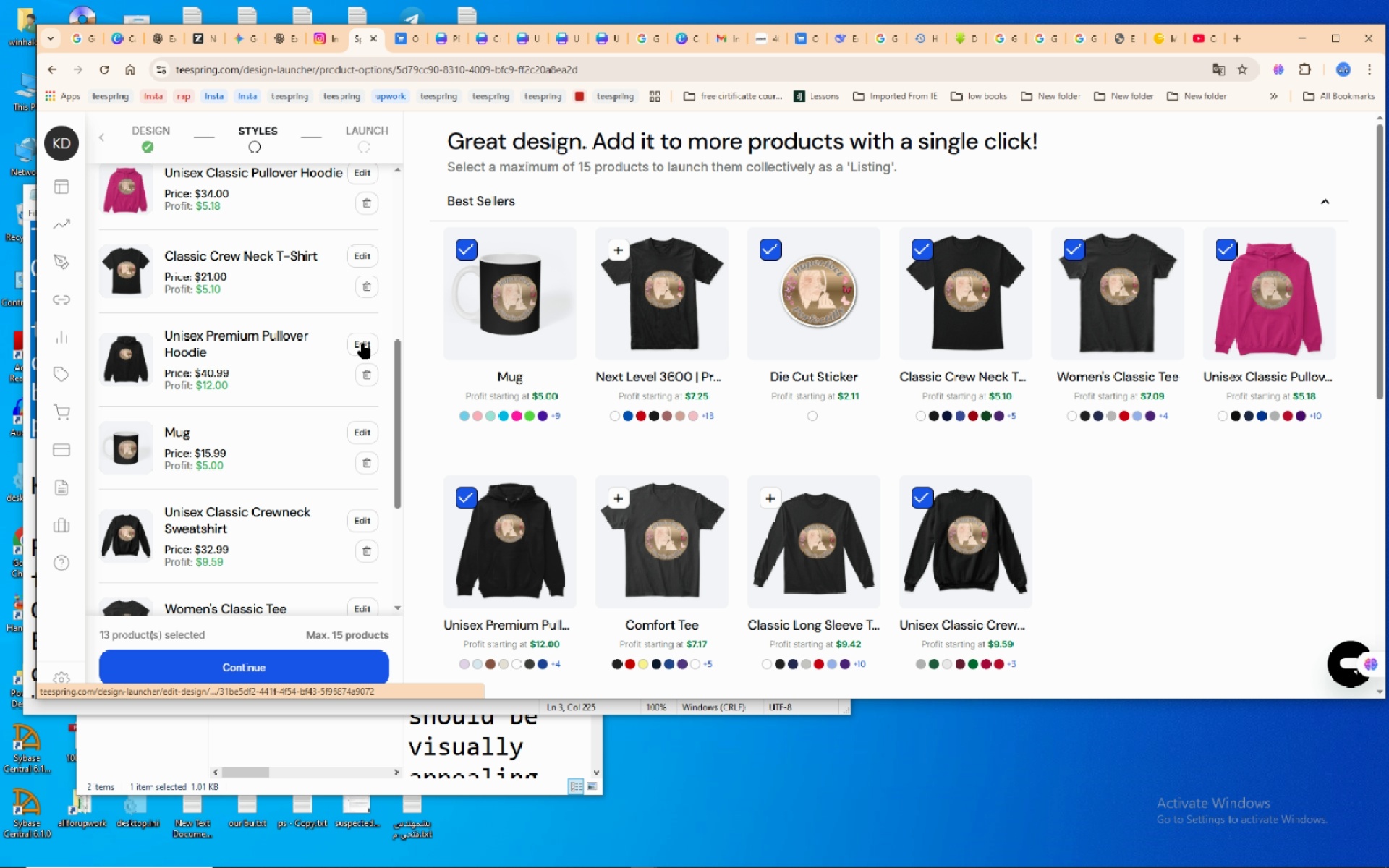 
left_click([364, 342])
 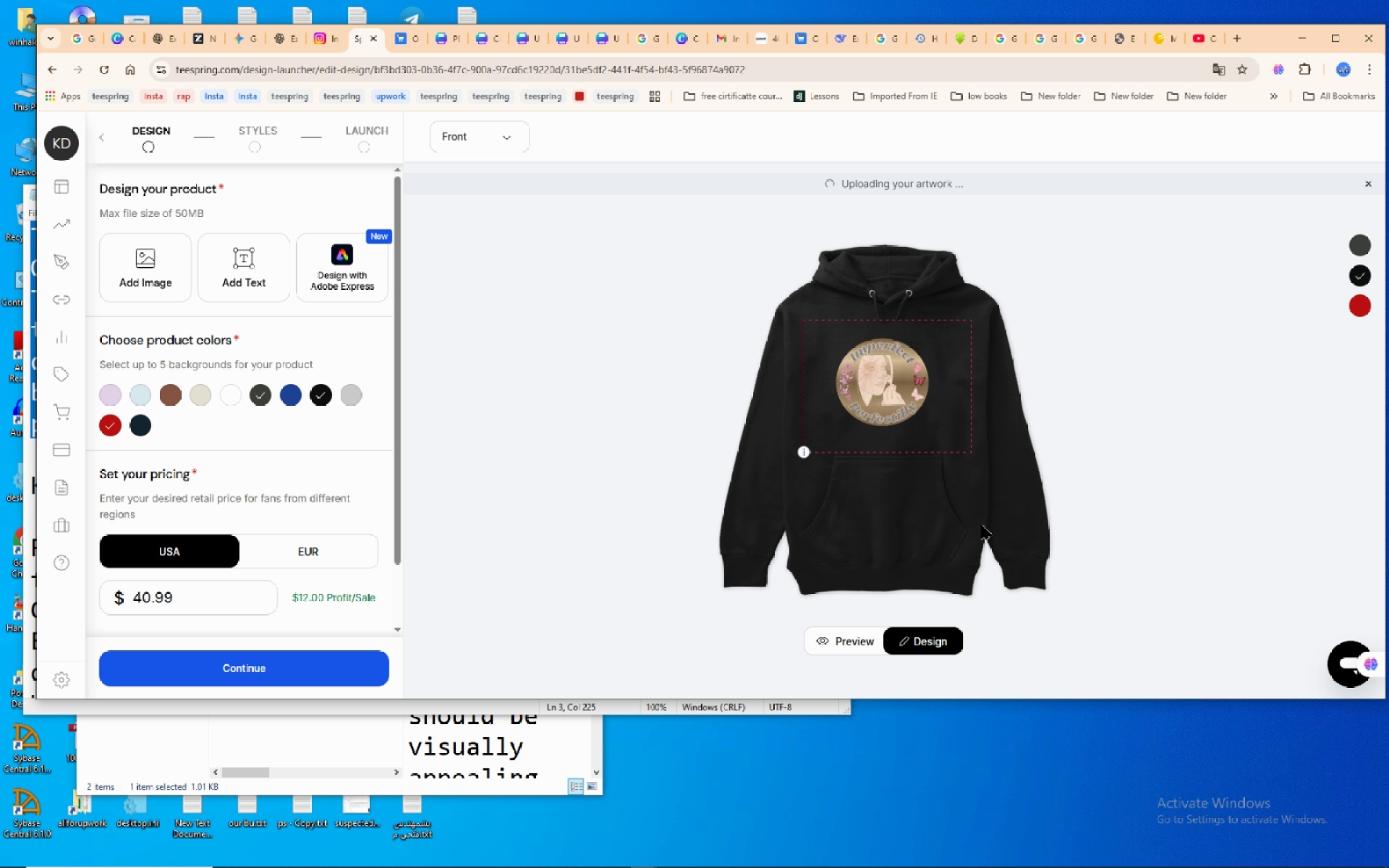 
left_click([903, 393])
 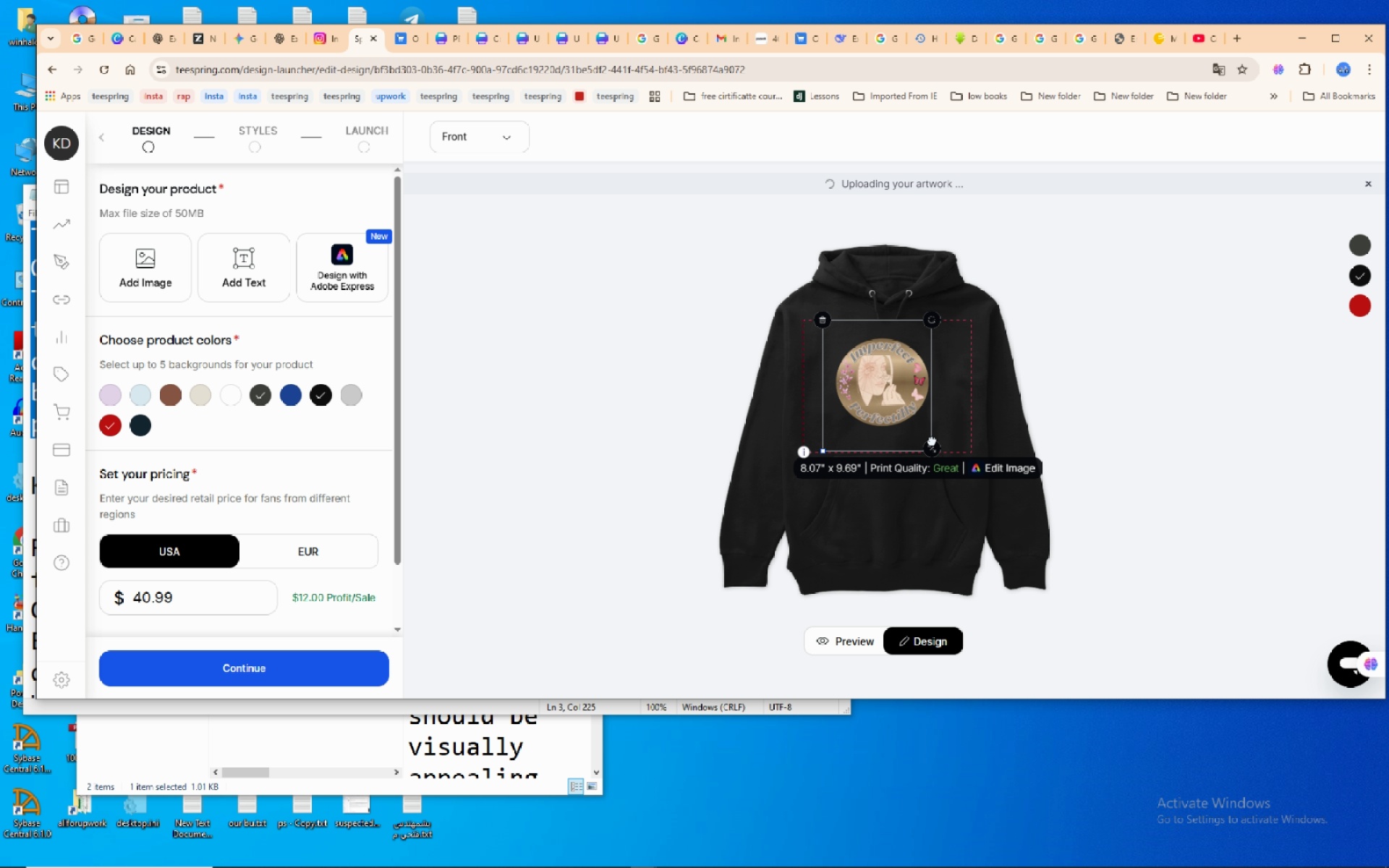 
left_click_drag(start_coordinate=[932, 441], to_coordinate=[959, 456])
 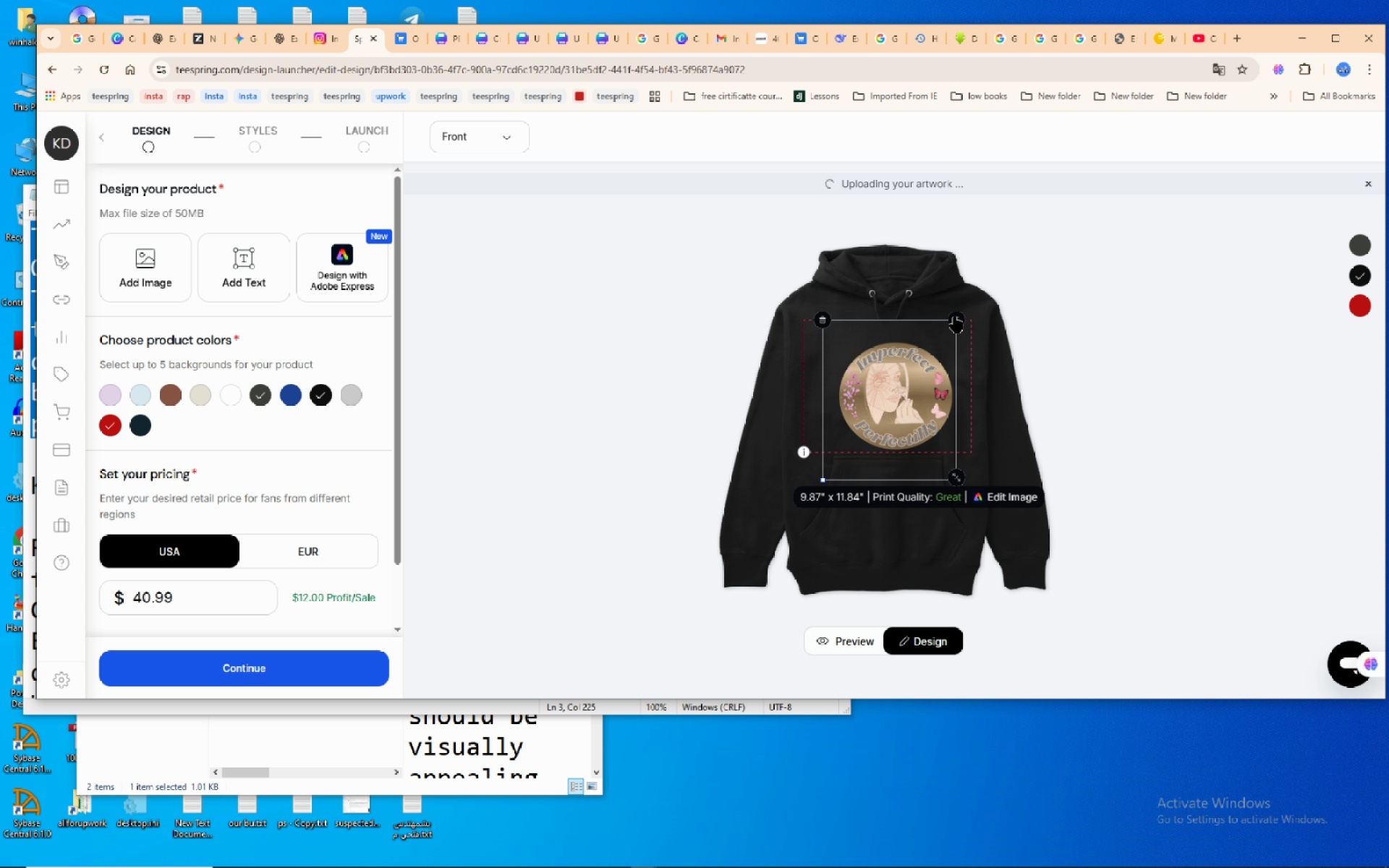 
left_click_drag(start_coordinate=[955, 317], to_coordinate=[964, 307])
 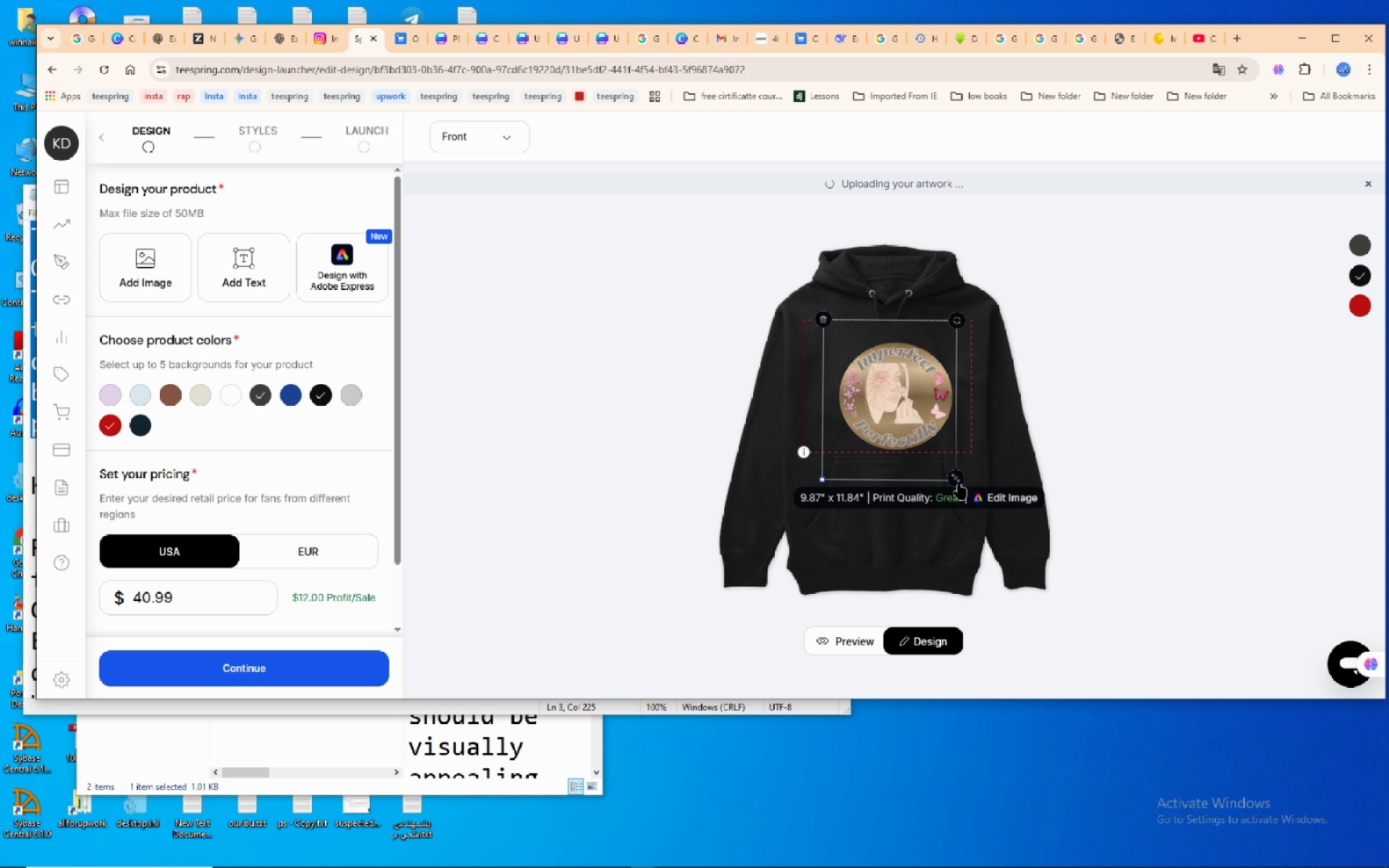 
left_click_drag(start_coordinate=[959, 484], to_coordinate=[977, 502])
 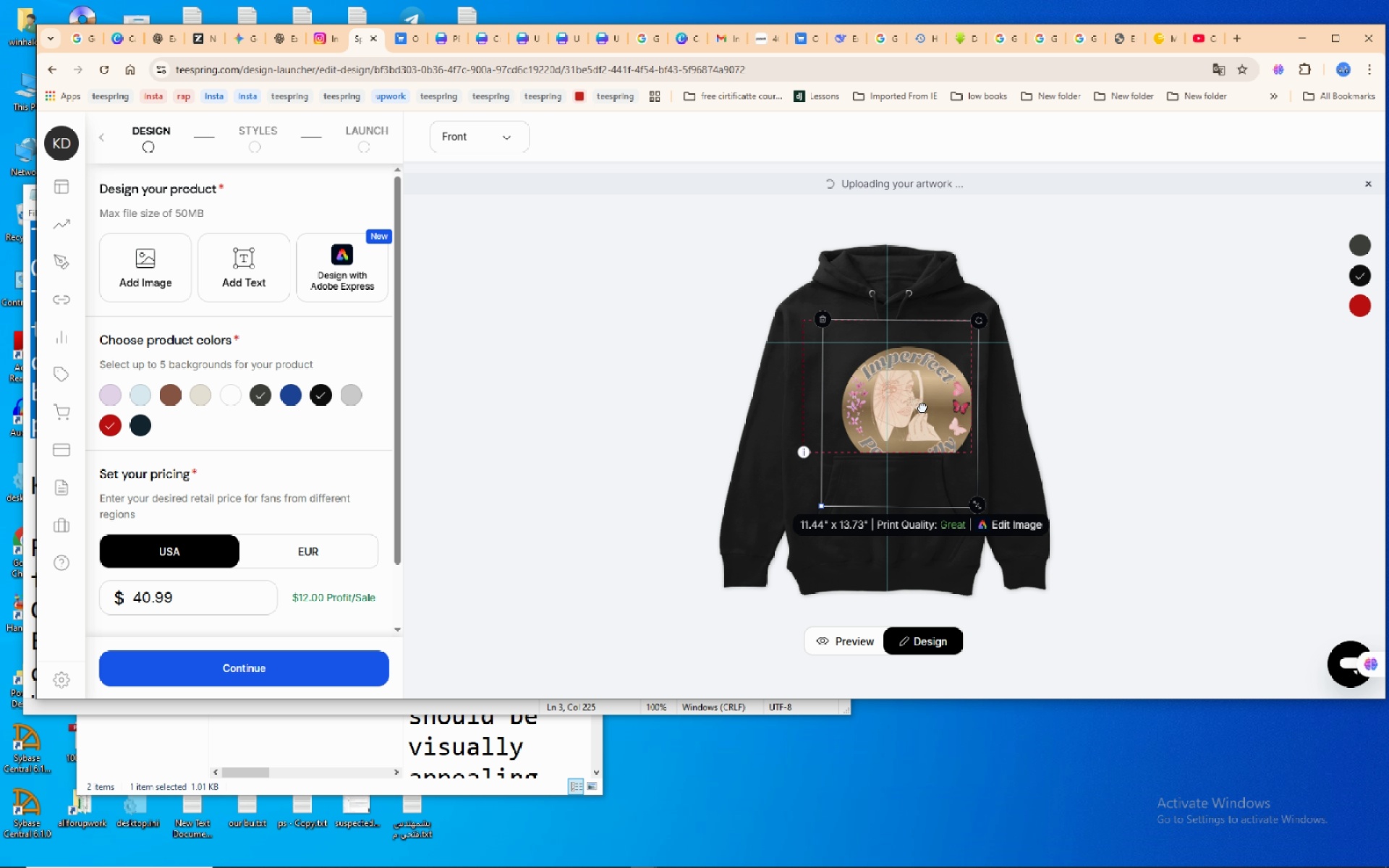 
left_click_drag(start_coordinate=[922, 407], to_coordinate=[912, 385])
 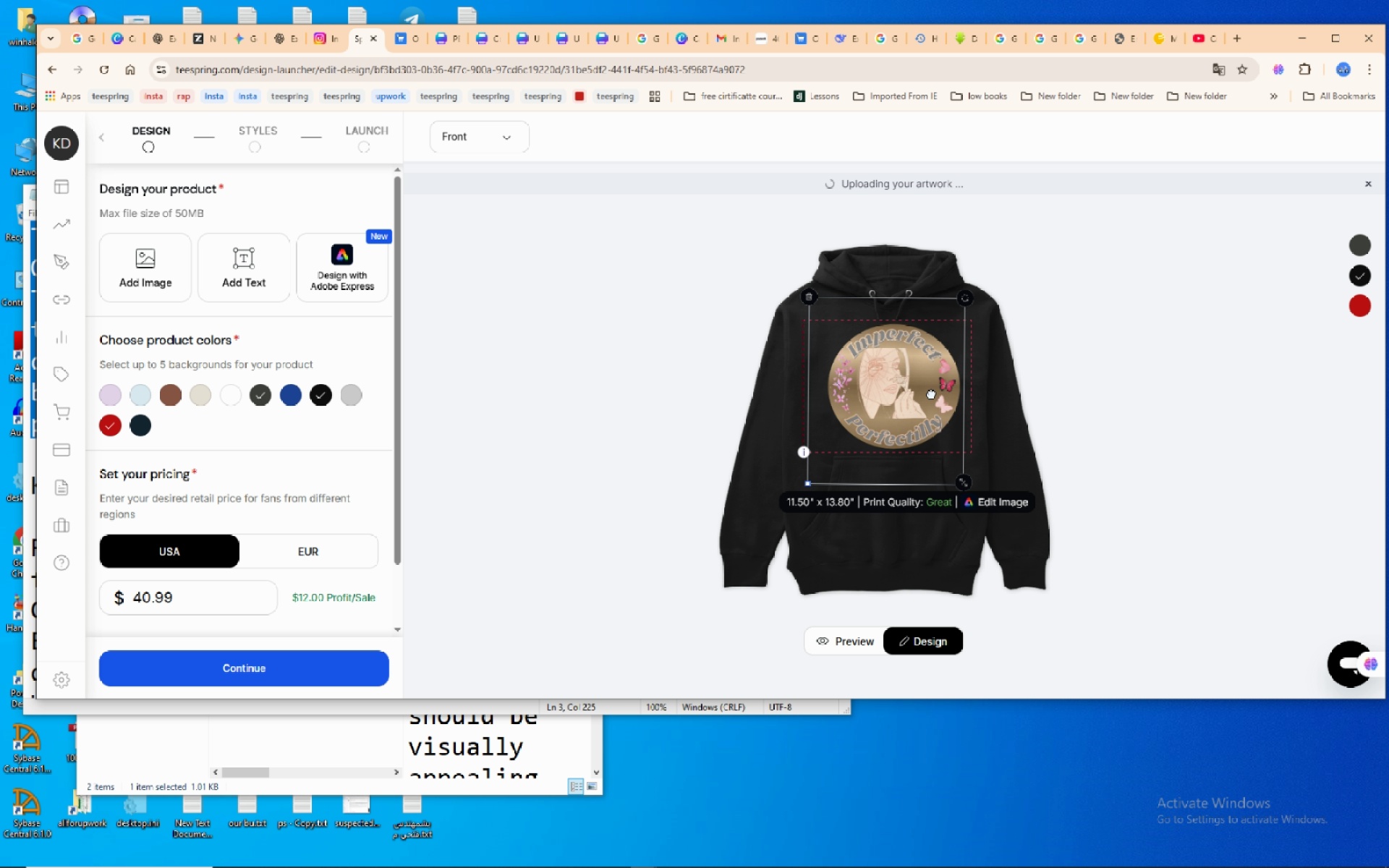 
left_click_drag(start_coordinate=[931, 393], to_coordinate=[917, 393])
 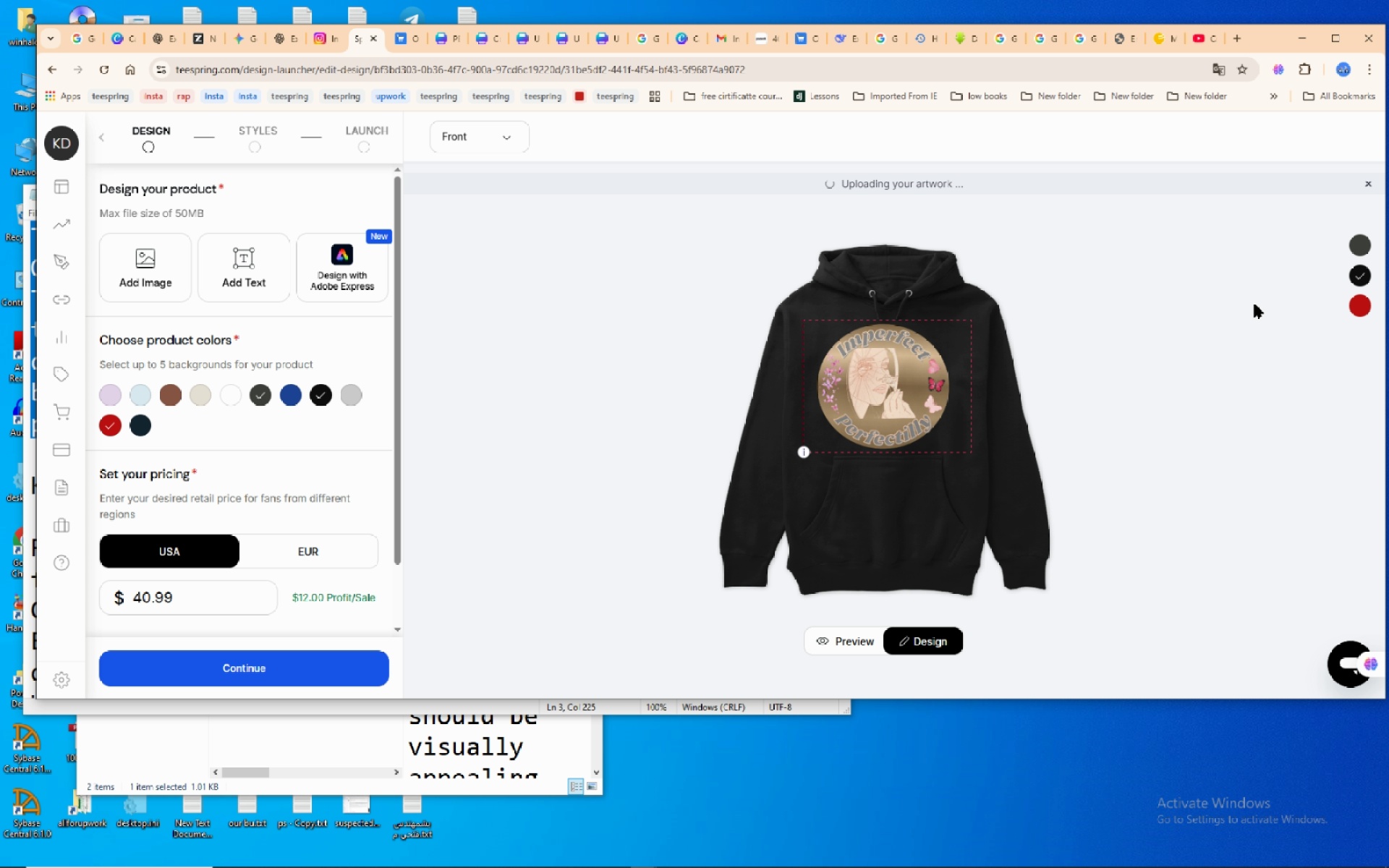 
left_click([1191, 336])
 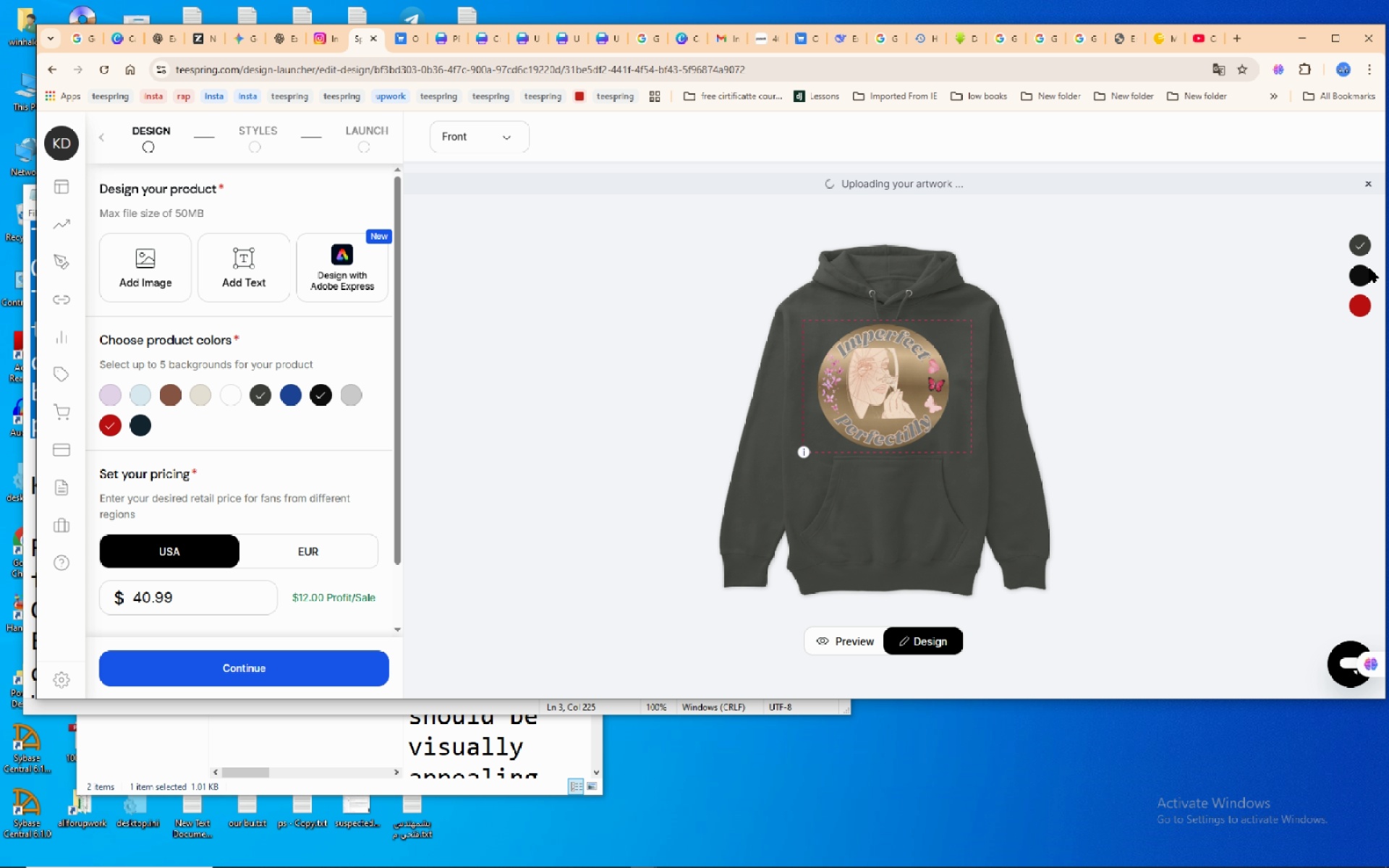 
left_click([1365, 239])
 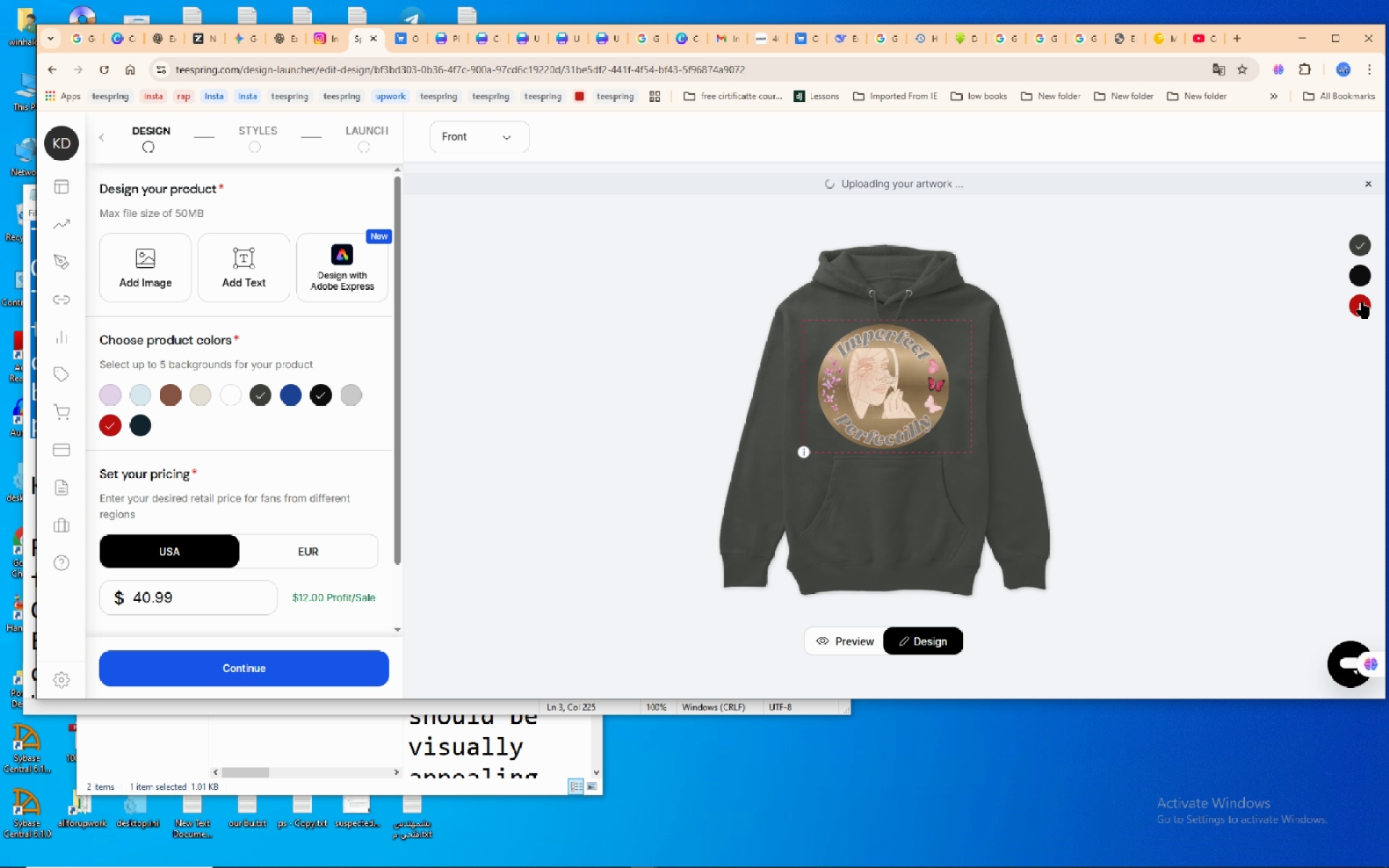 
left_click([1362, 302])
 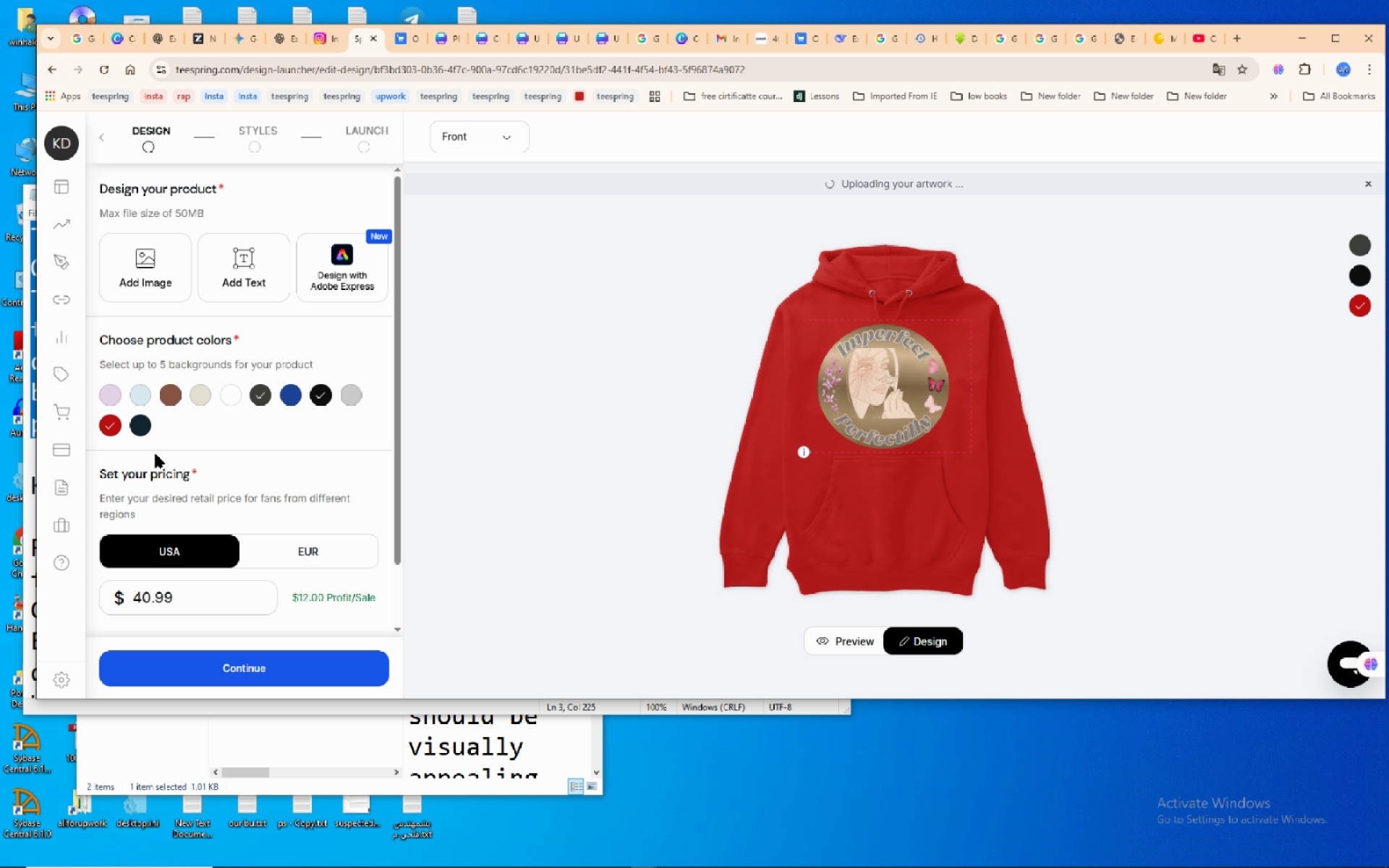 
wait(5.66)
 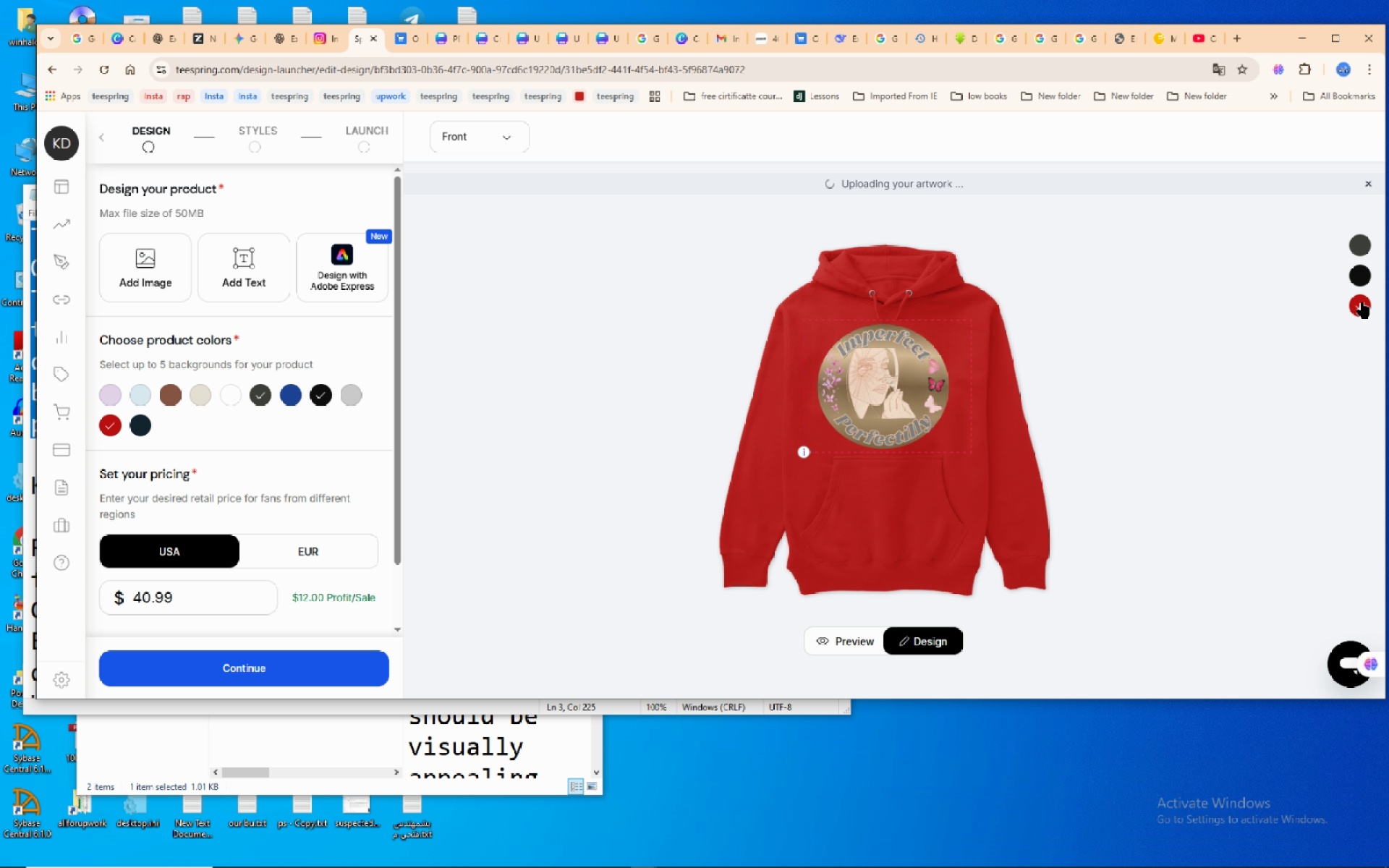 
left_click([263, 398])
 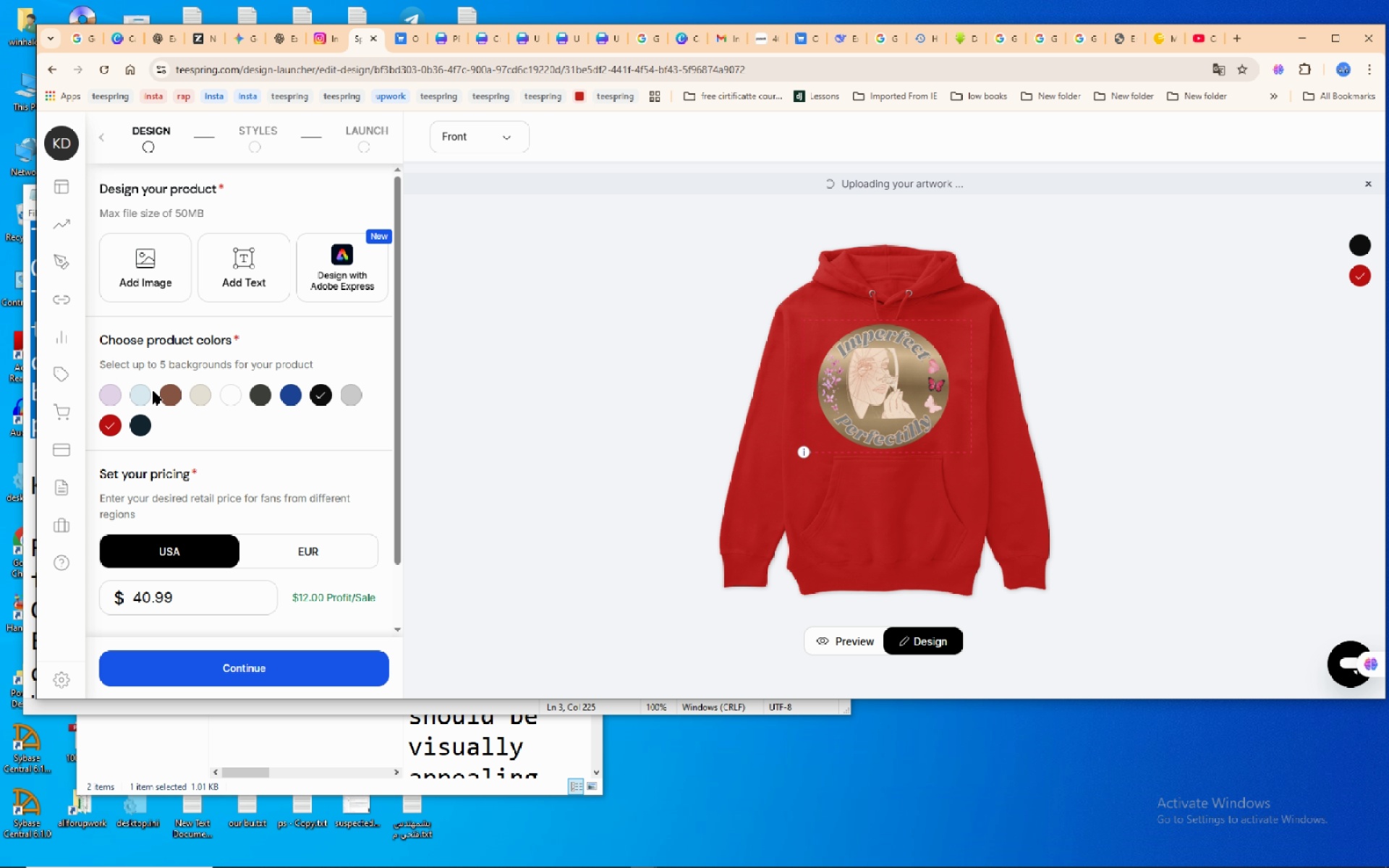 
wait(5.9)
 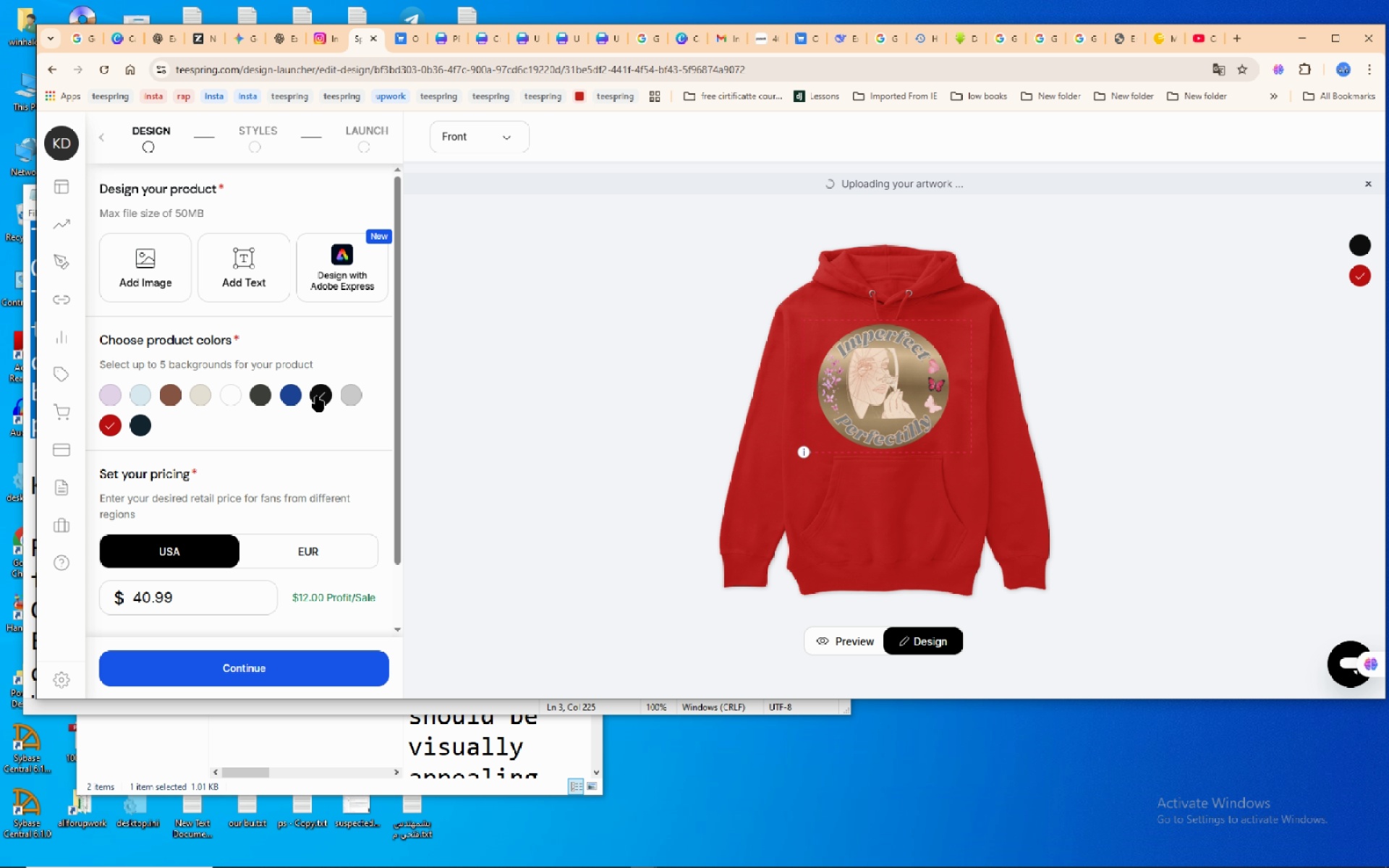 
left_click([114, 393])
 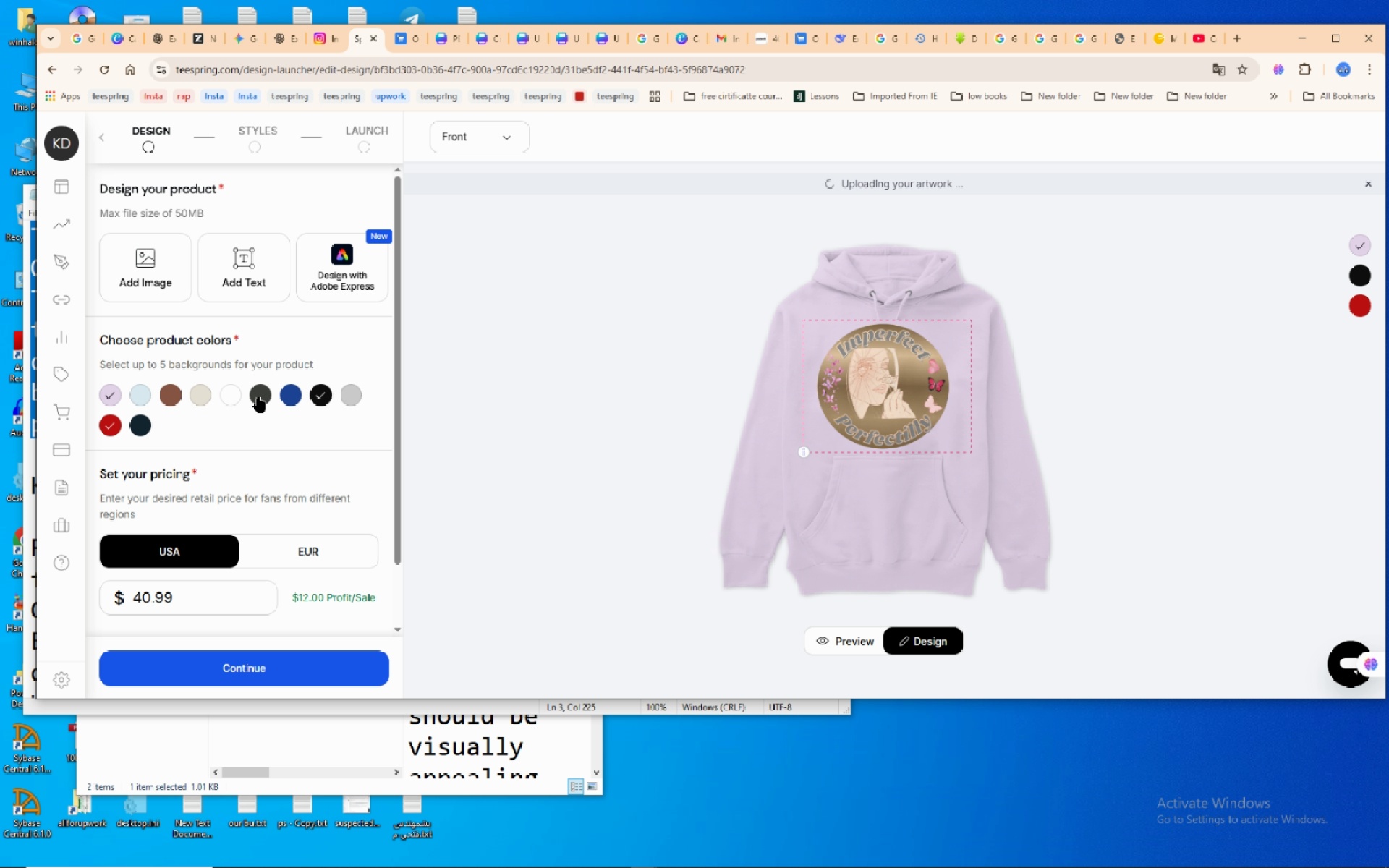 
wait(7.87)
 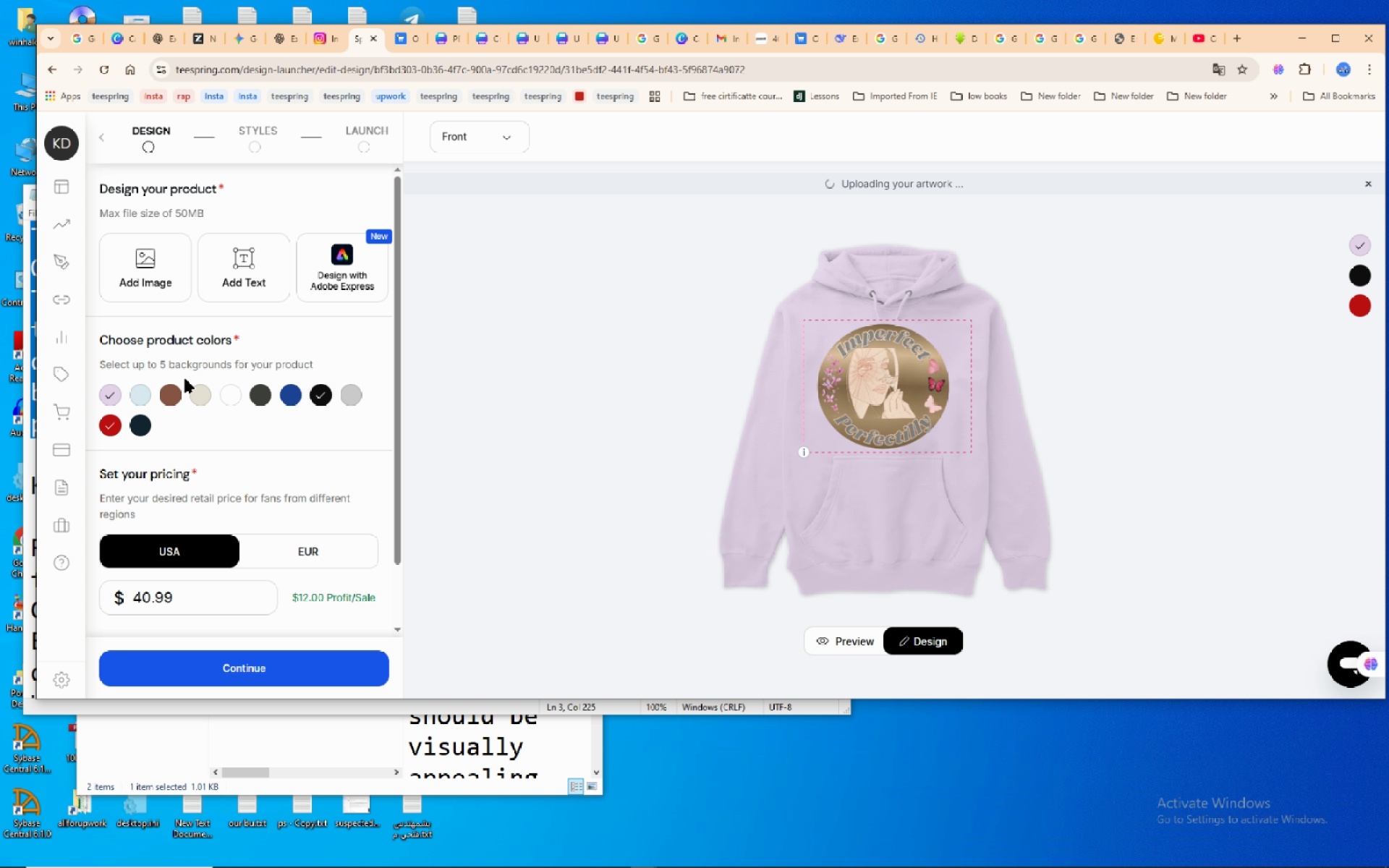 
left_click([284, 393])
 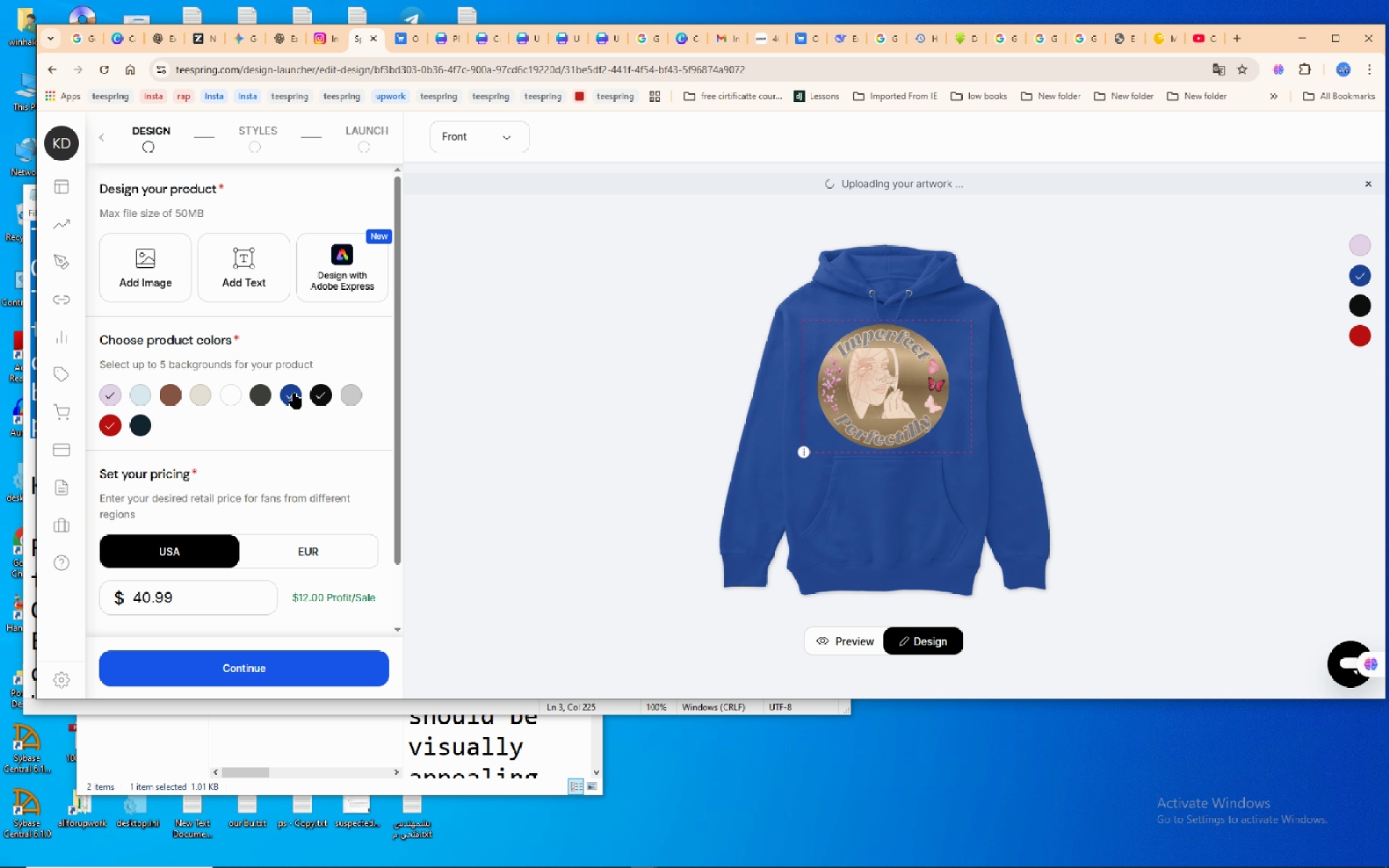 
left_click([294, 393])
 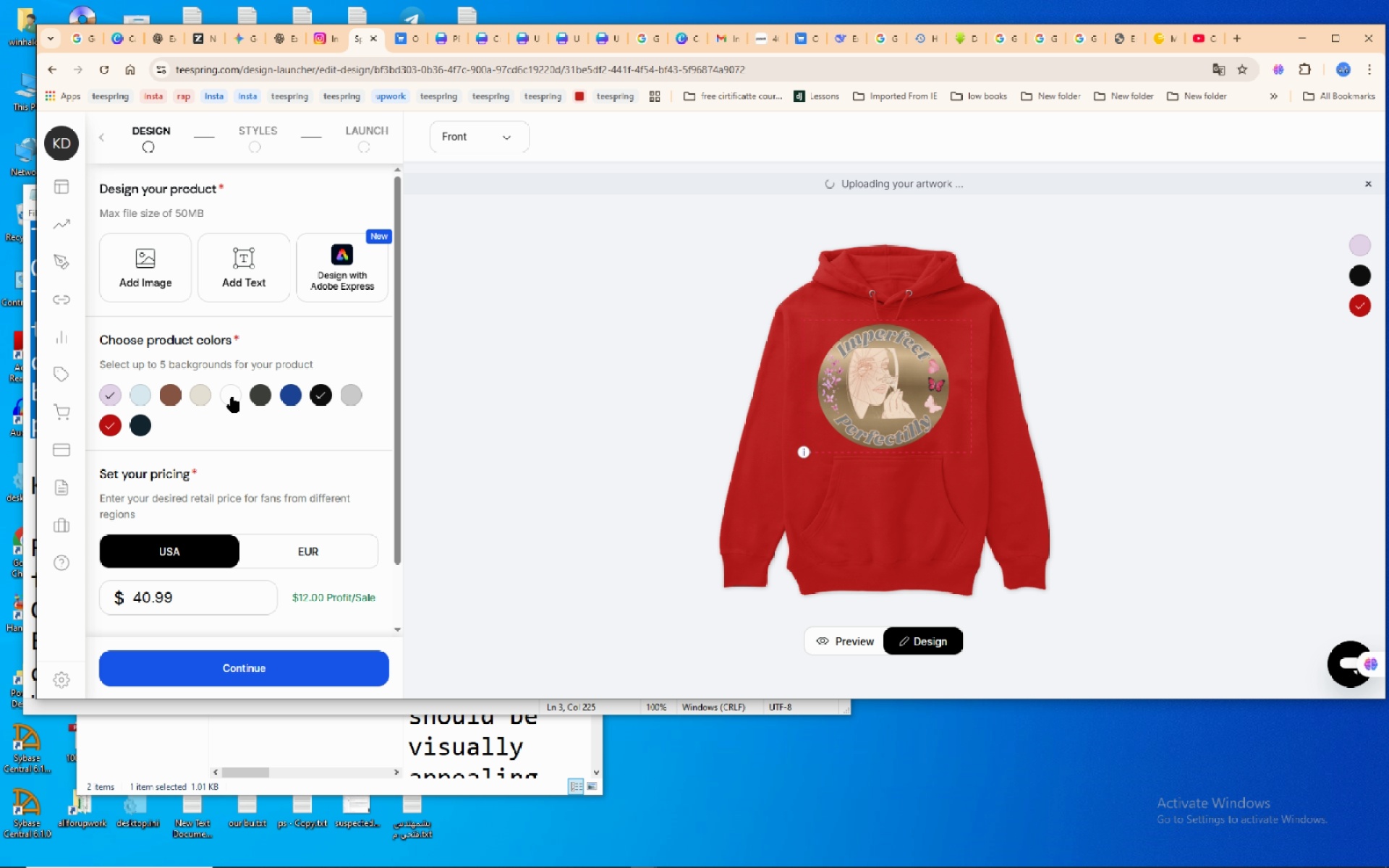 
left_click([232, 397])
 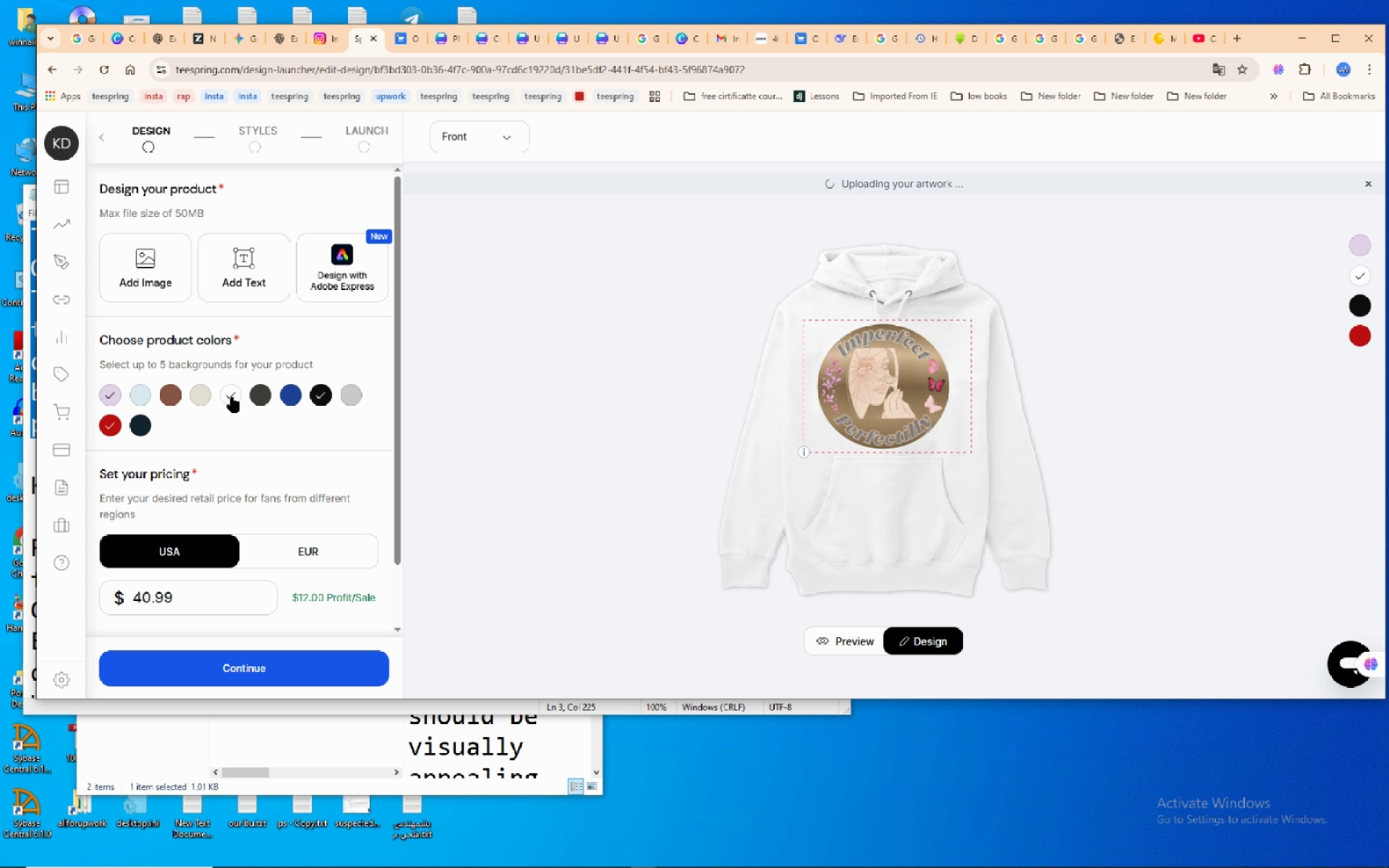 
left_click([232, 397])
 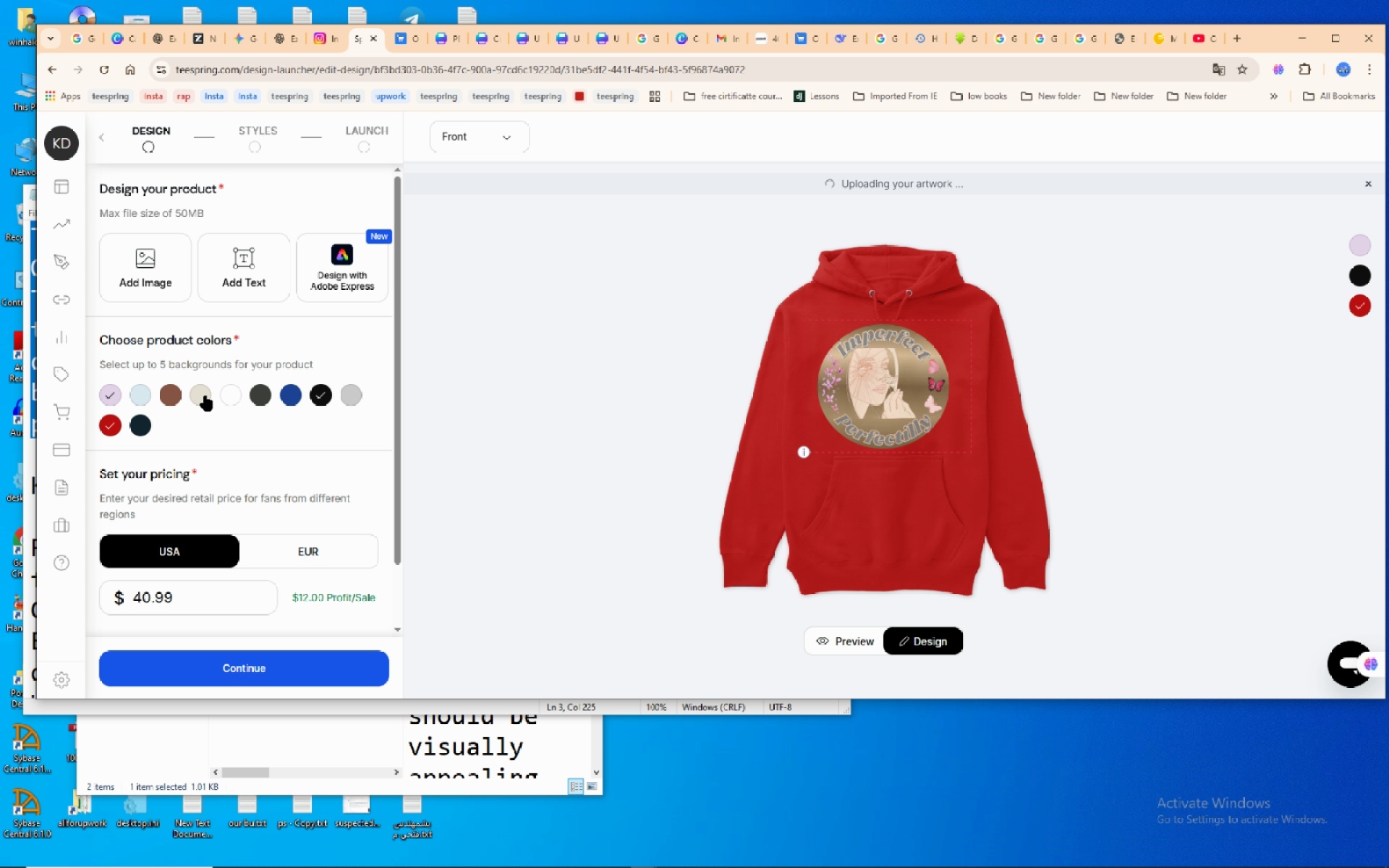 
left_click([205, 396])
 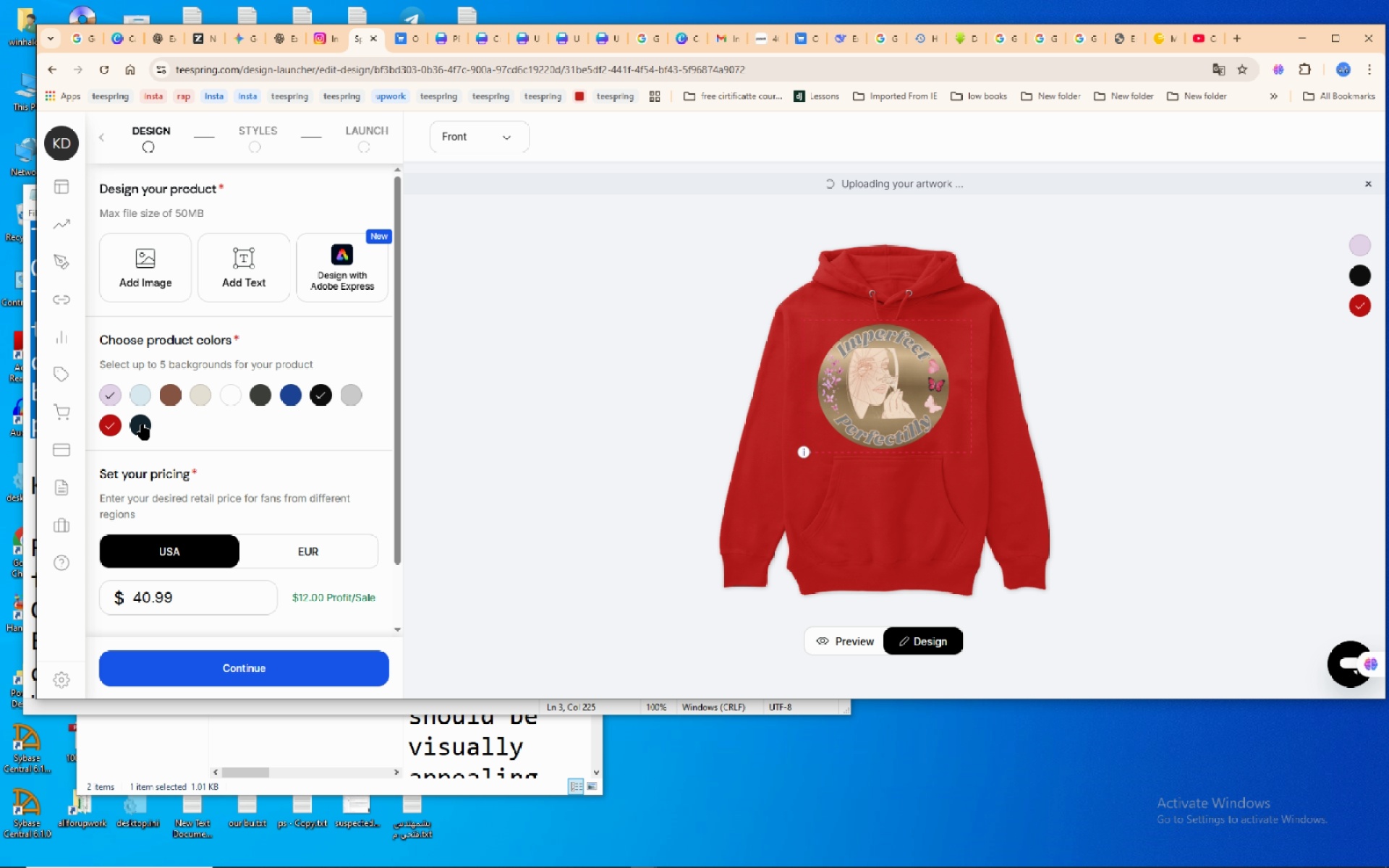 
left_click([143, 425])
 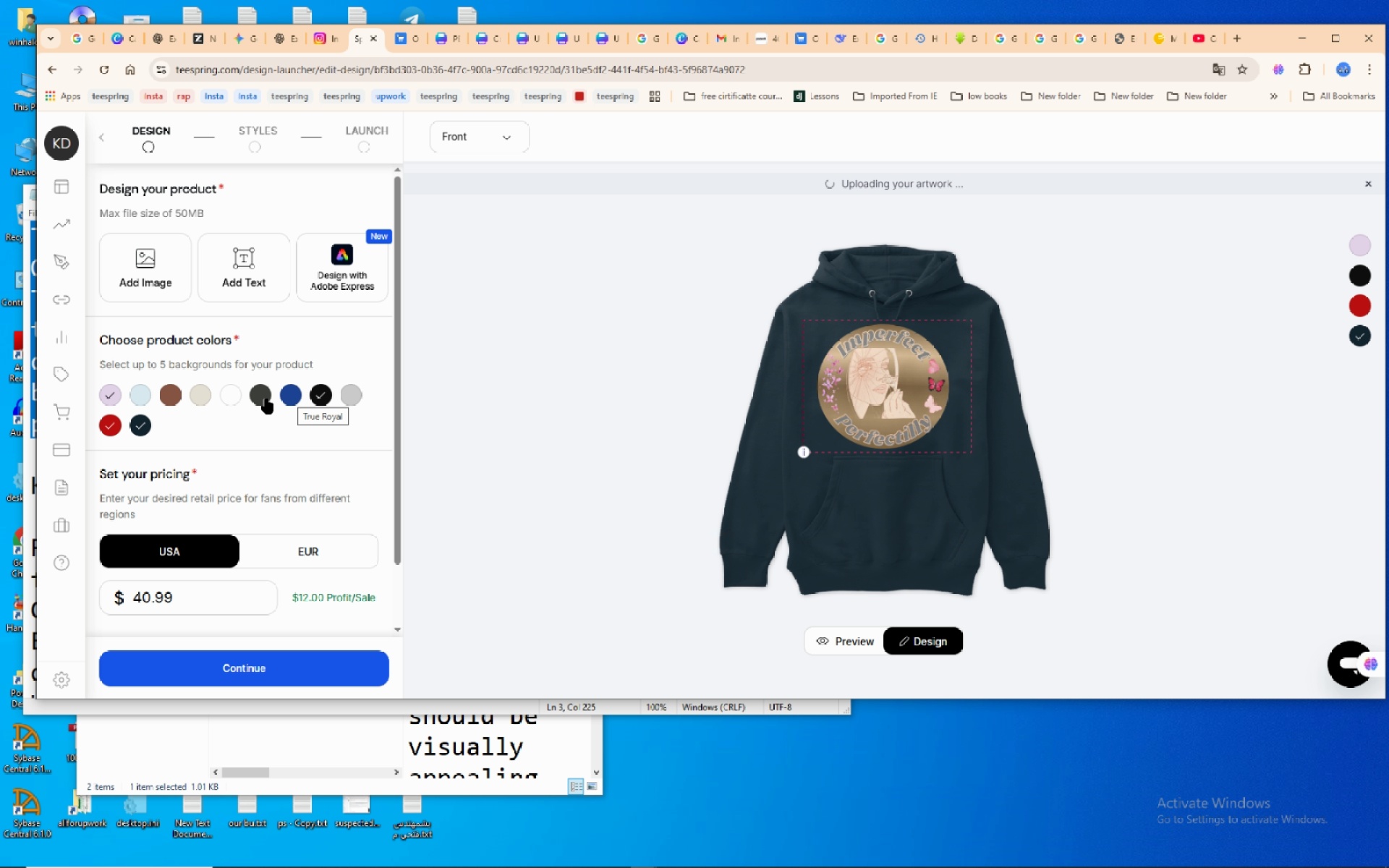 
wait(6.29)
 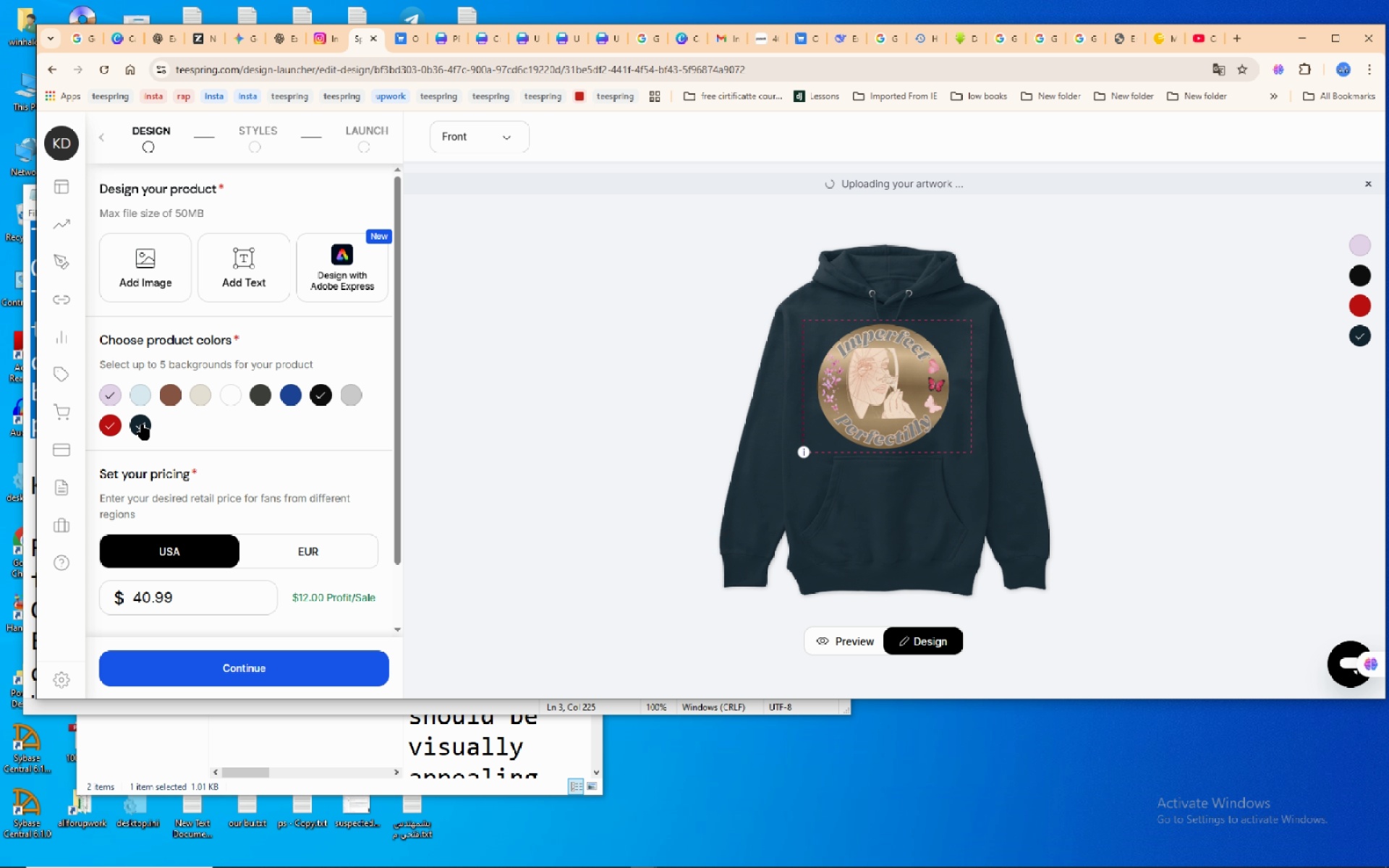 
left_click([149, 397])
 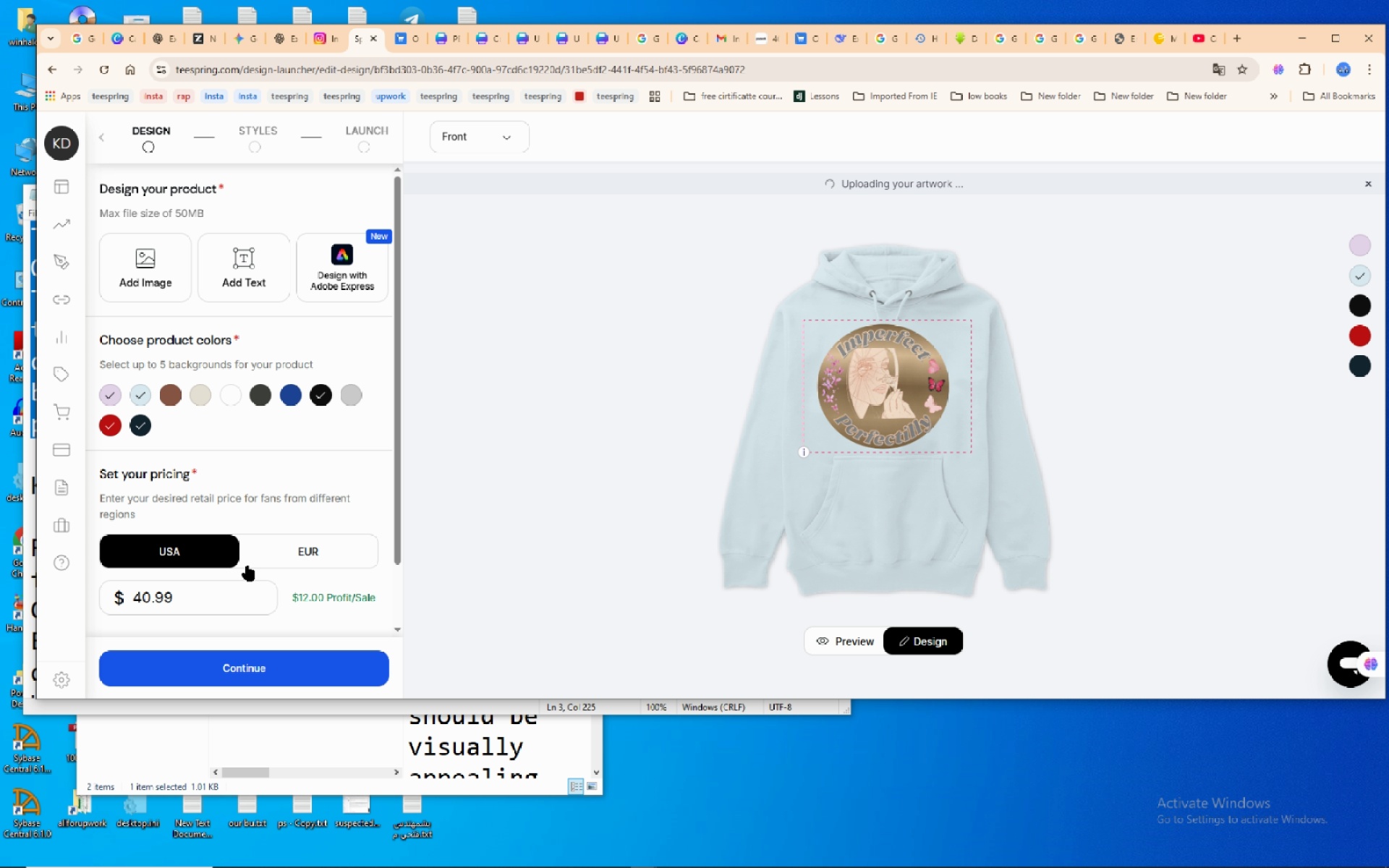 
left_click_drag(start_coordinate=[199, 588], to_coordinate=[0, 574])
 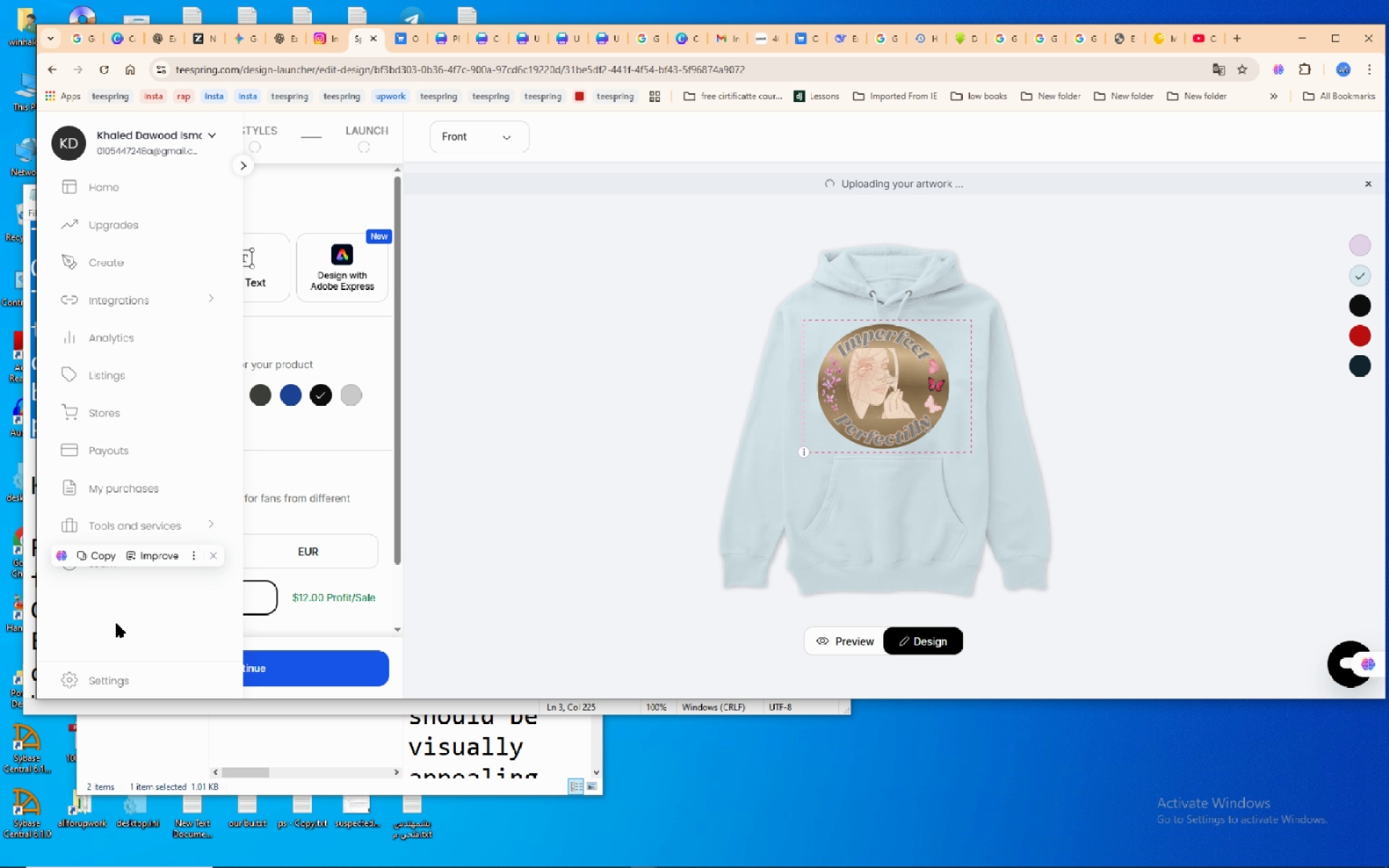 
key(Numpad3)
 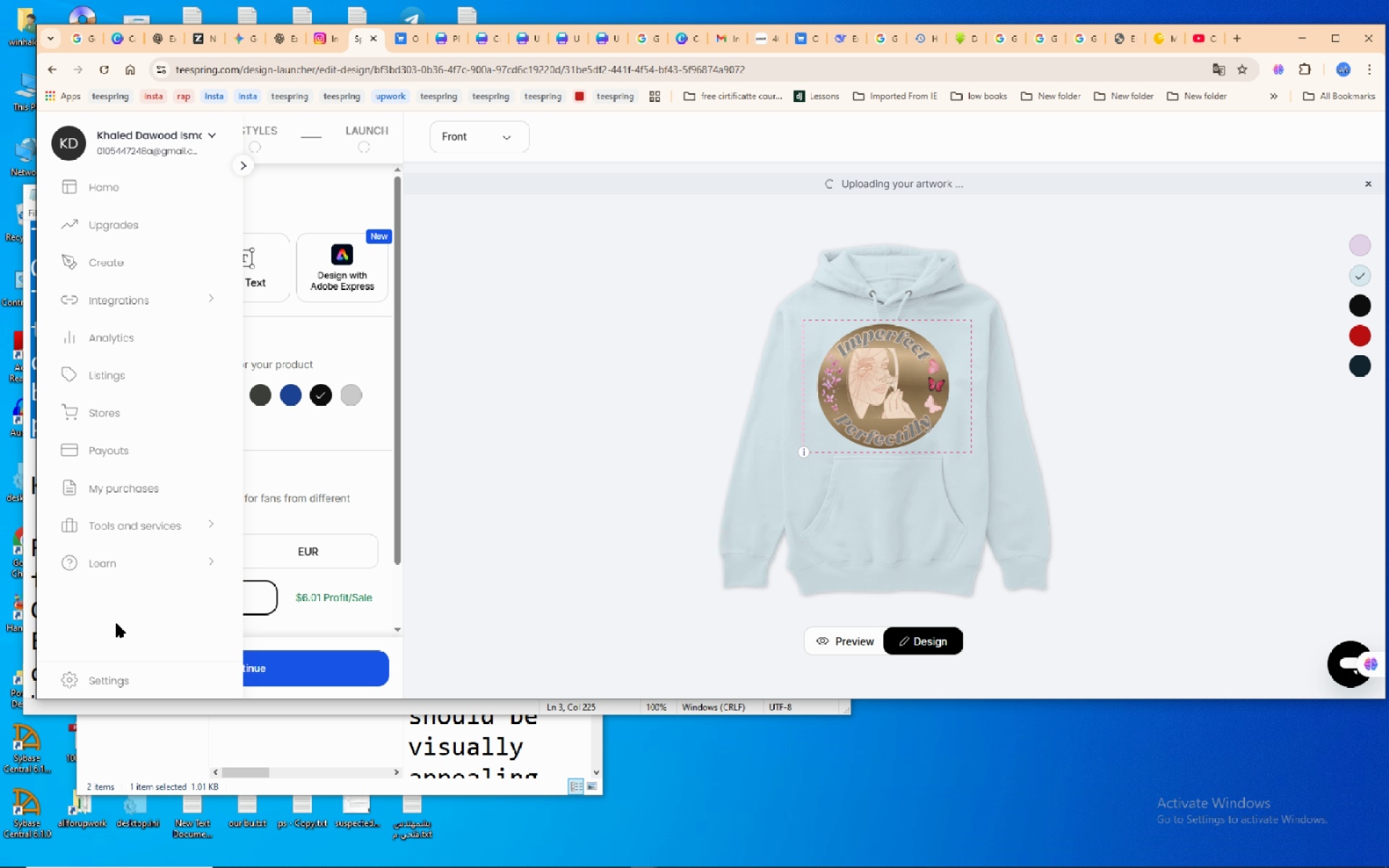 
key(Numpad5)
 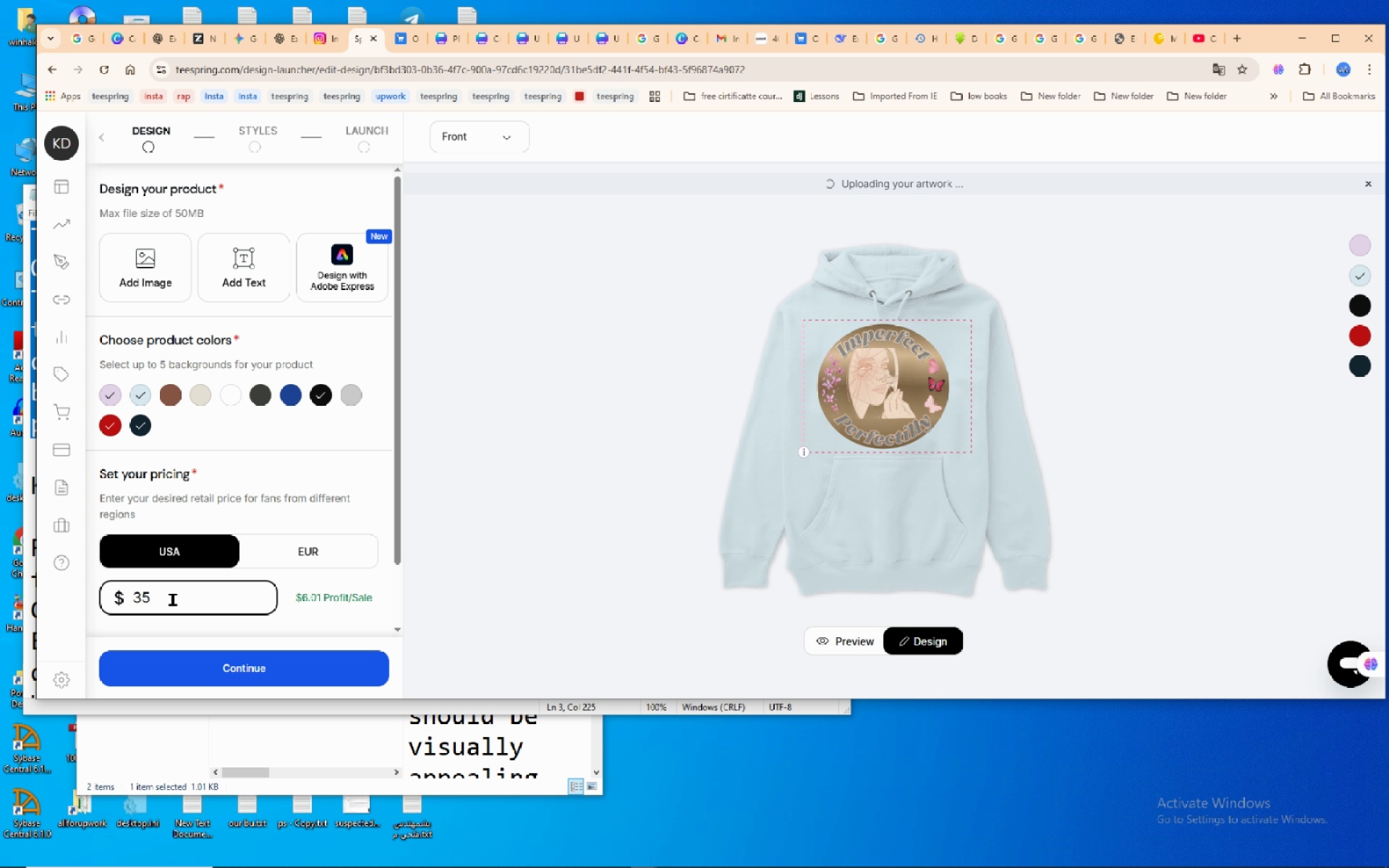 
key(Backspace)
 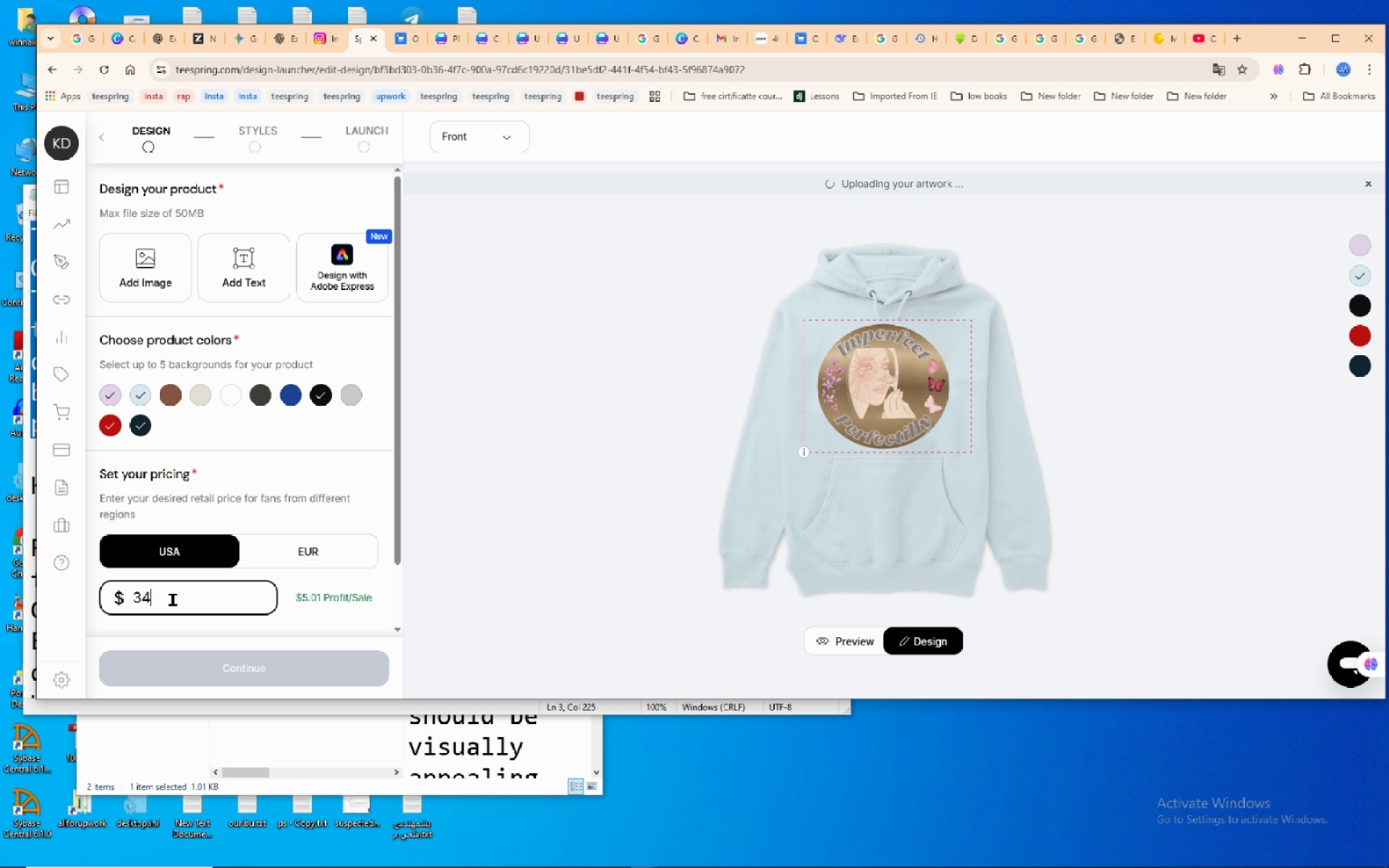 
key(Numpad4)
 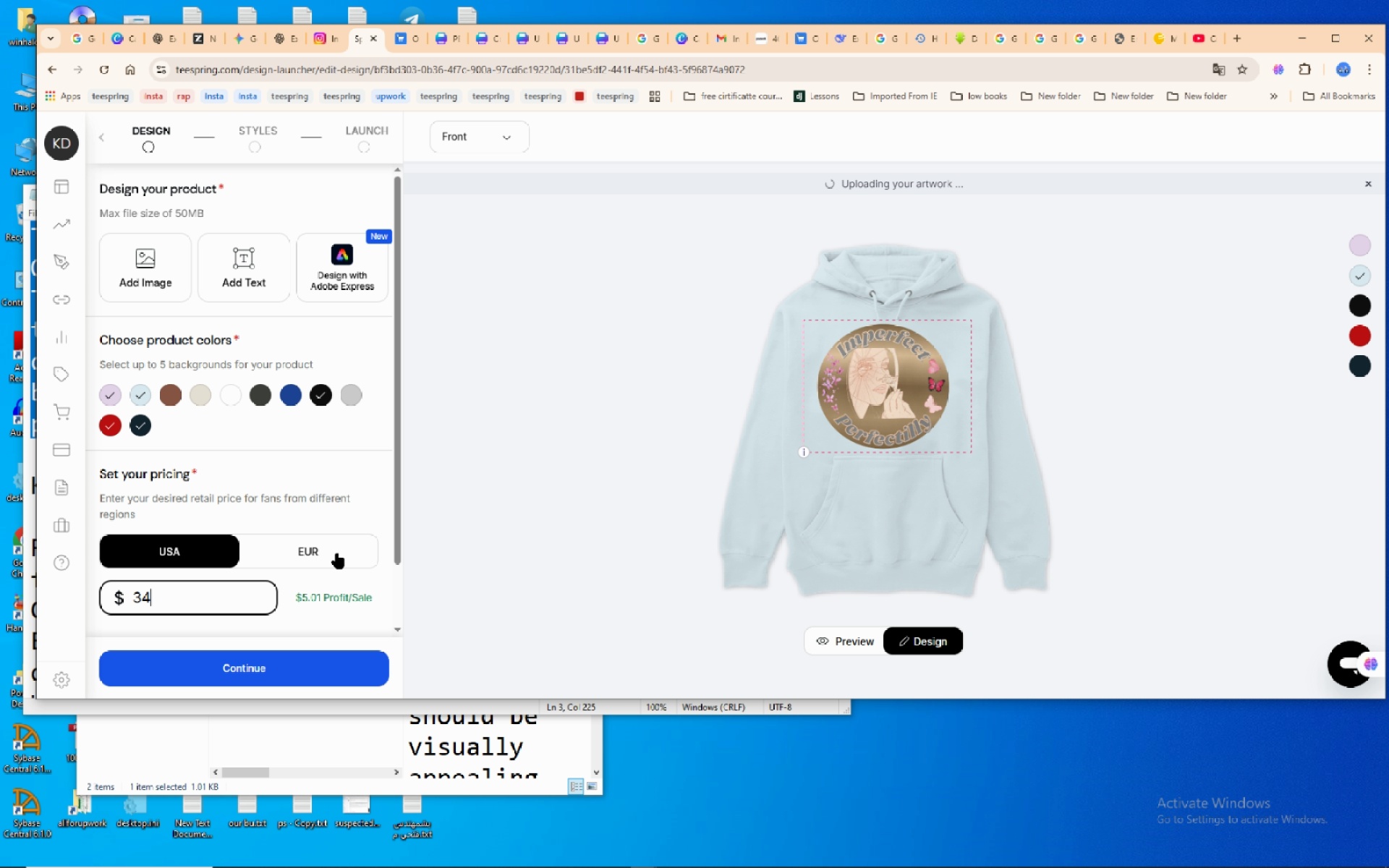 
left_click([337, 553])
 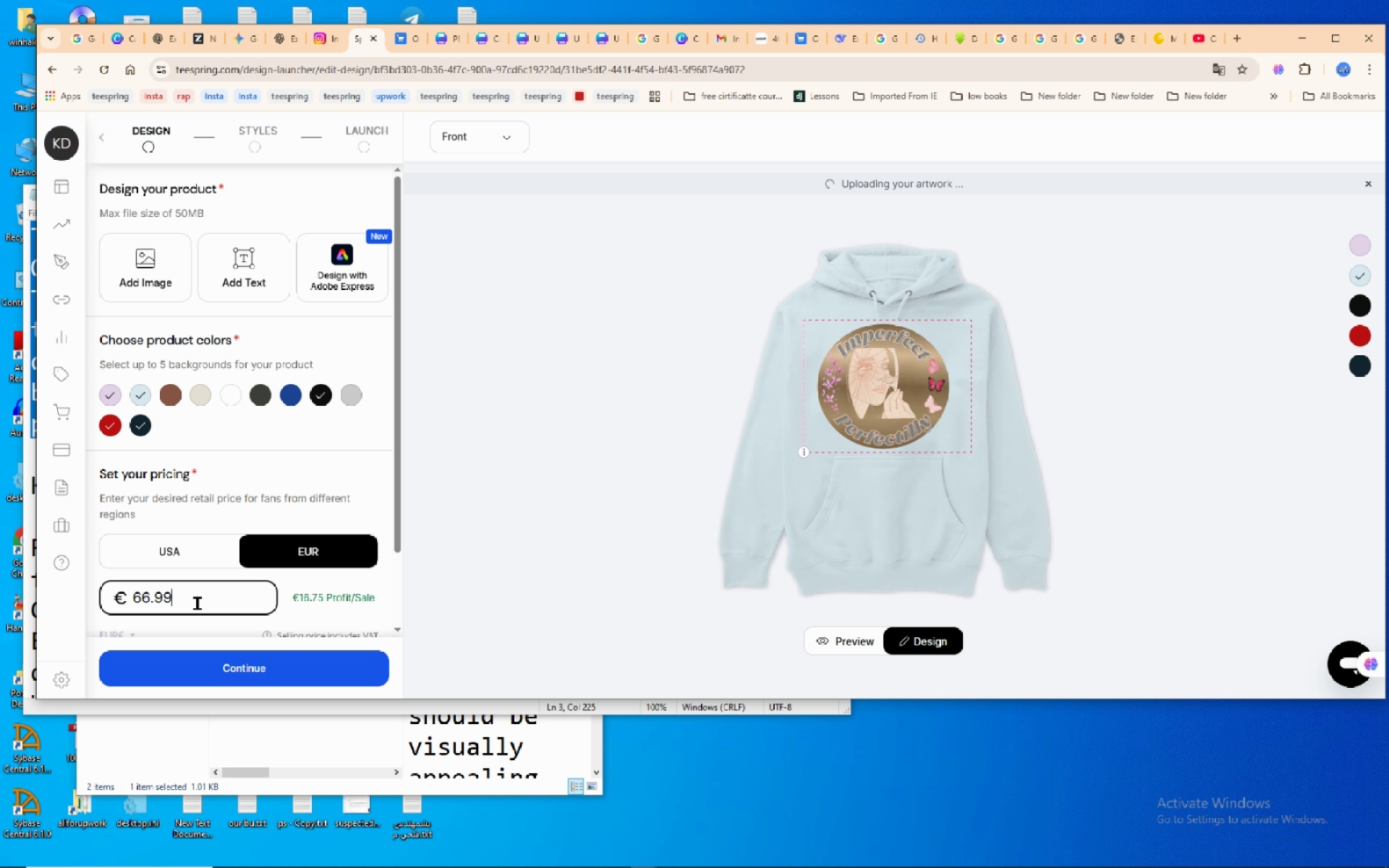 
left_click_drag(start_coordinate=[197, 603], to_coordinate=[114, 592])
 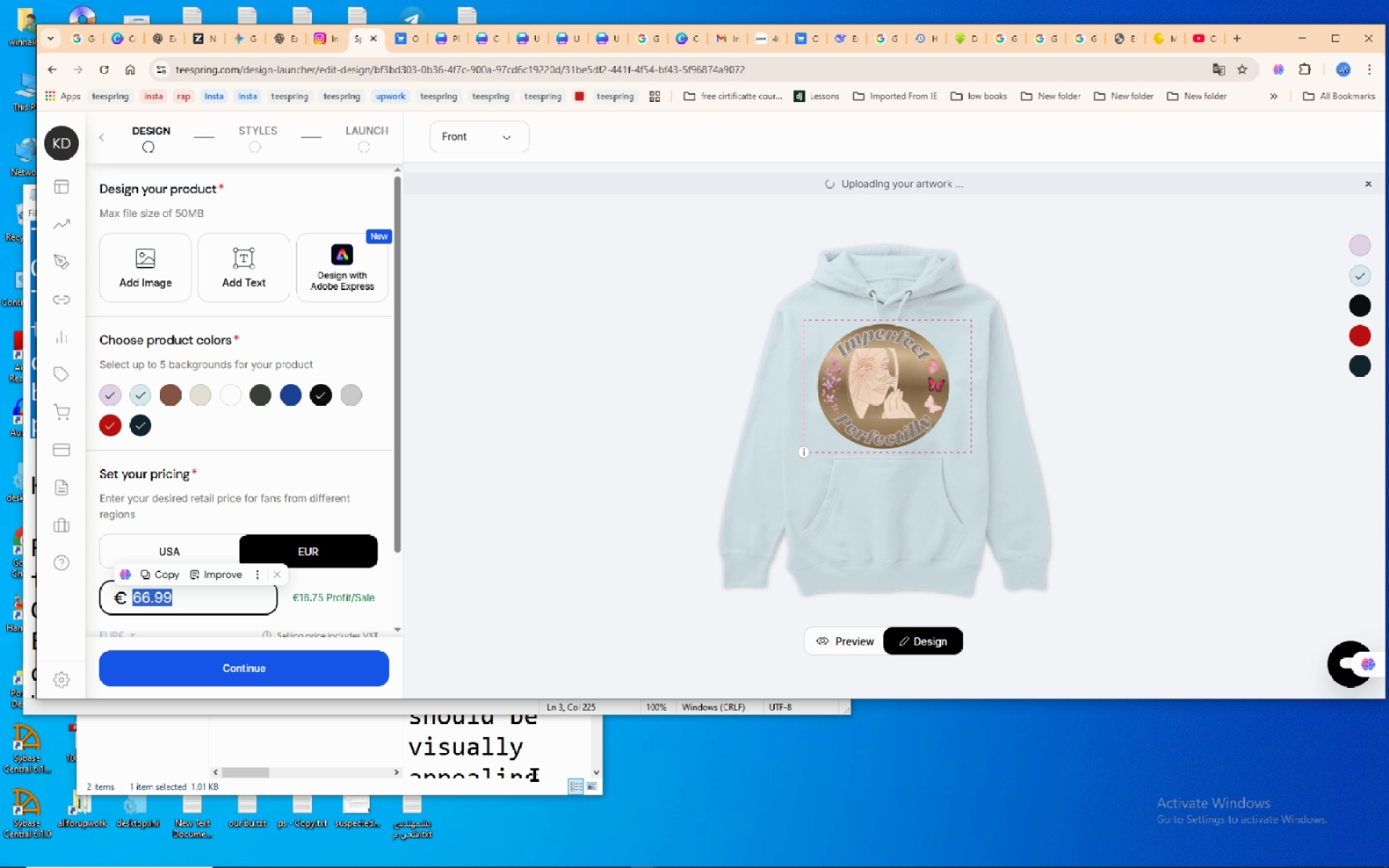 
key(Numpad5)
 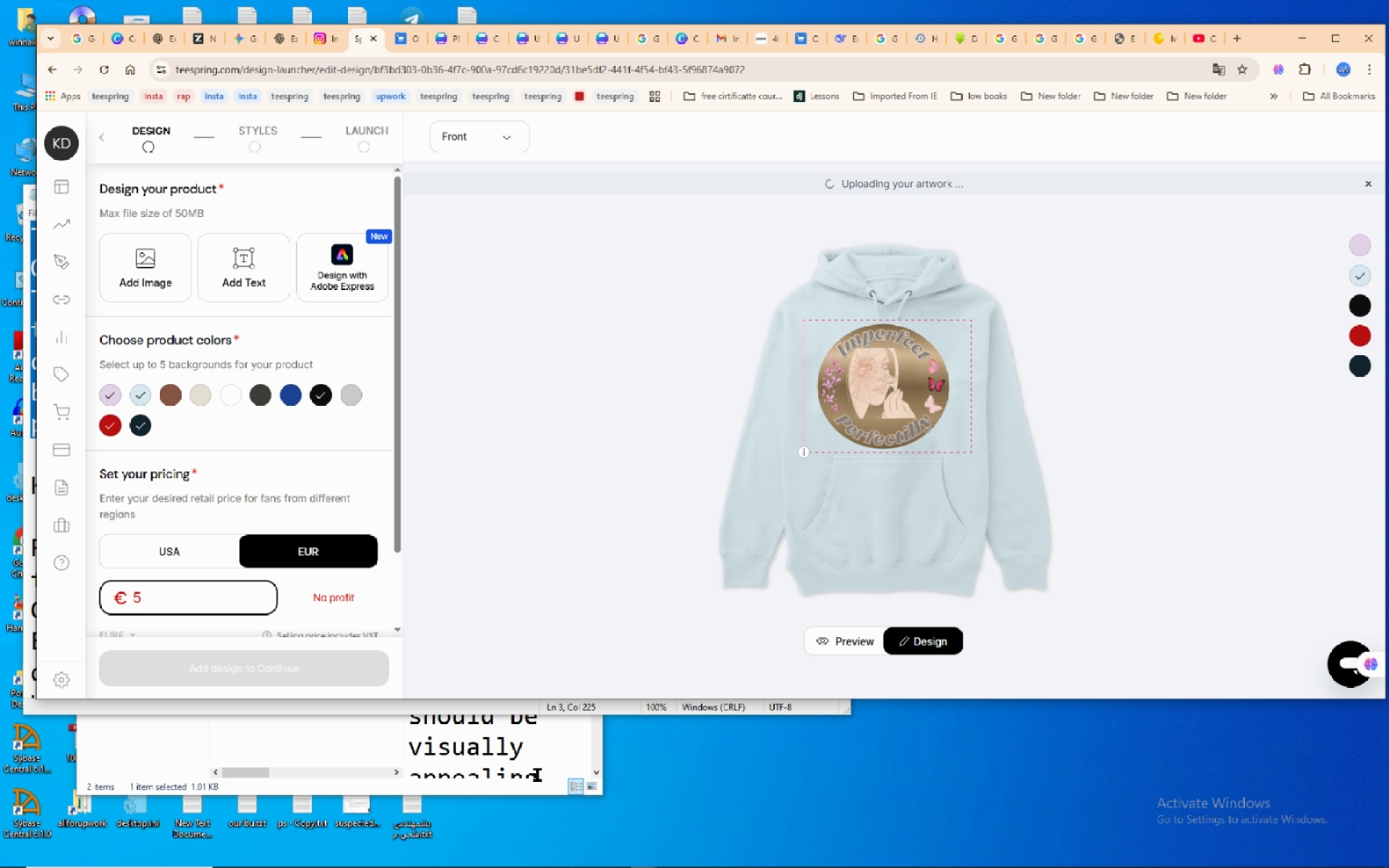 
key(Numpad6)
 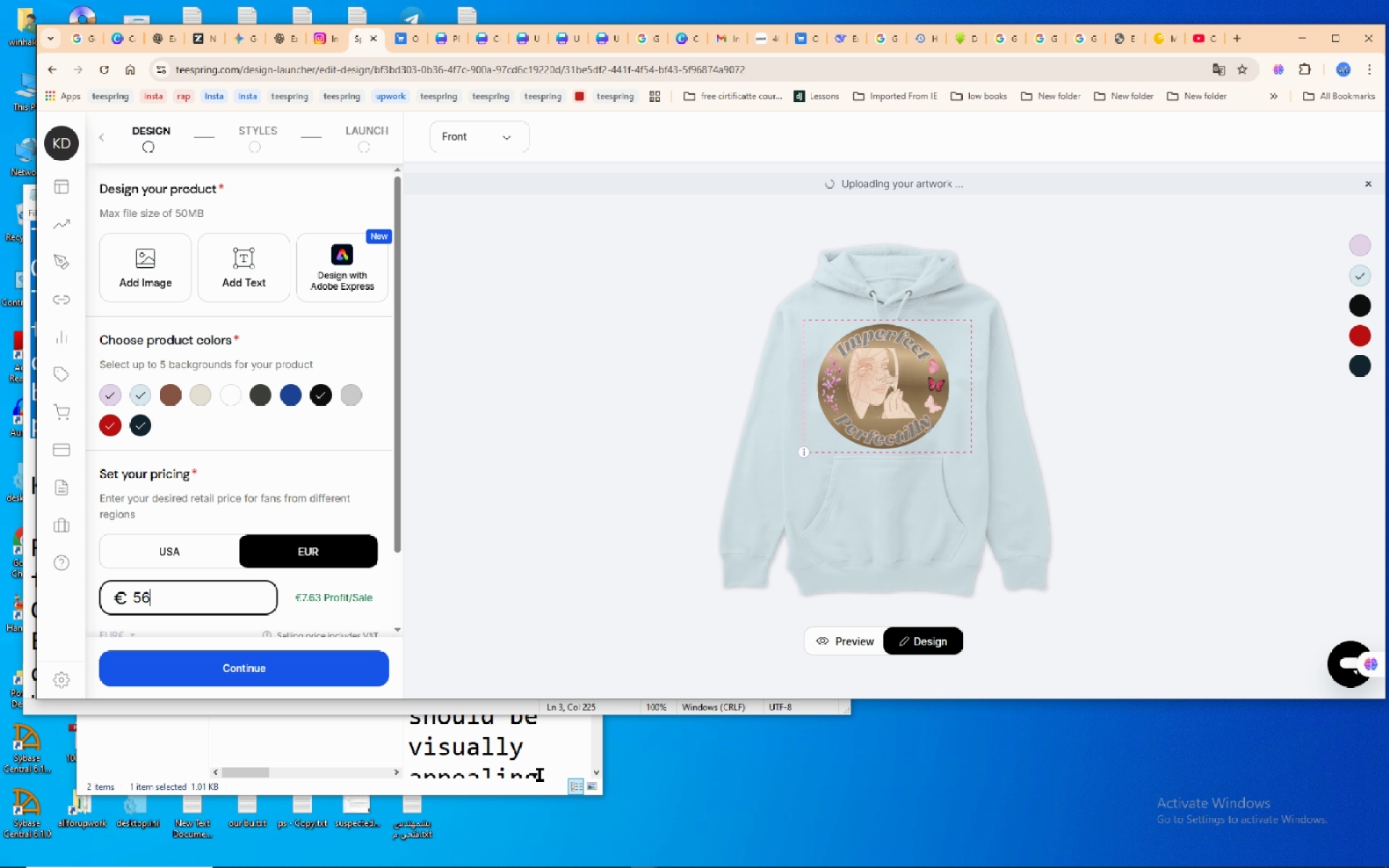 
key(Backspace)
 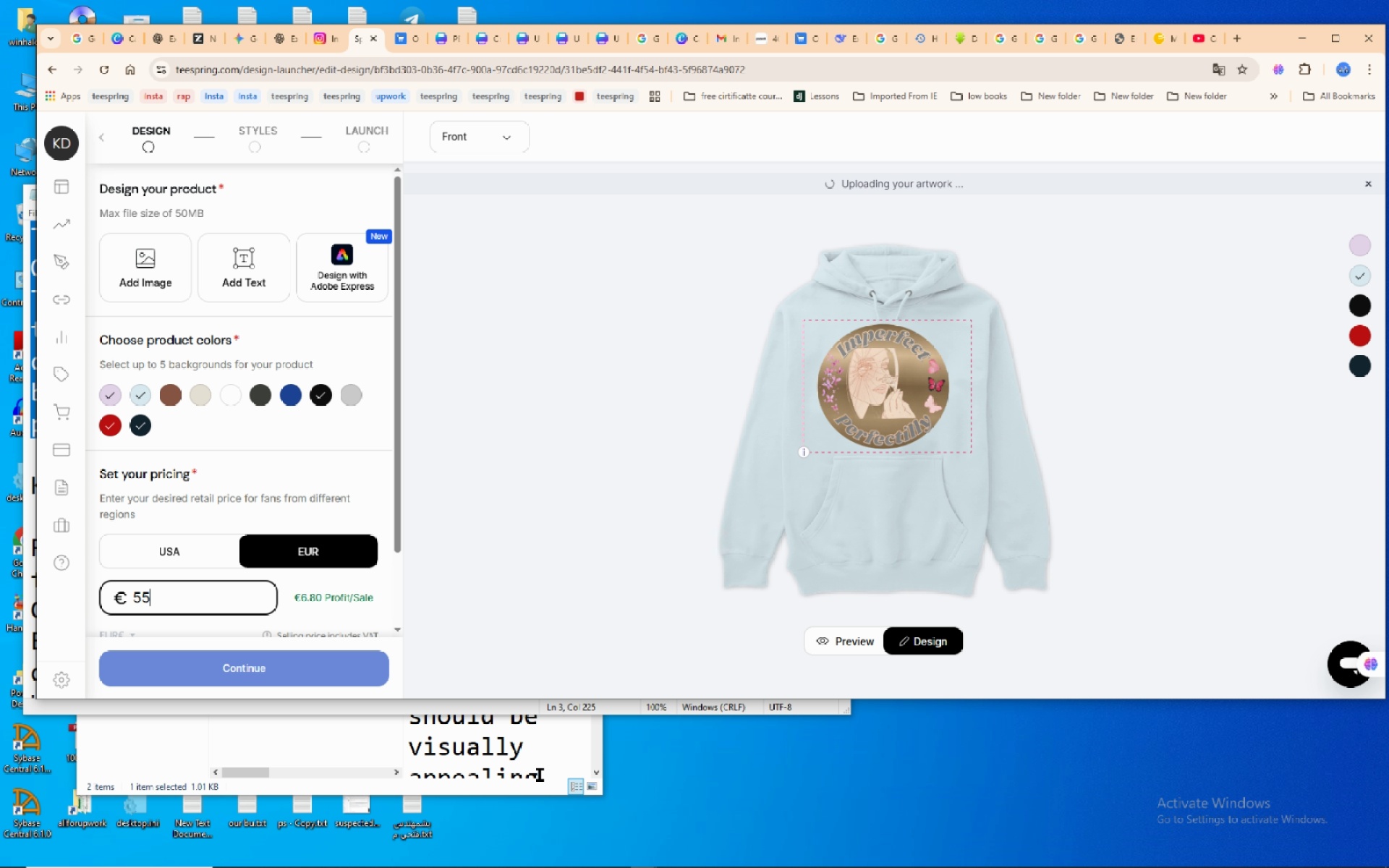 
key(Numpad5)
 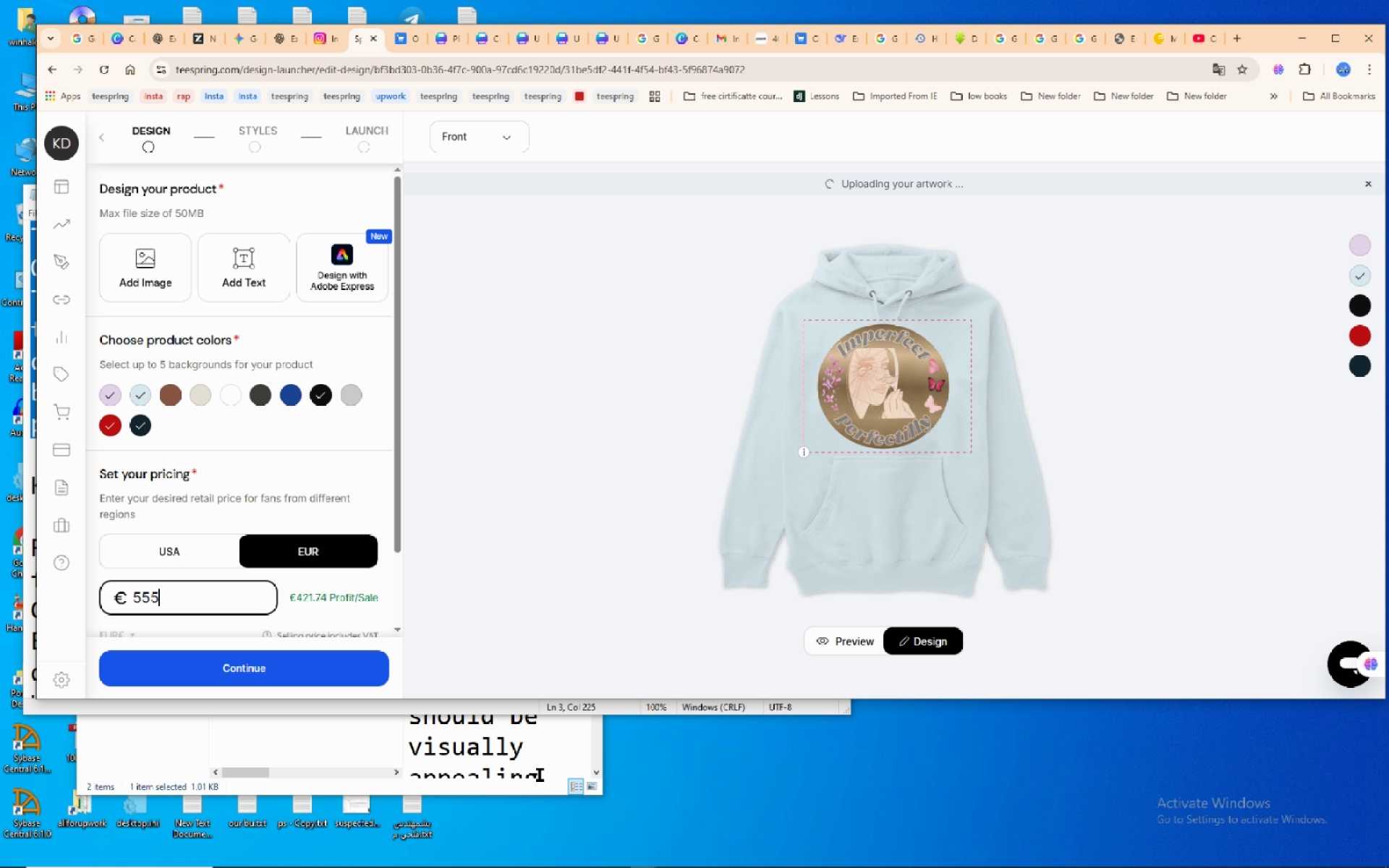 
key(Numpad5)
 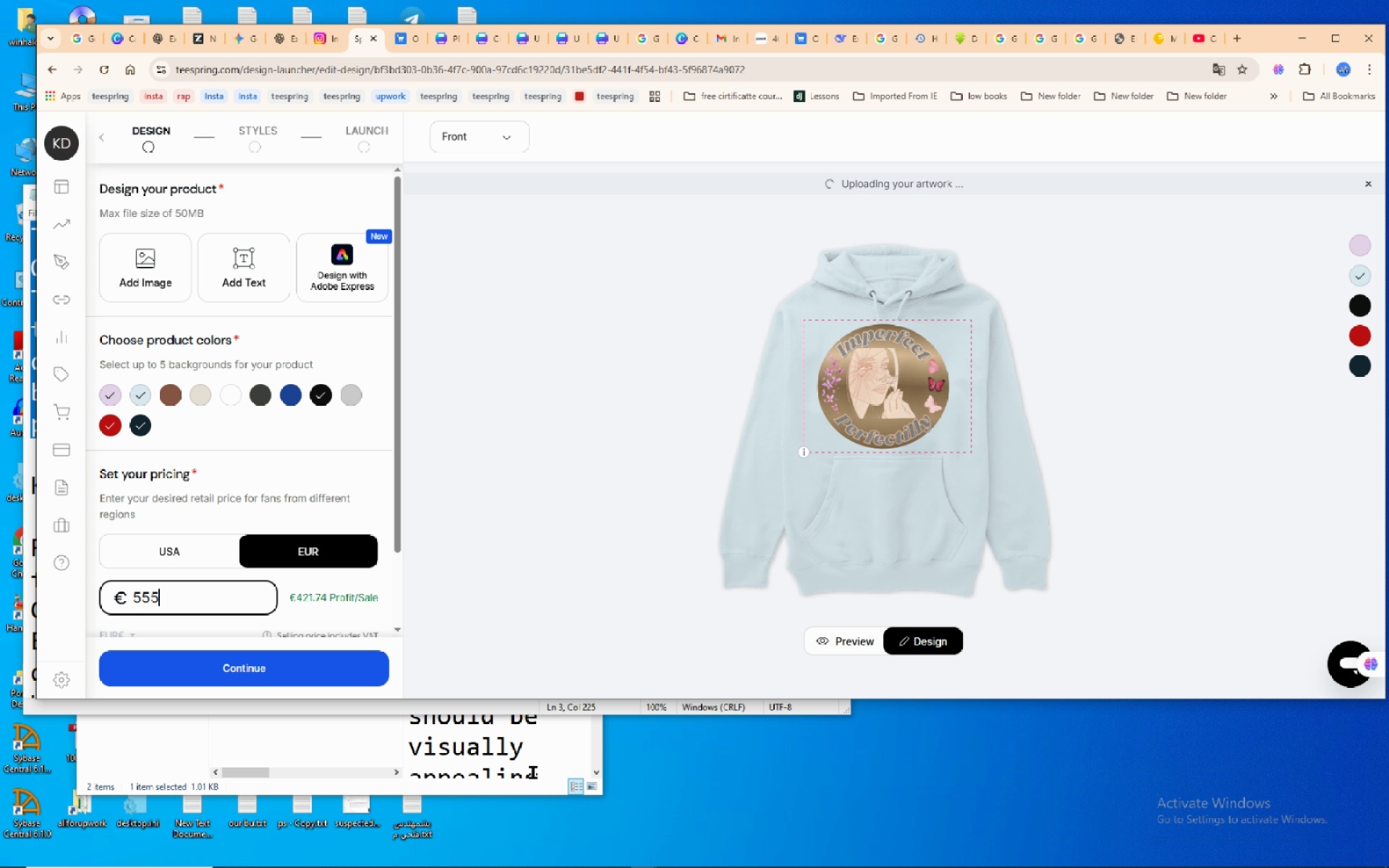 
key(Backspace)
 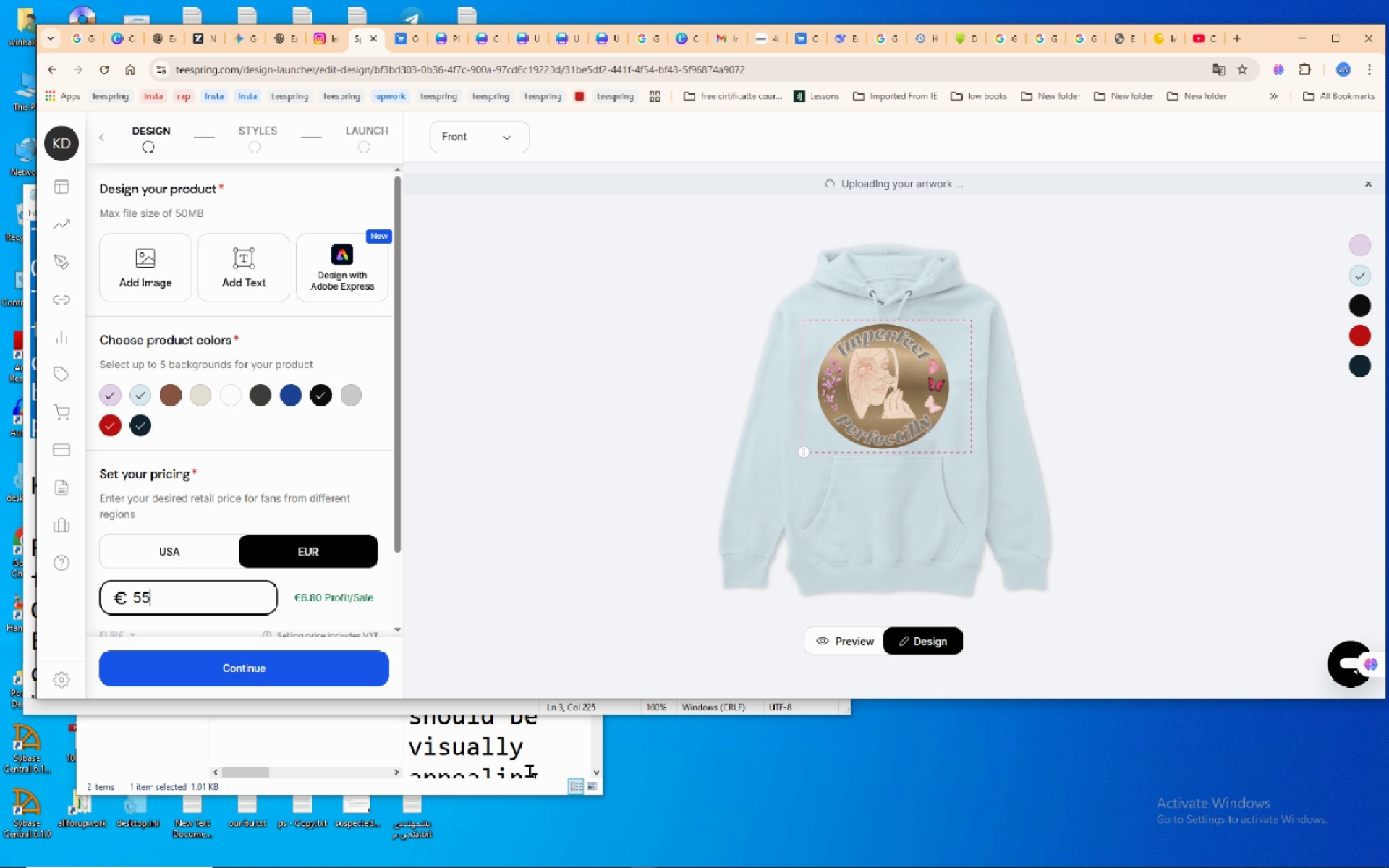 
key(Backspace)
 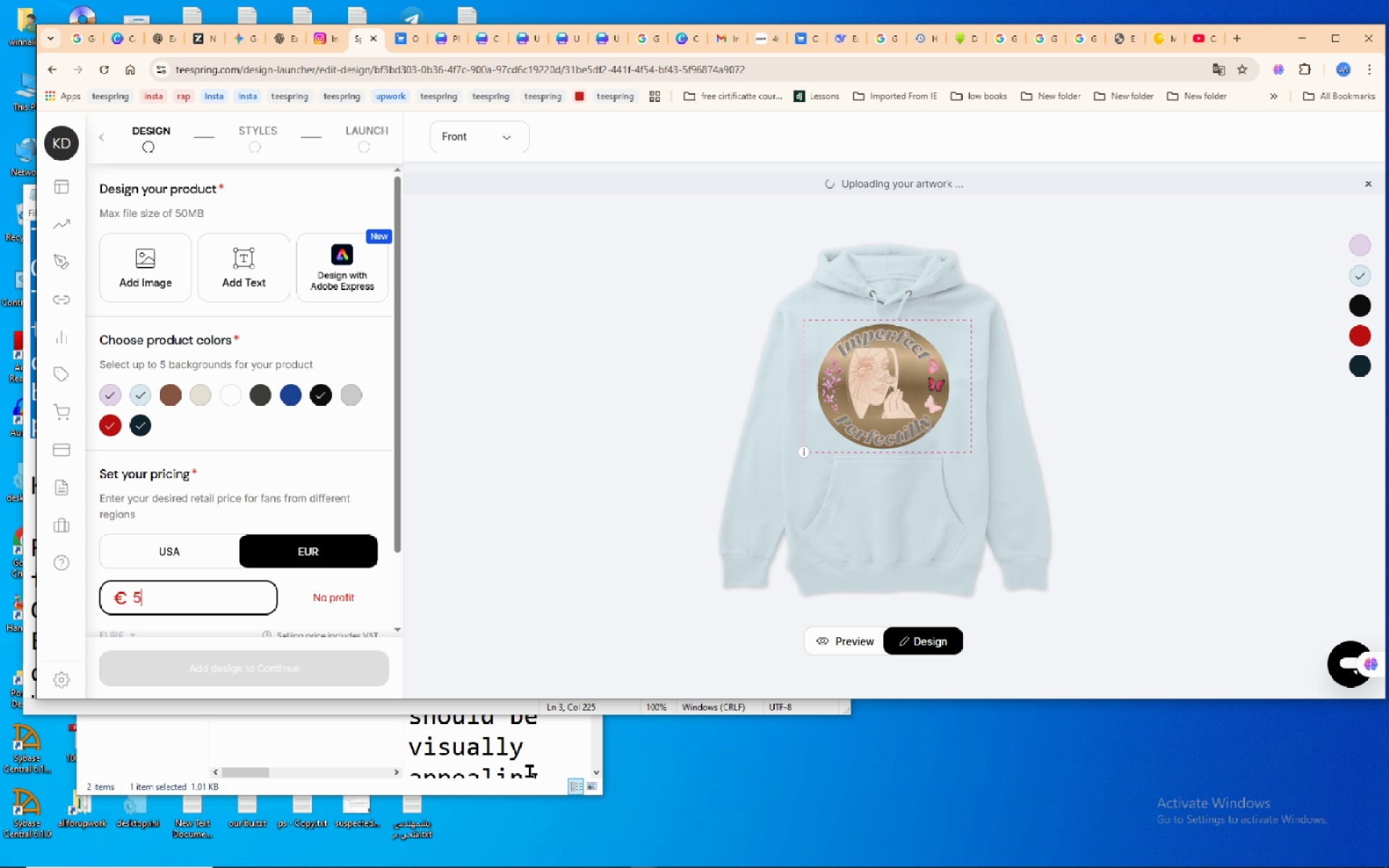 
key(Numpad3)
 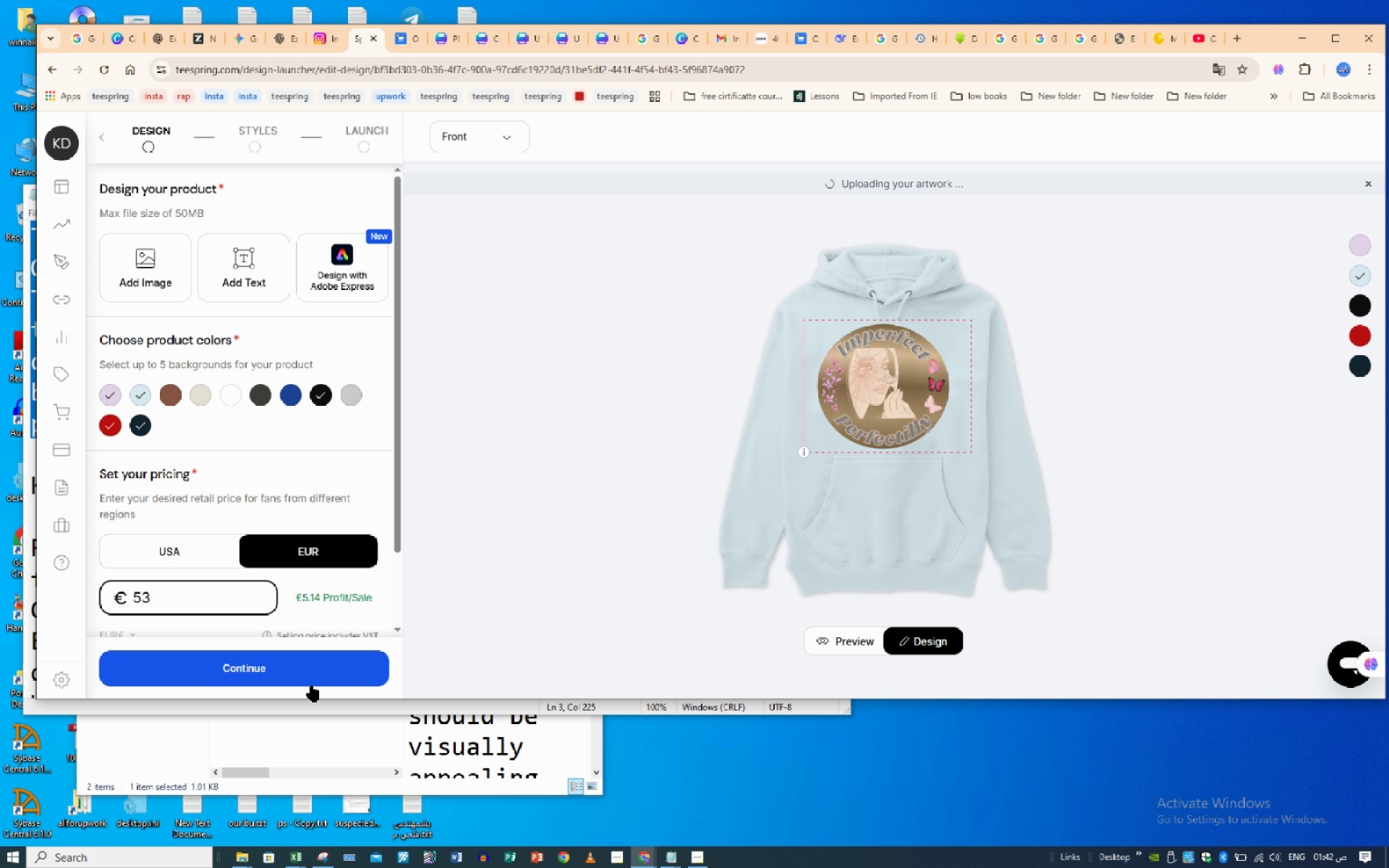 
left_click([261, 672])
 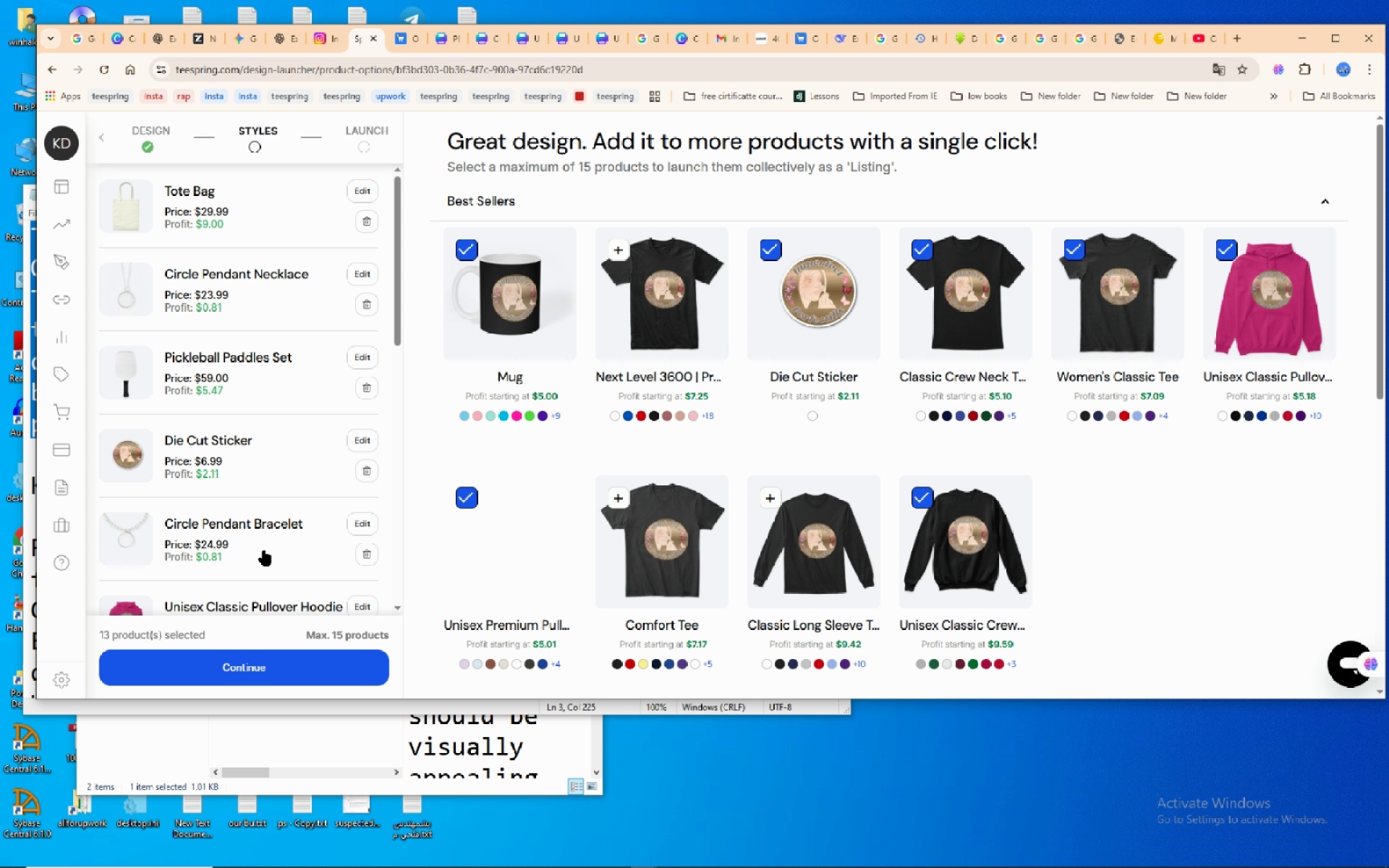 
scroll: coordinate [326, 556], scroll_direction: down, amount: 5.0
 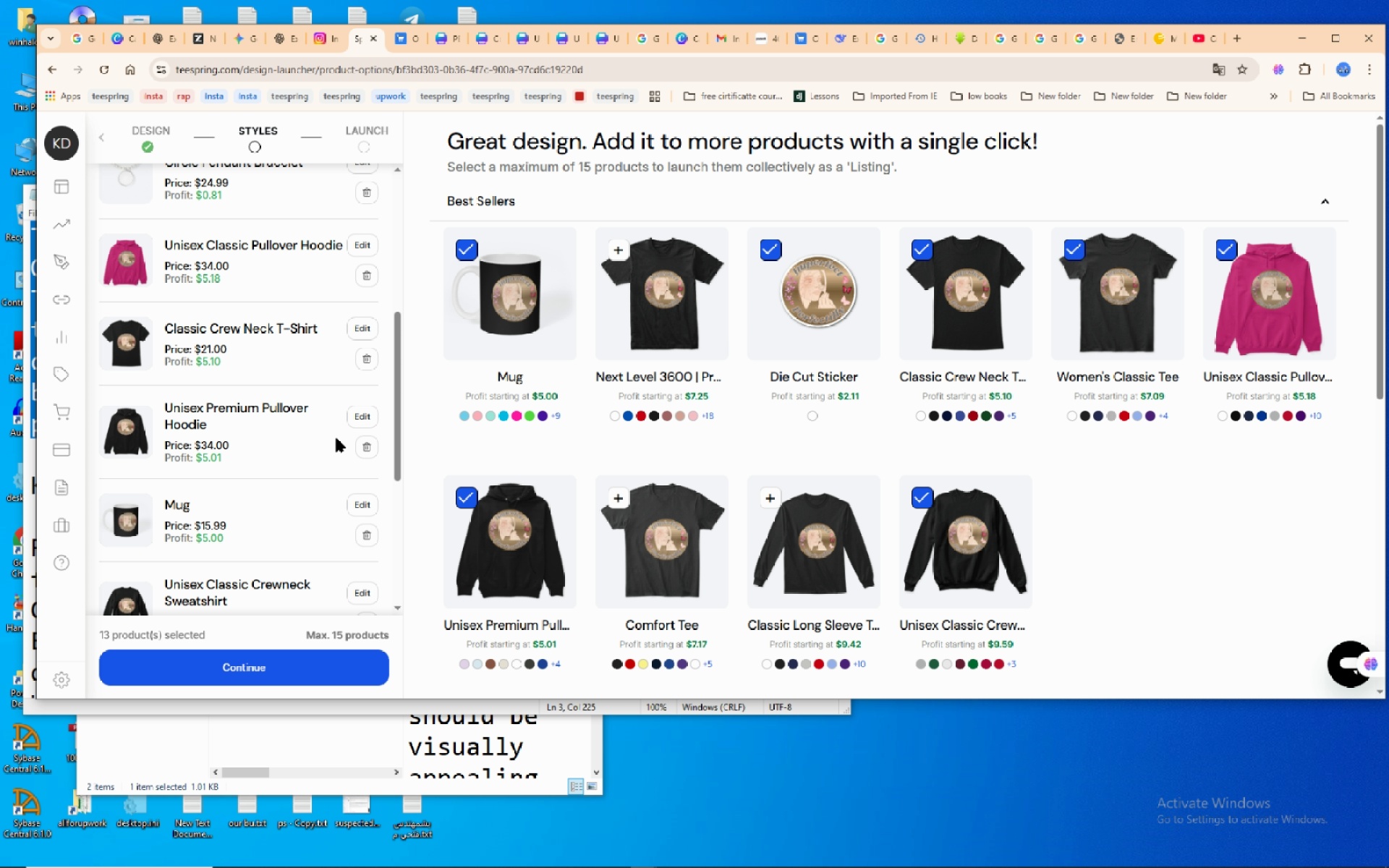 
wait(5.92)
 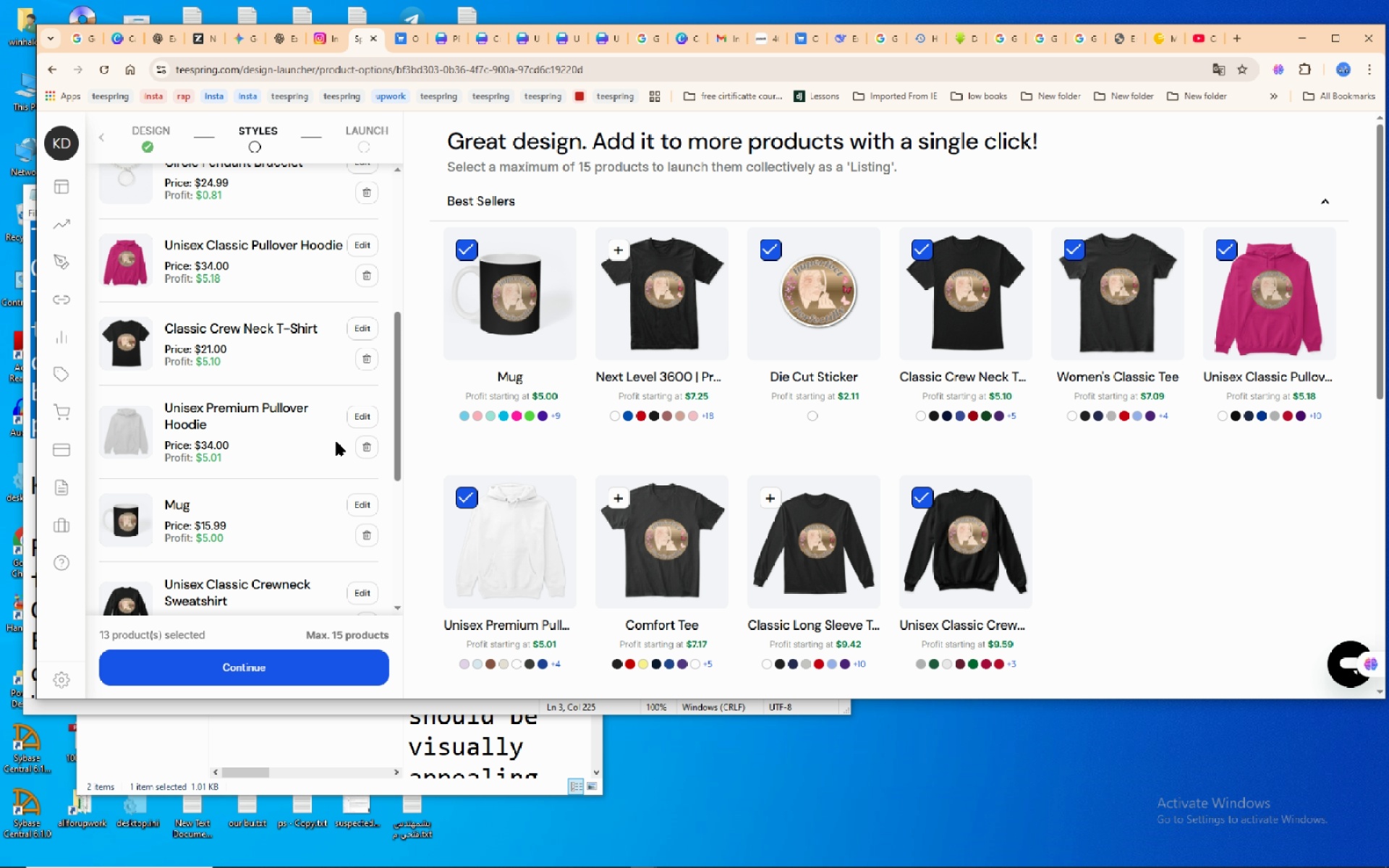 
scroll: coordinate [305, 438], scroll_direction: up, amount: 9.0
 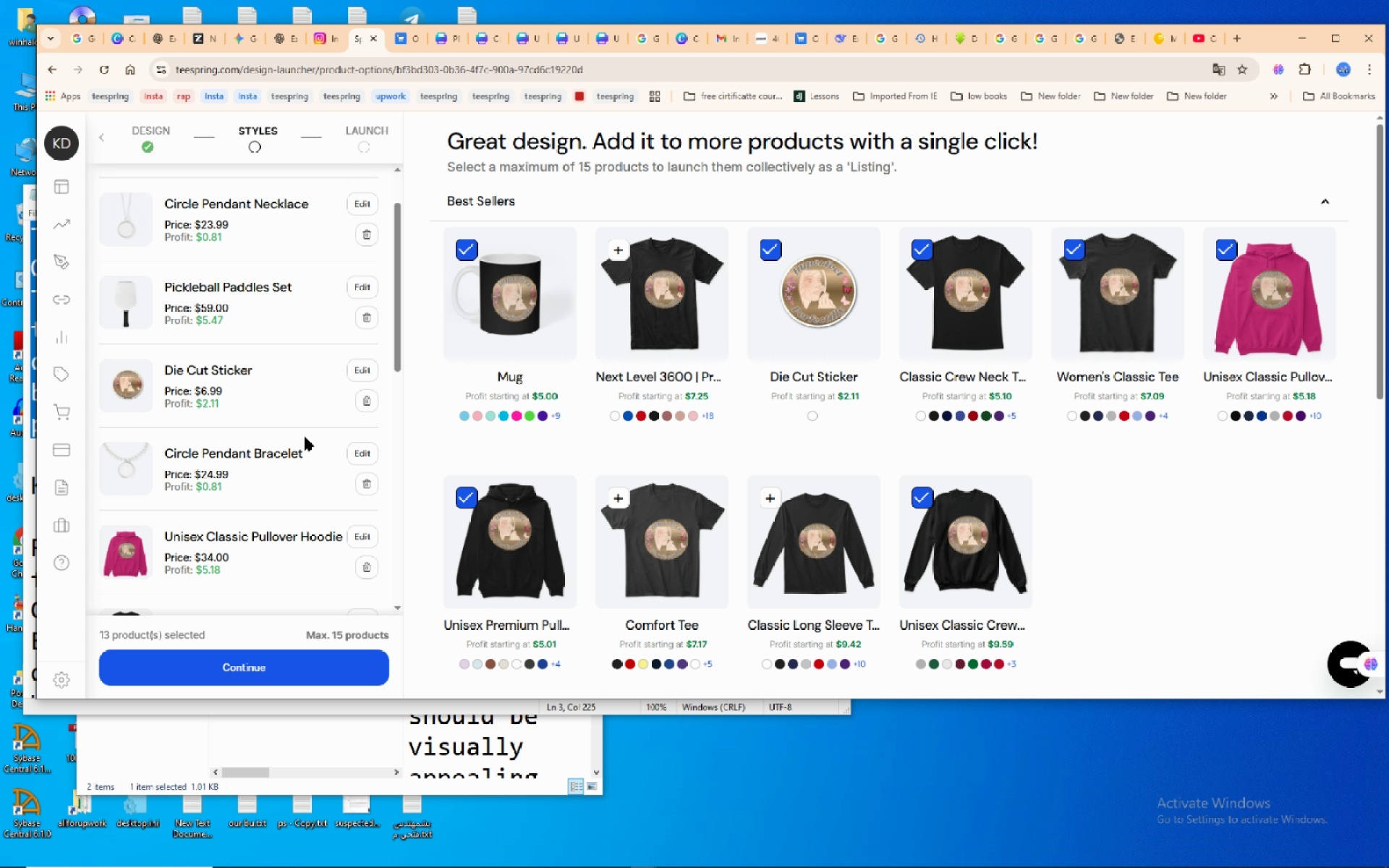 
scroll: coordinate [305, 436], scroll_direction: down, amount: 5.0
 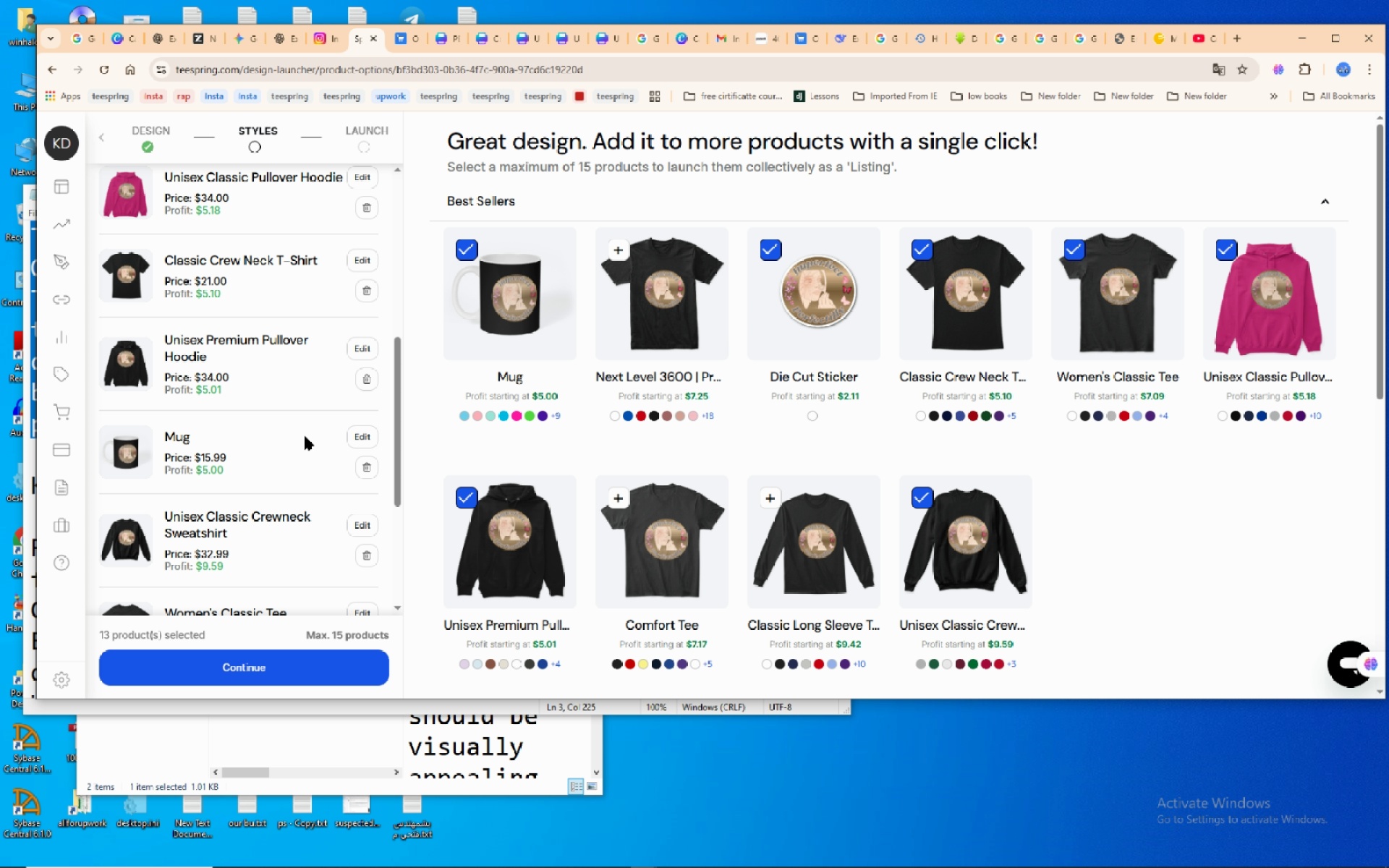 
scroll: coordinate [305, 436], scroll_direction: up, amount: 2.0
 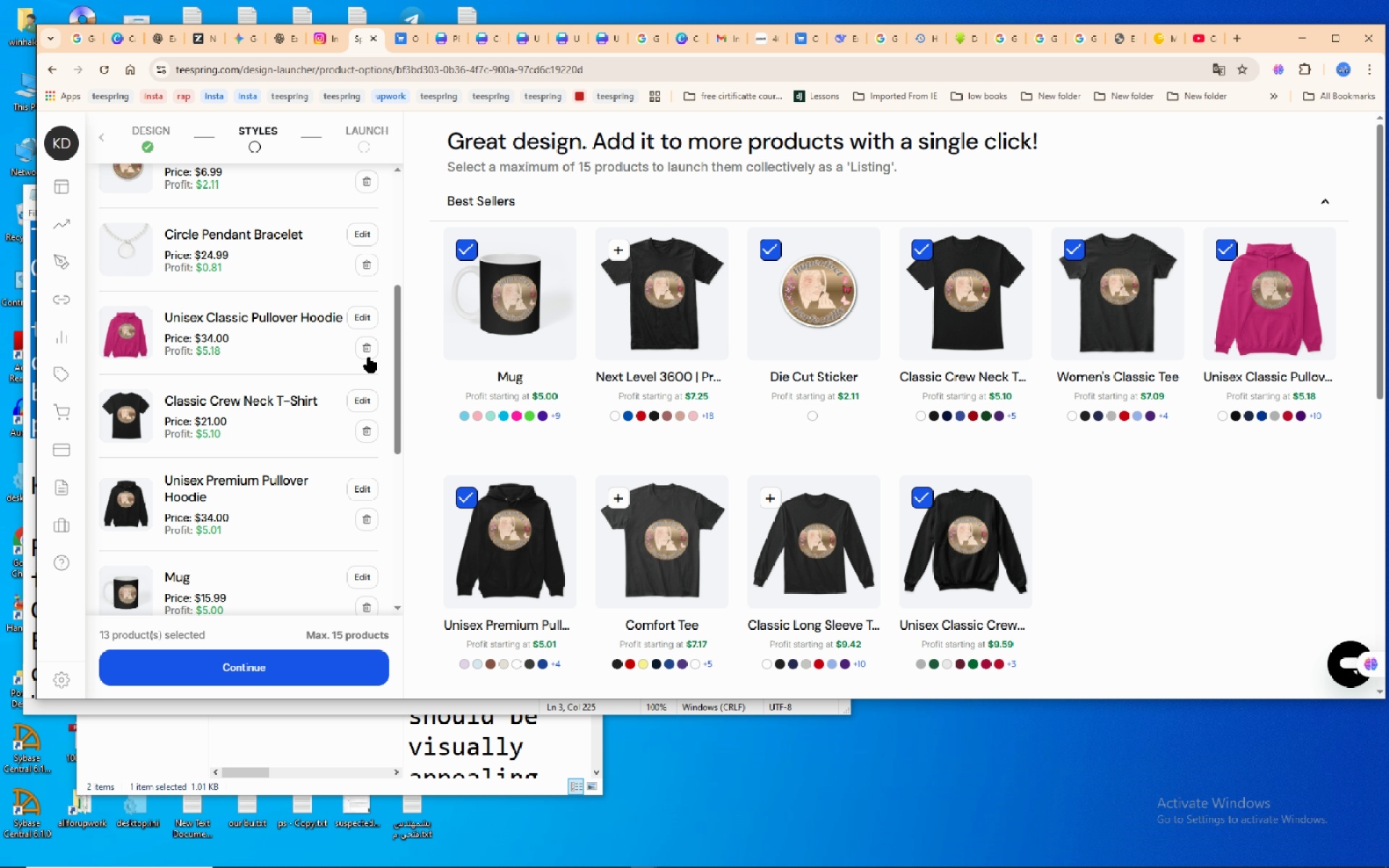 
wait(7.07)
 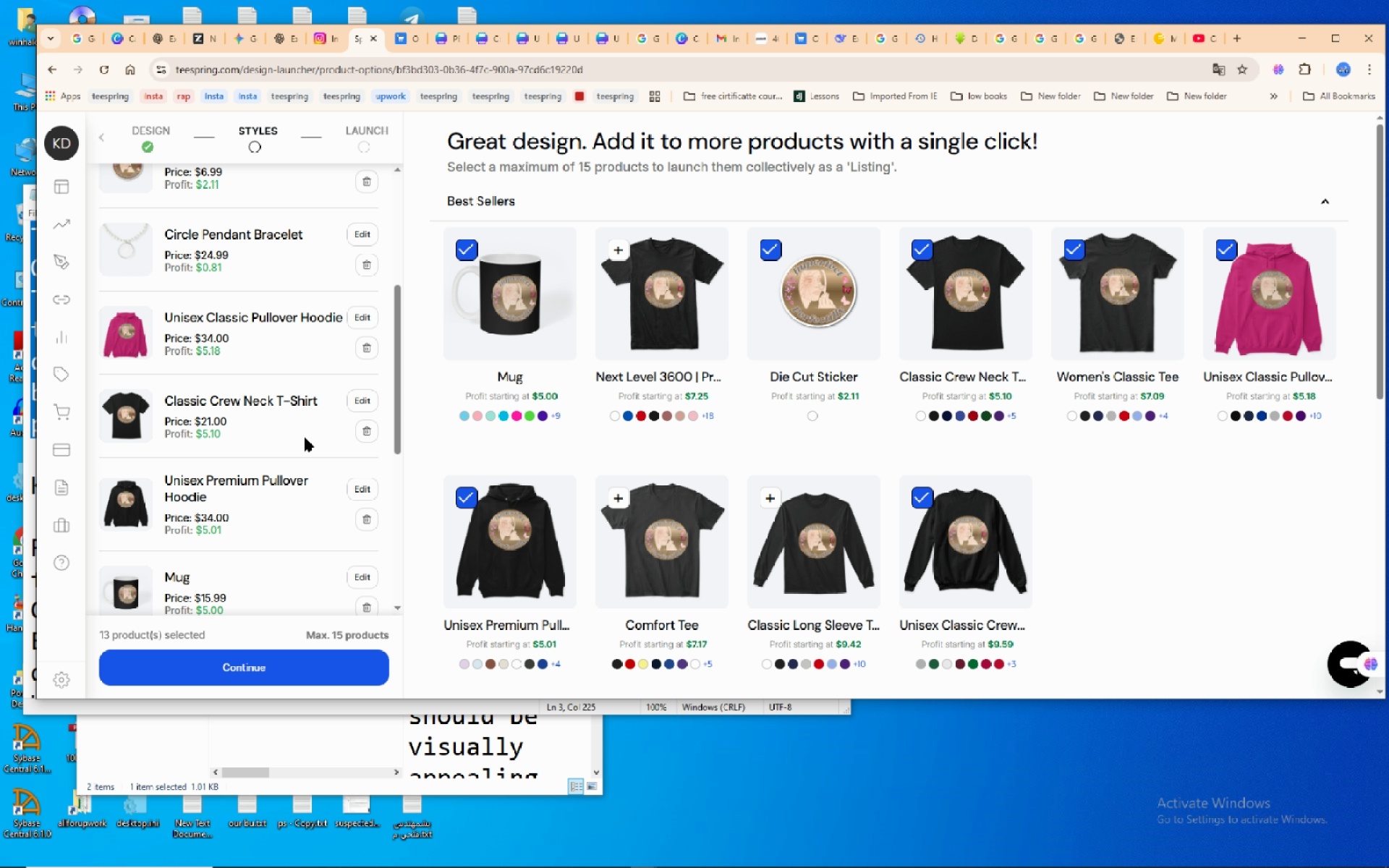 
left_click([365, 398])
 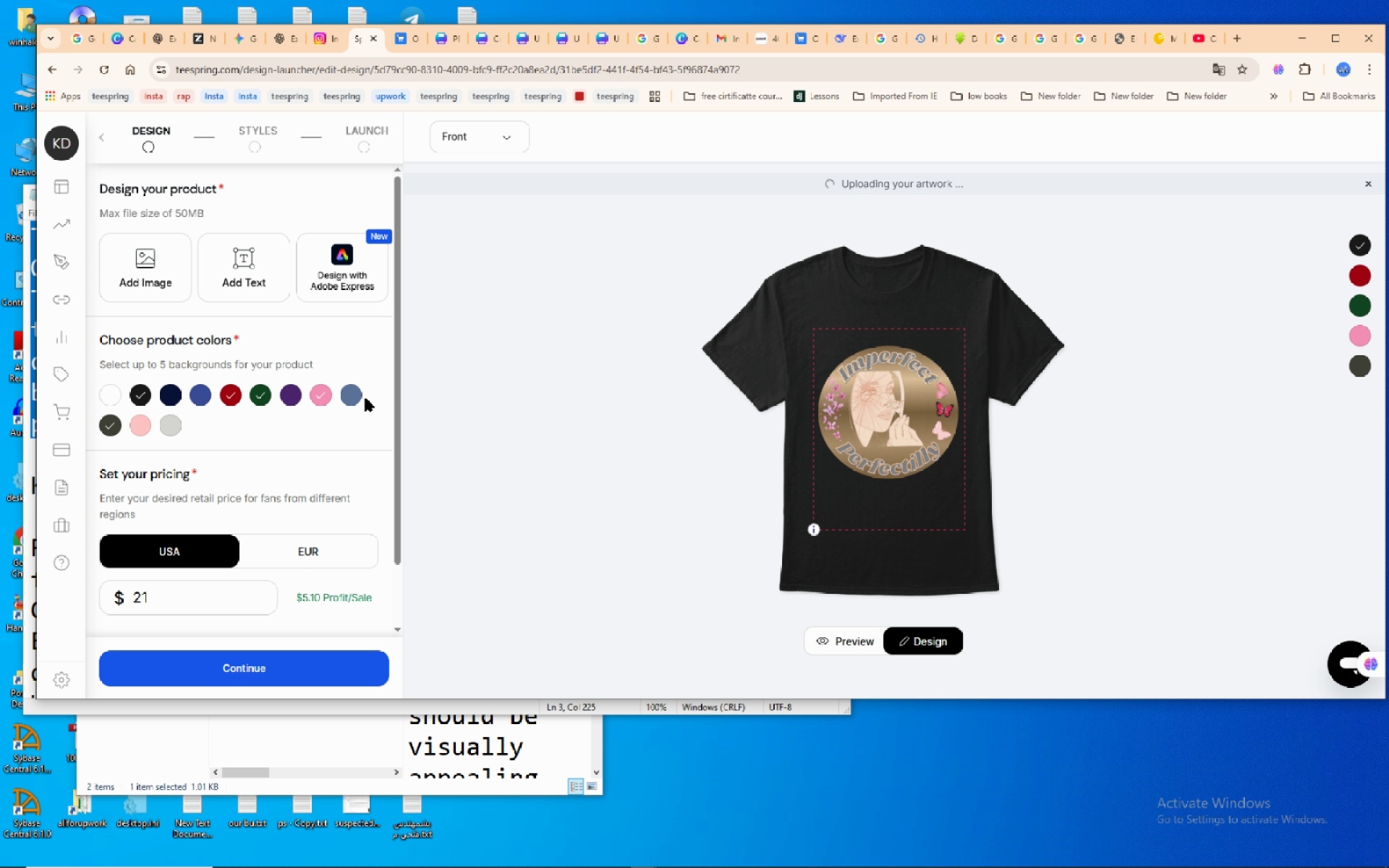 
scroll: coordinate [291, 601], scroll_direction: down, amount: 6.0
 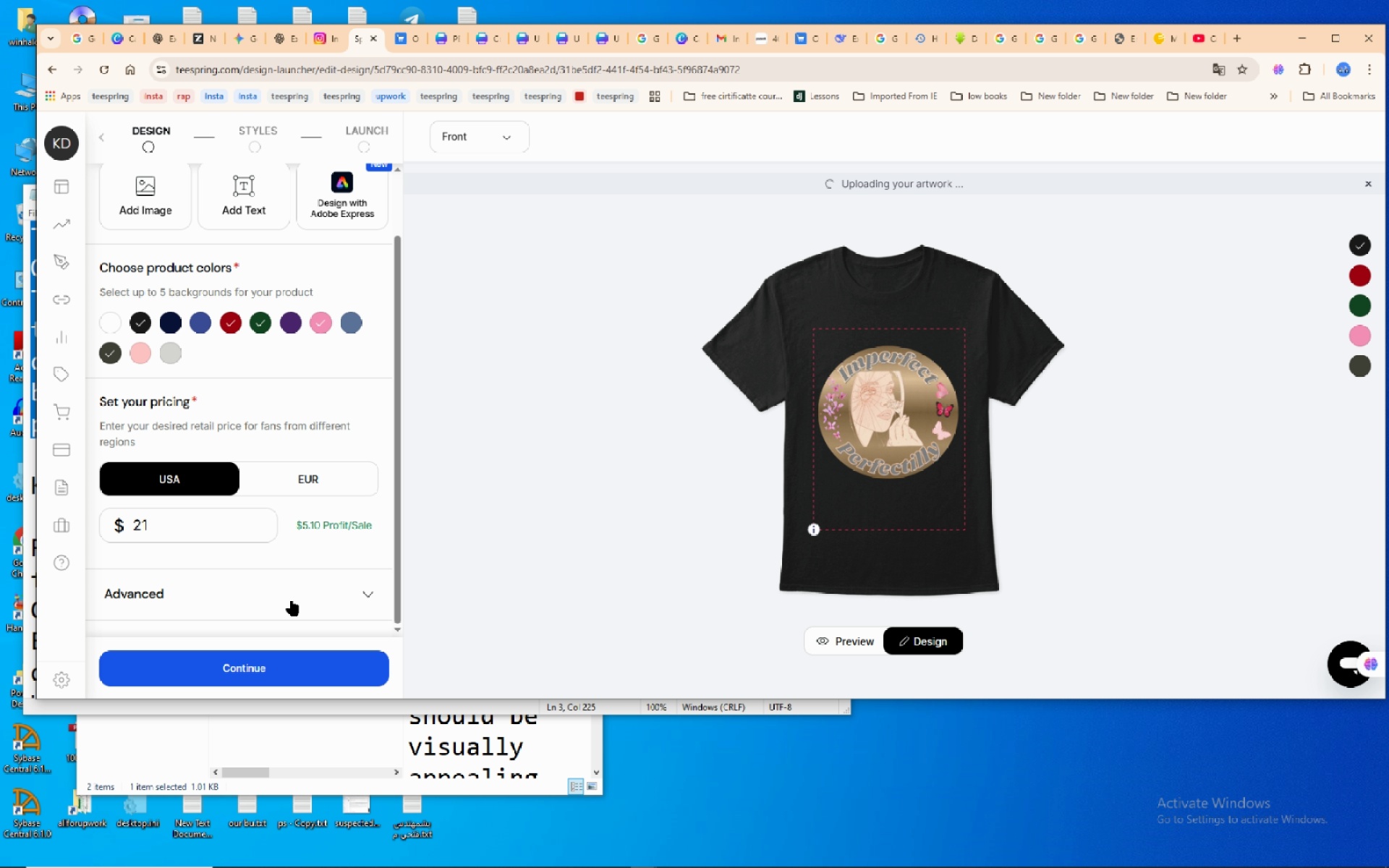 
left_click([292, 600])
 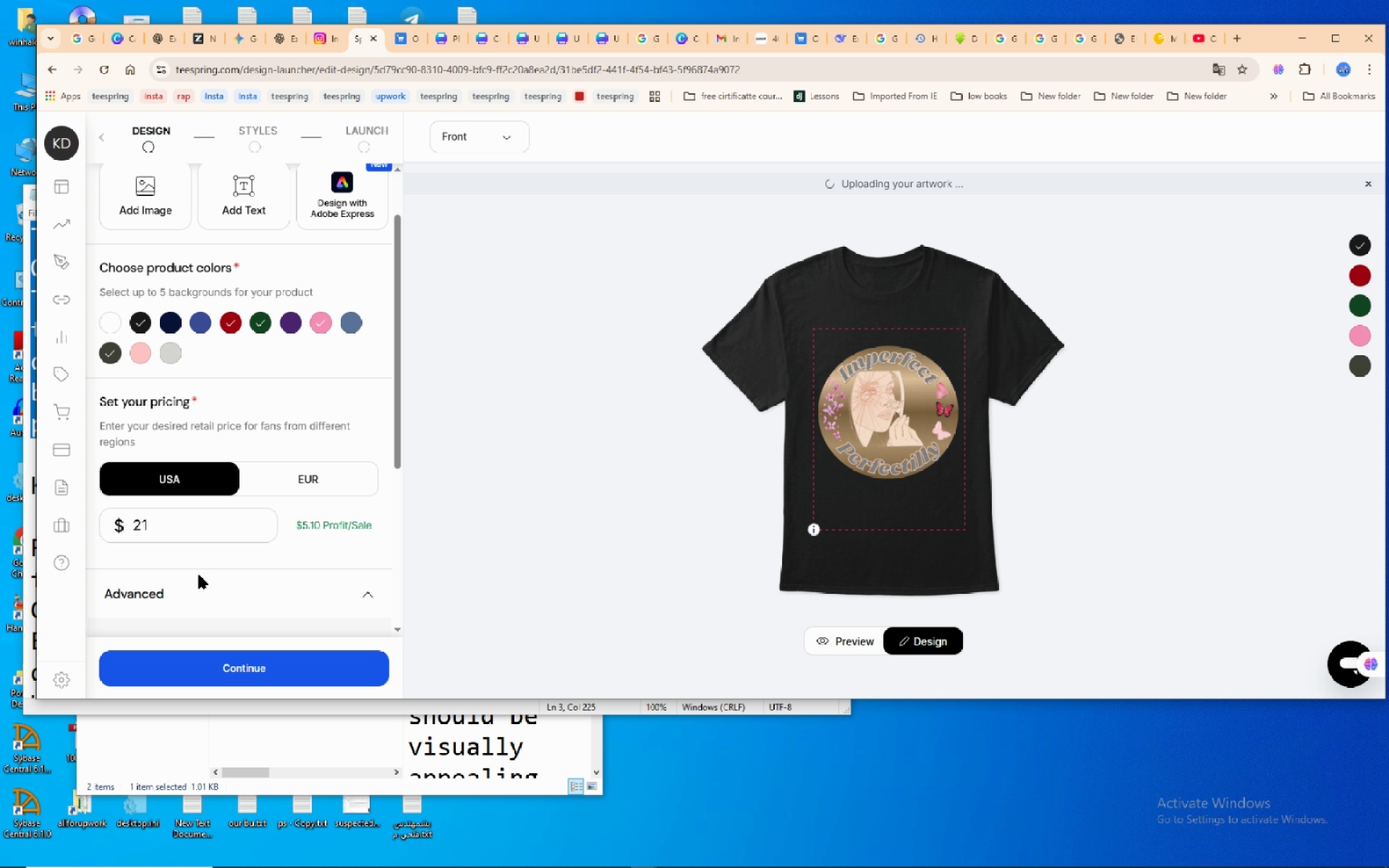 
scroll: coordinate [207, 571], scroll_direction: down, amount: 4.0
 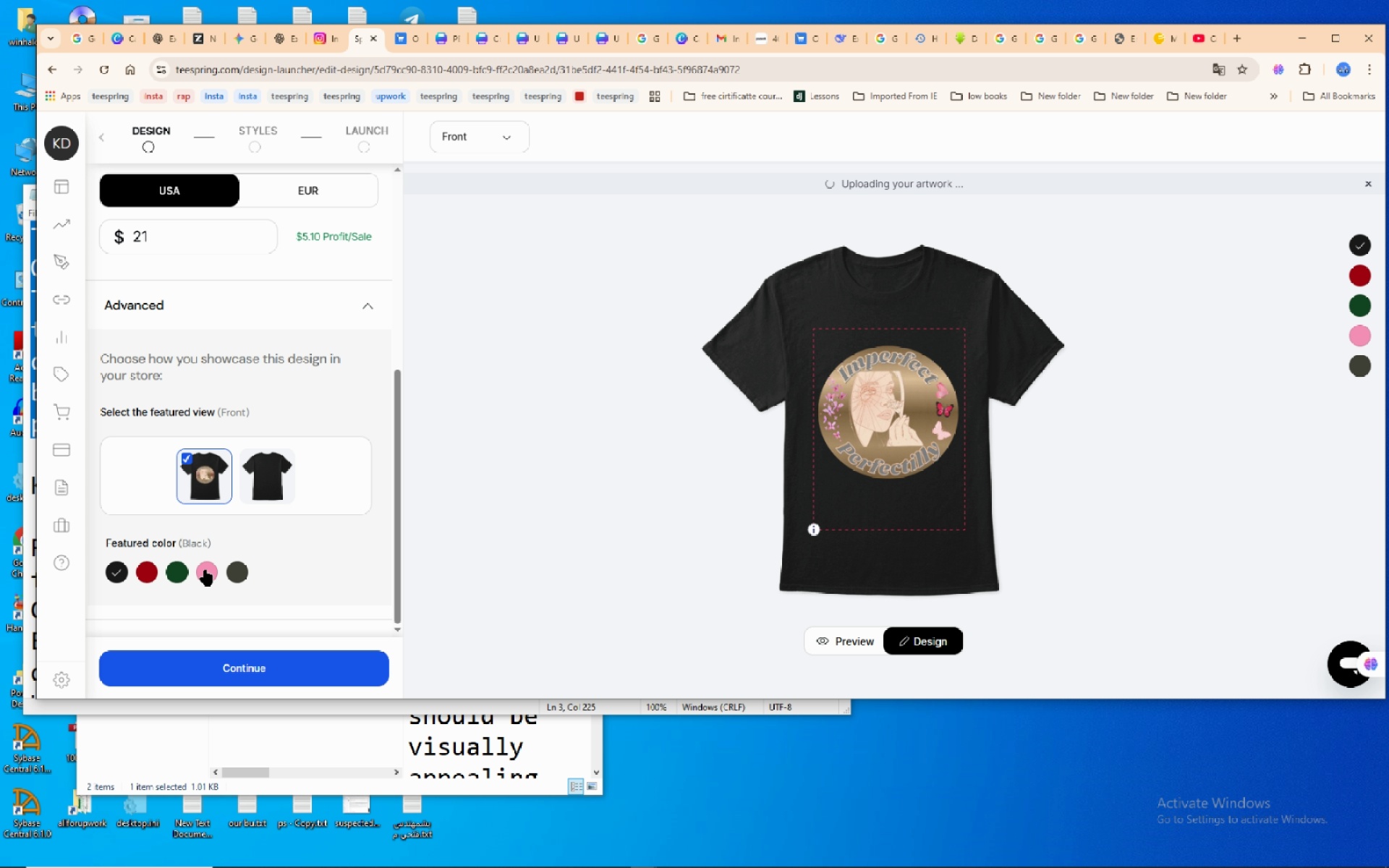 
left_click([205, 571])
 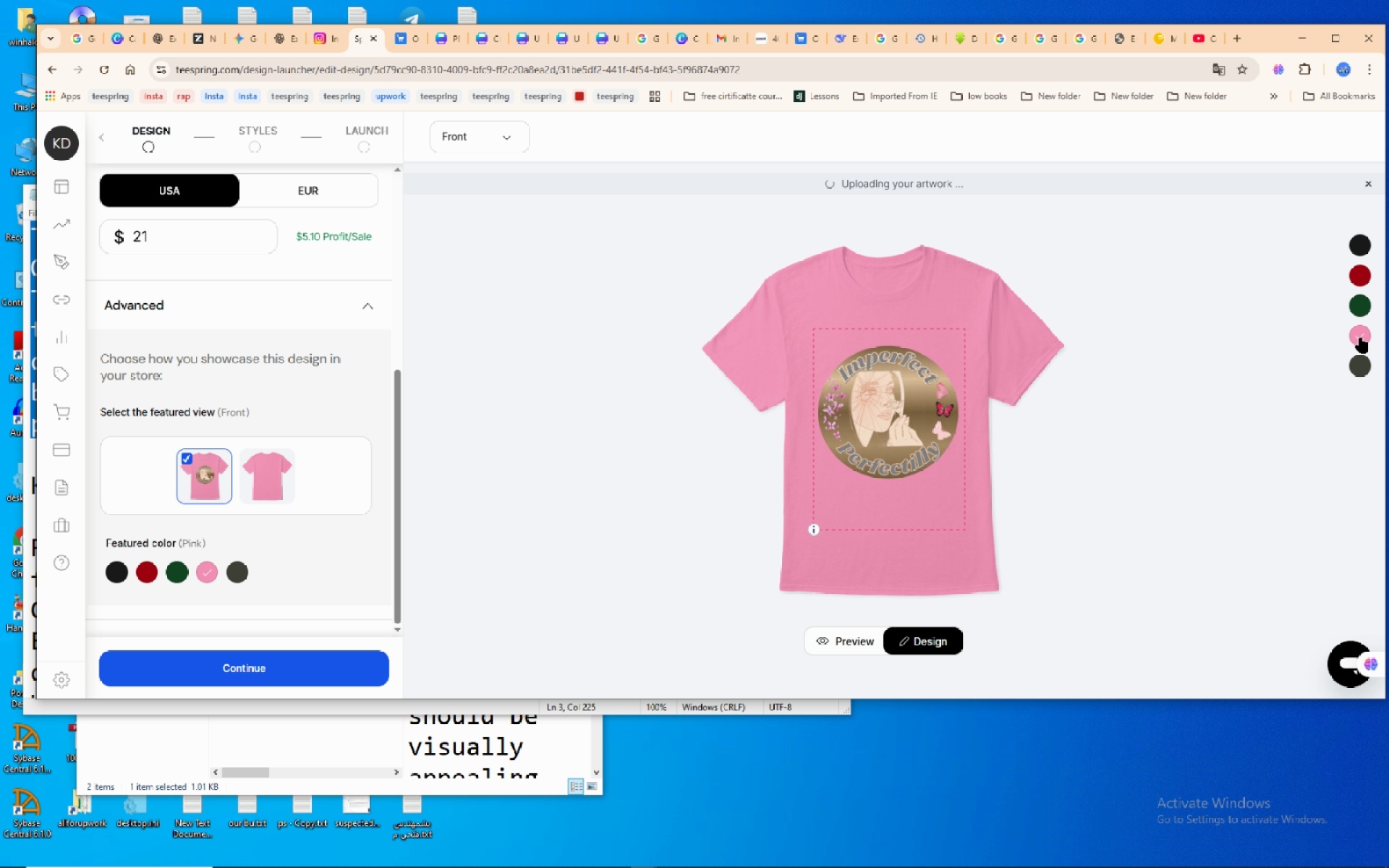 
wait(6.88)
 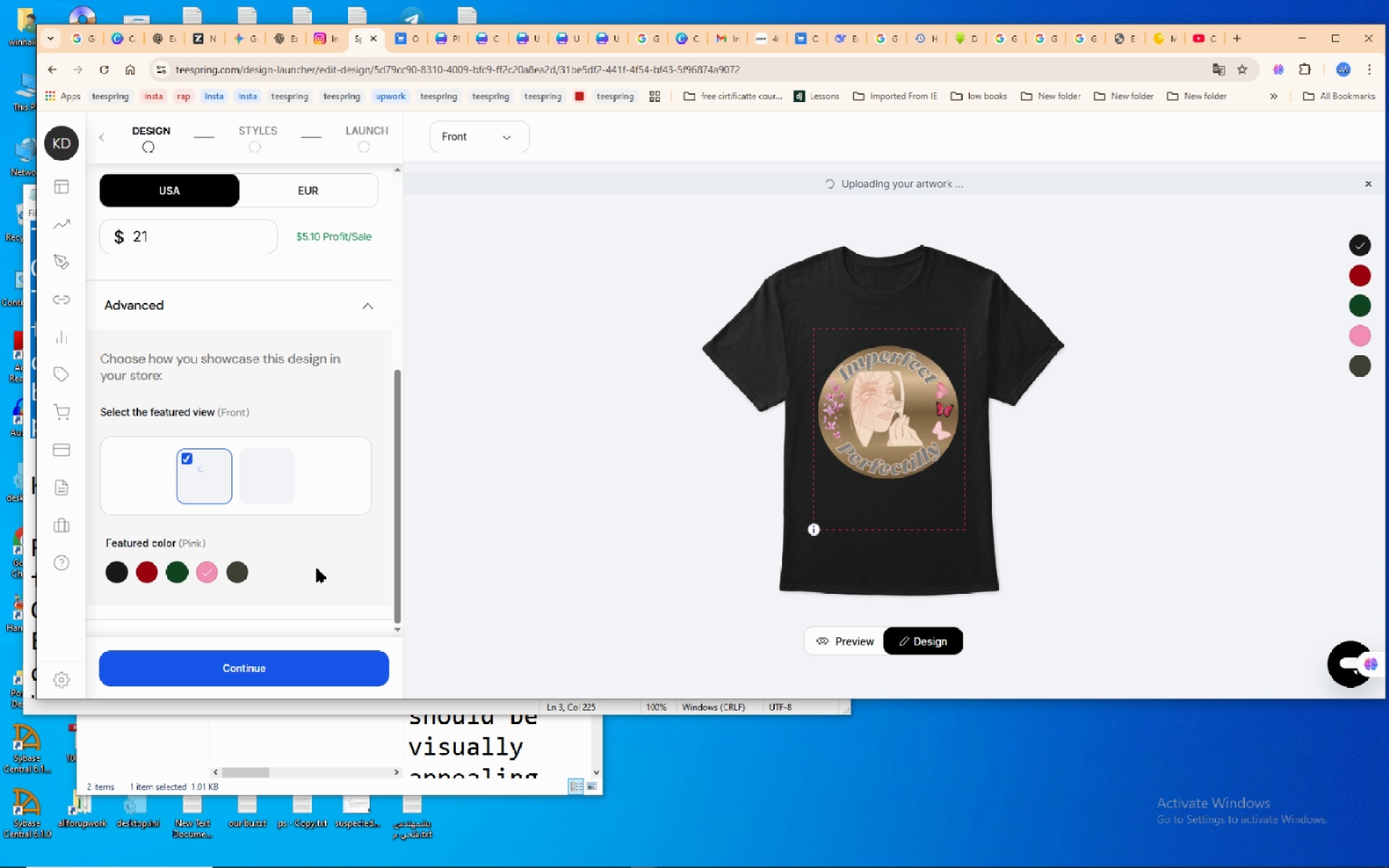 
left_click([1359, 270])
 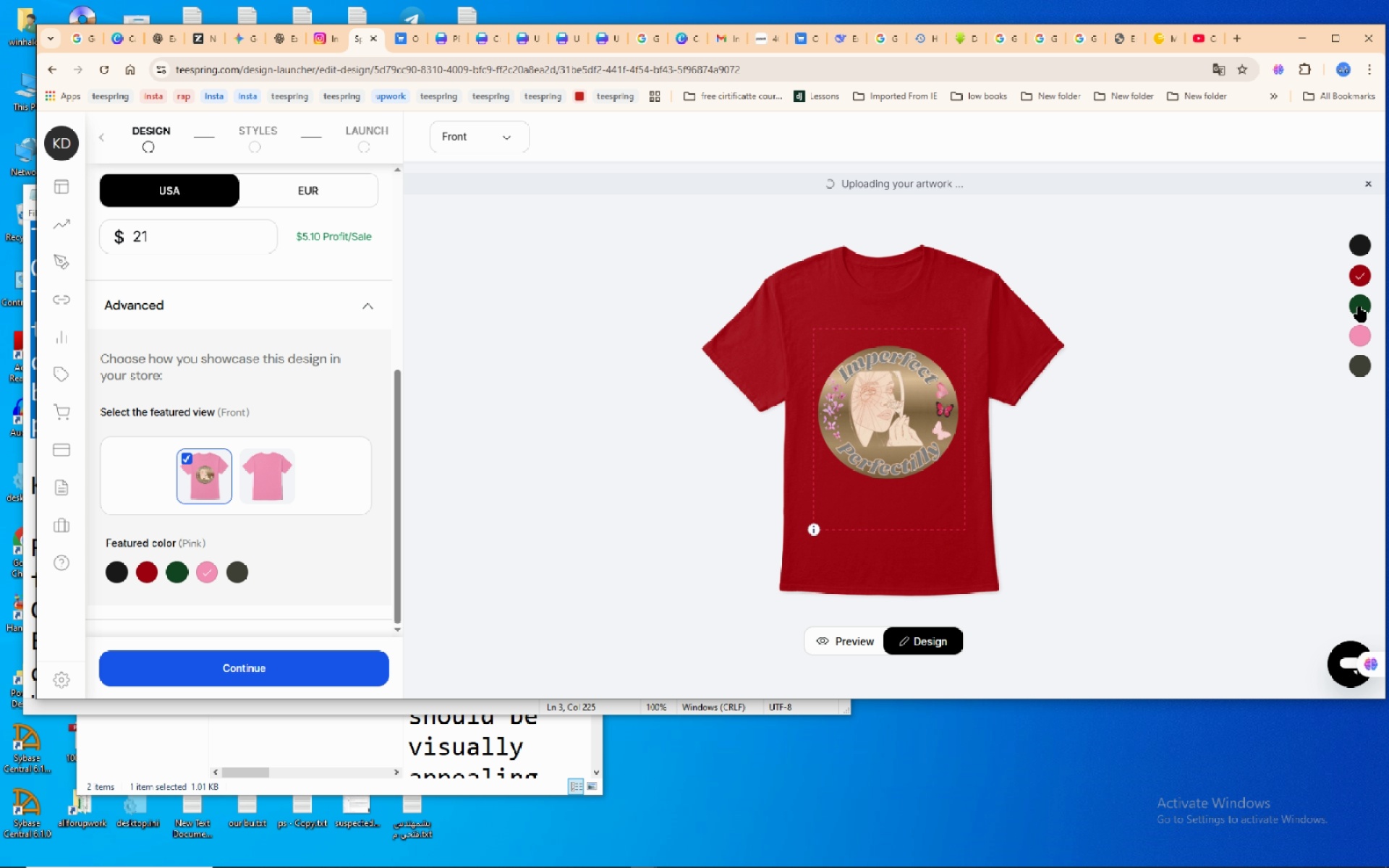 
left_click([1359, 307])
 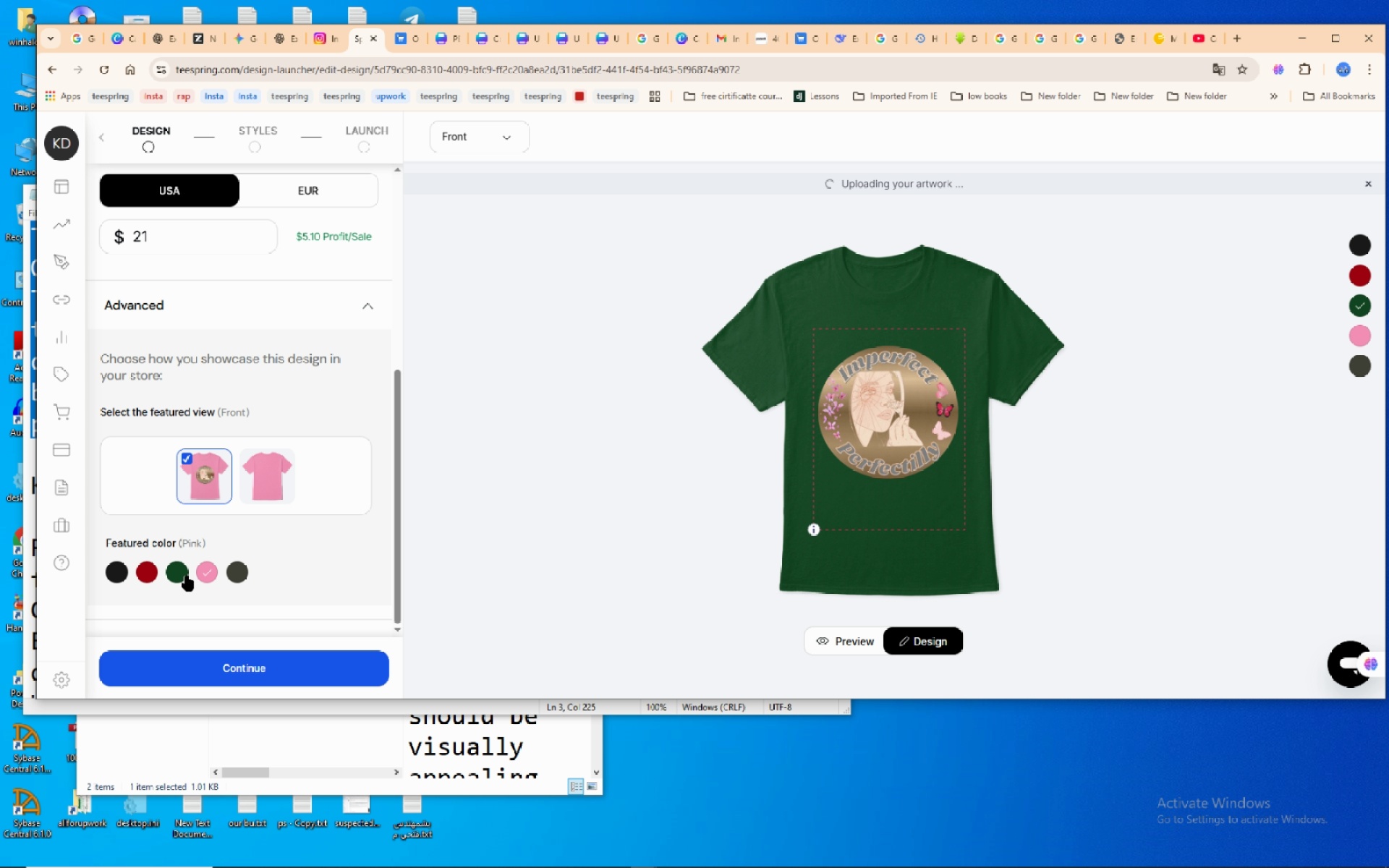 
left_click([187, 576])
 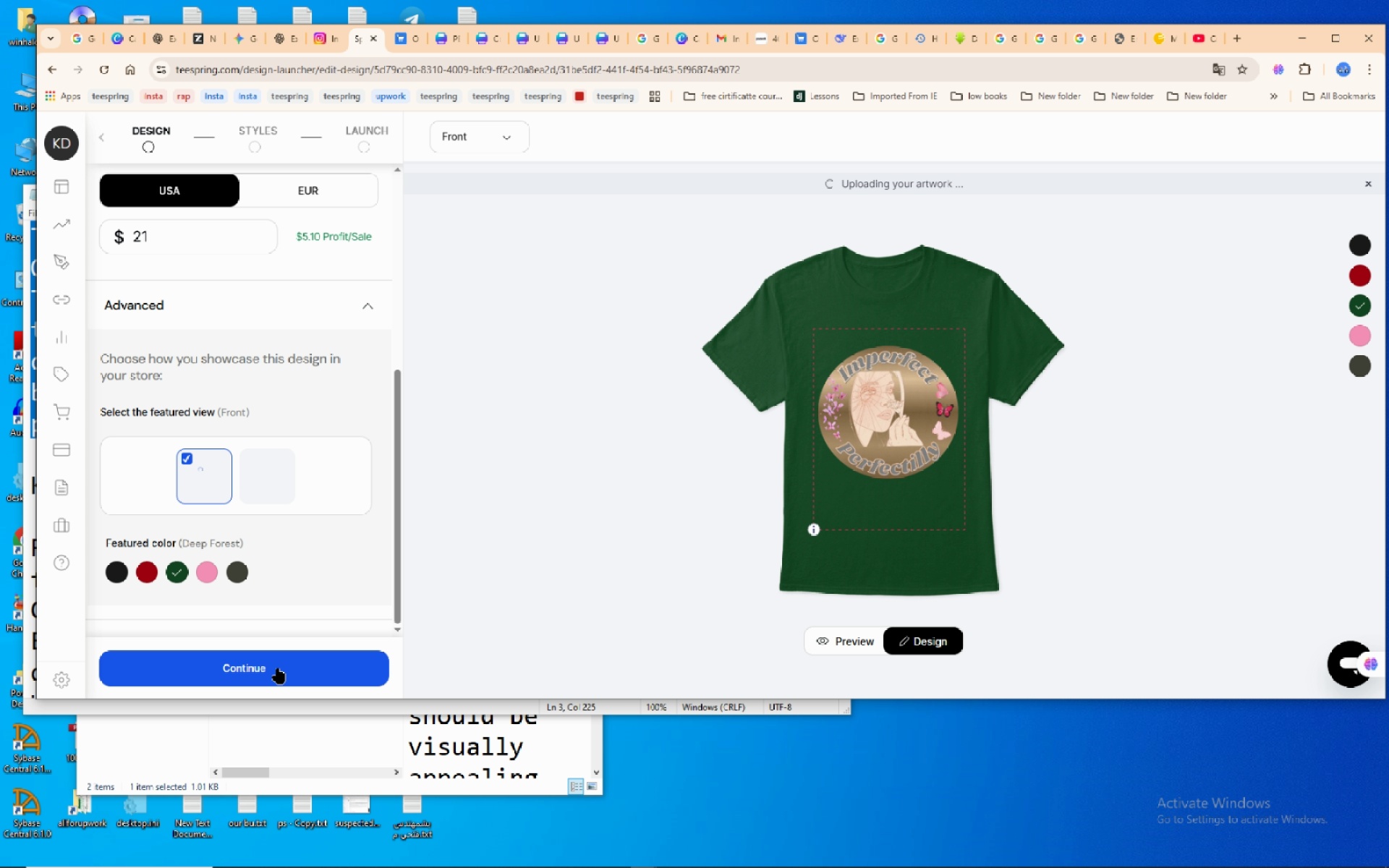 
left_click([278, 668])
 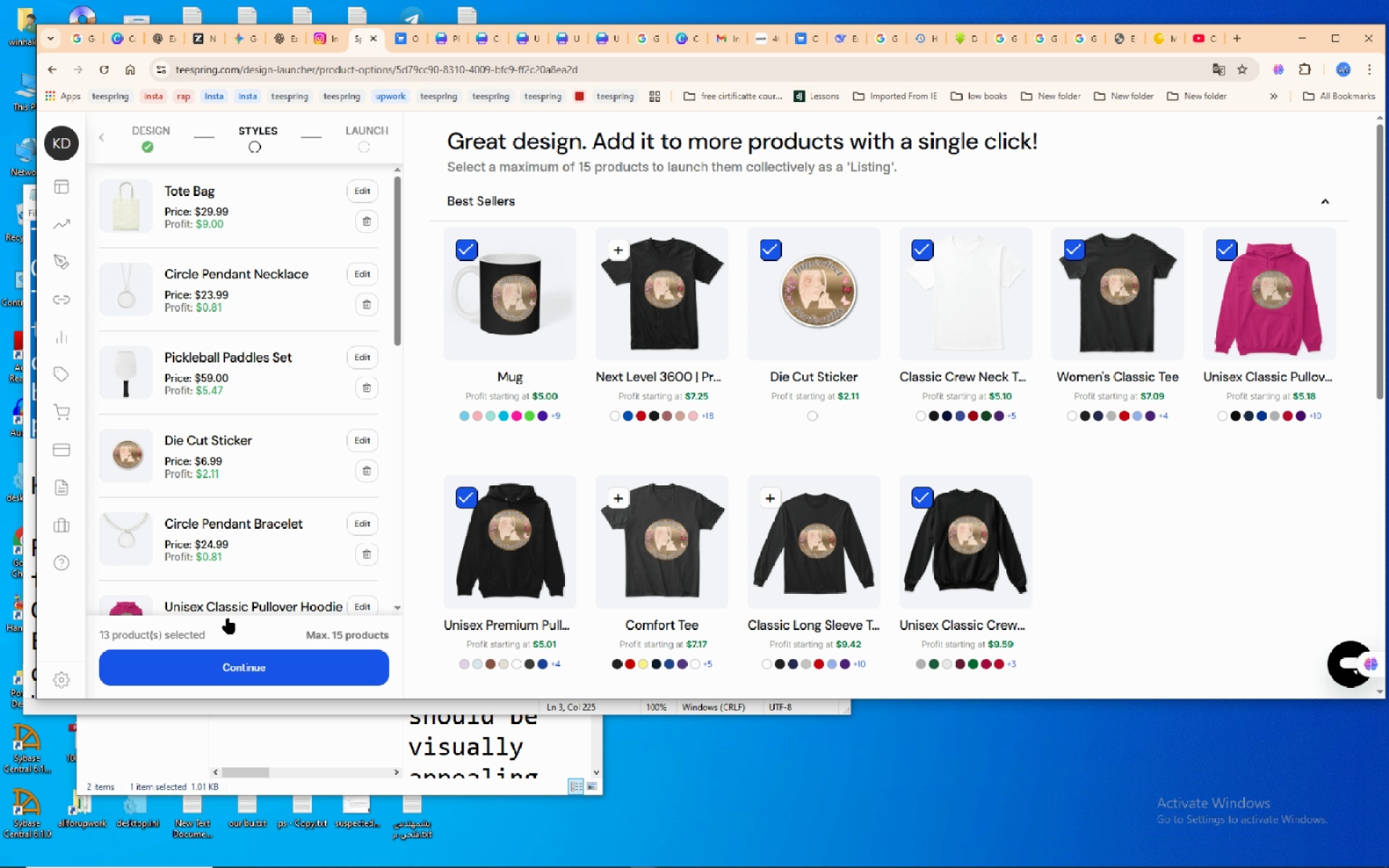 
scroll: coordinate [308, 480], scroll_direction: down, amount: 4.0
 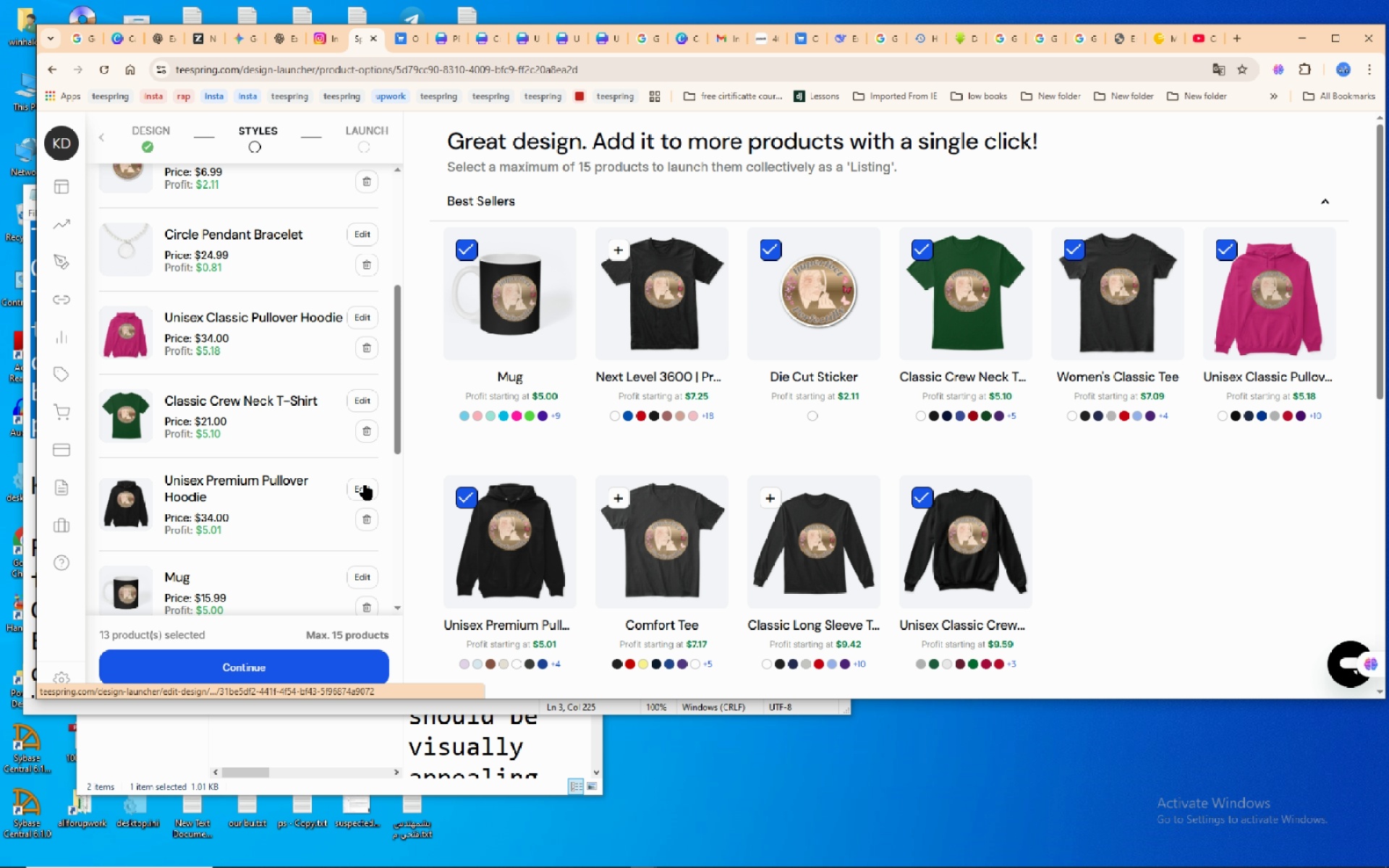 
wait(6.69)
 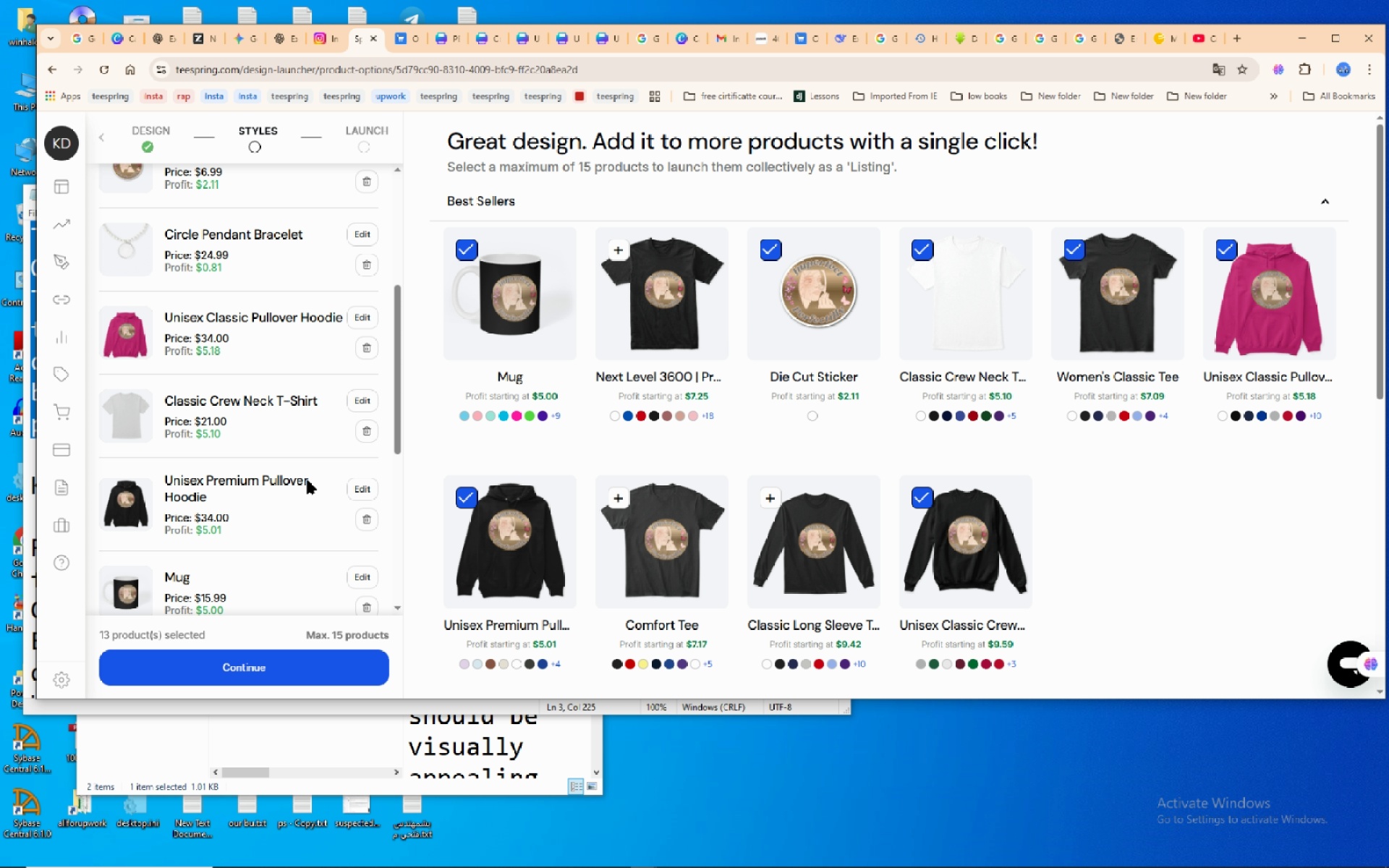 
left_click([357, 485])
 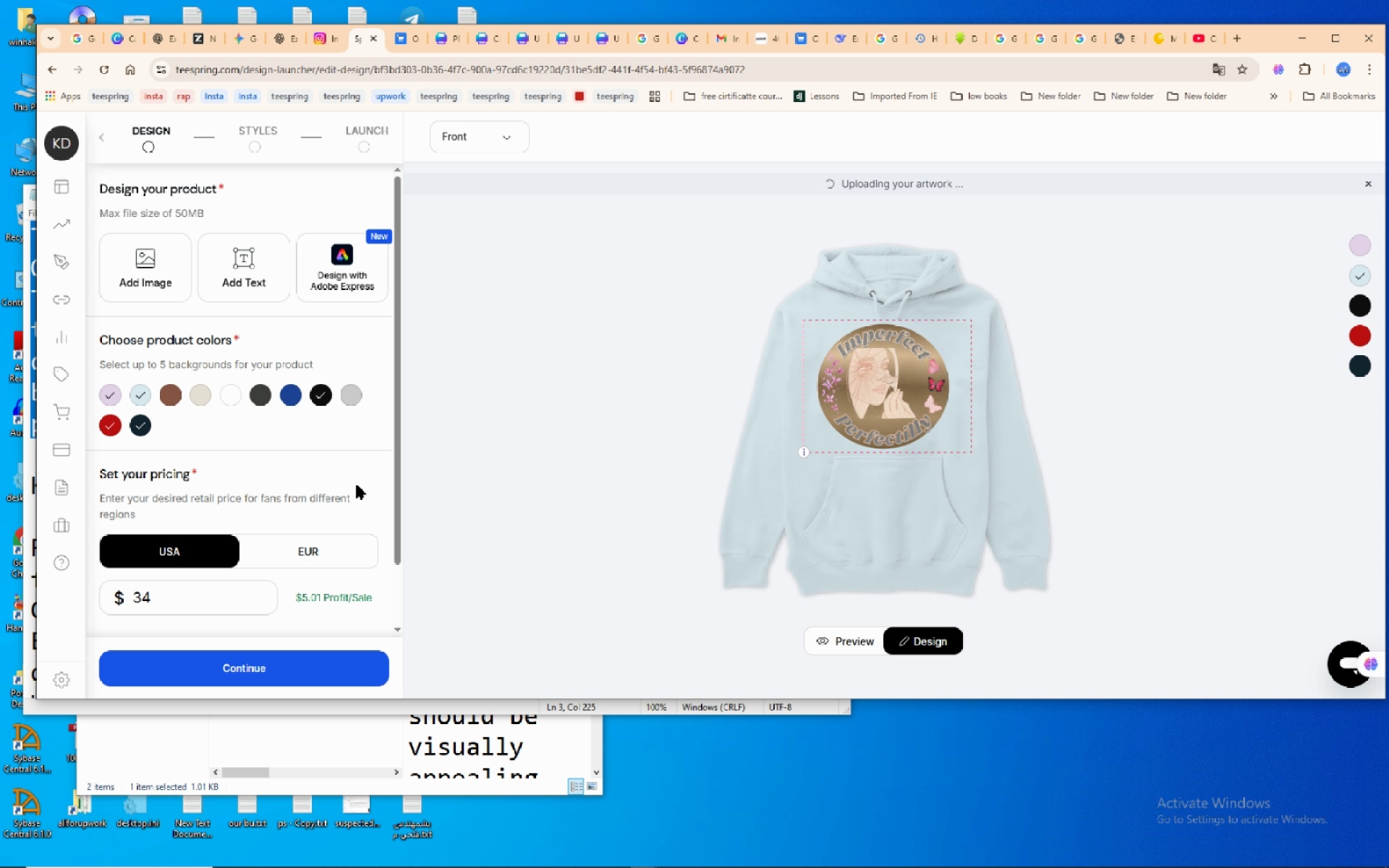 
wait(9.05)
 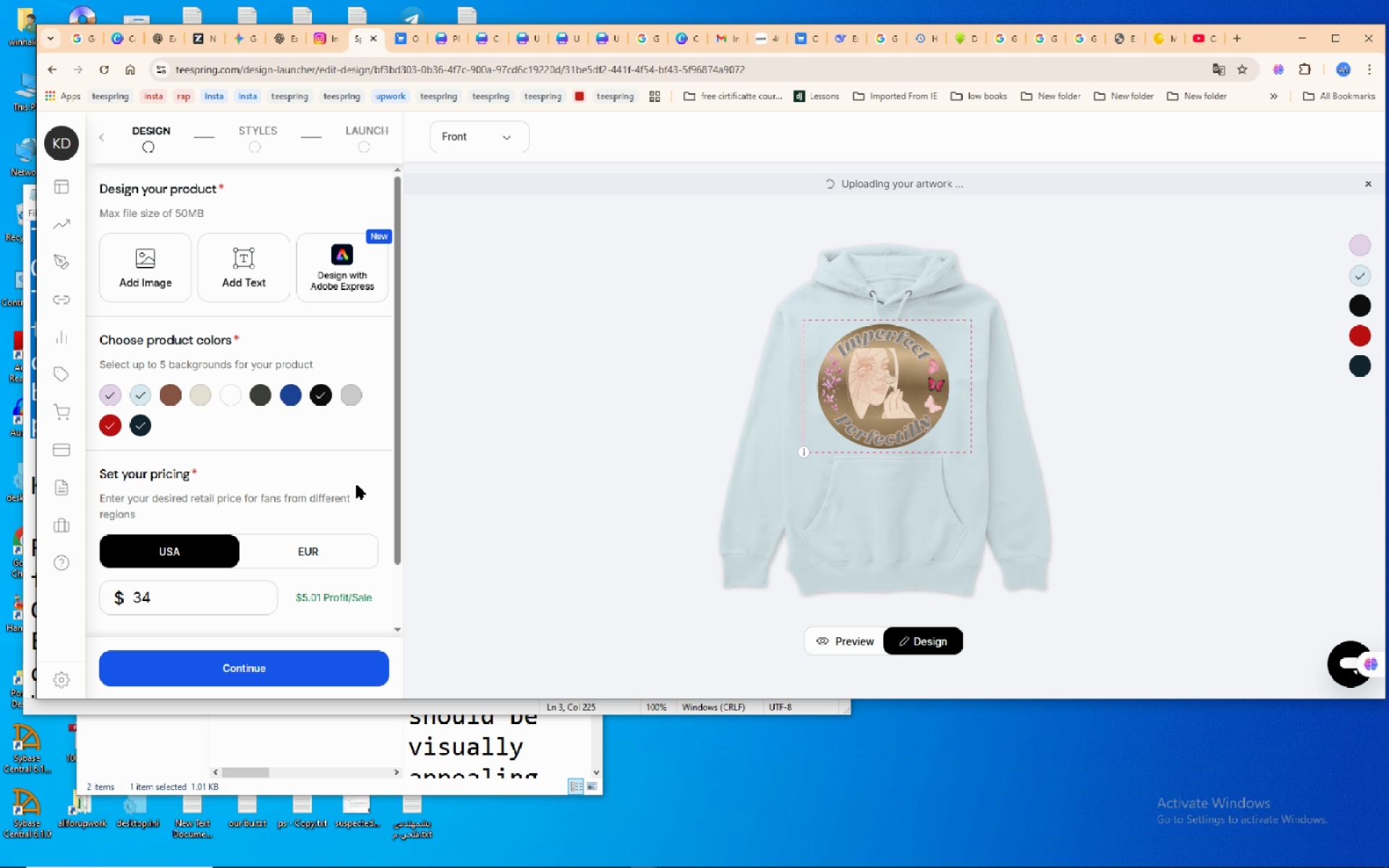 
left_click([891, 393])
 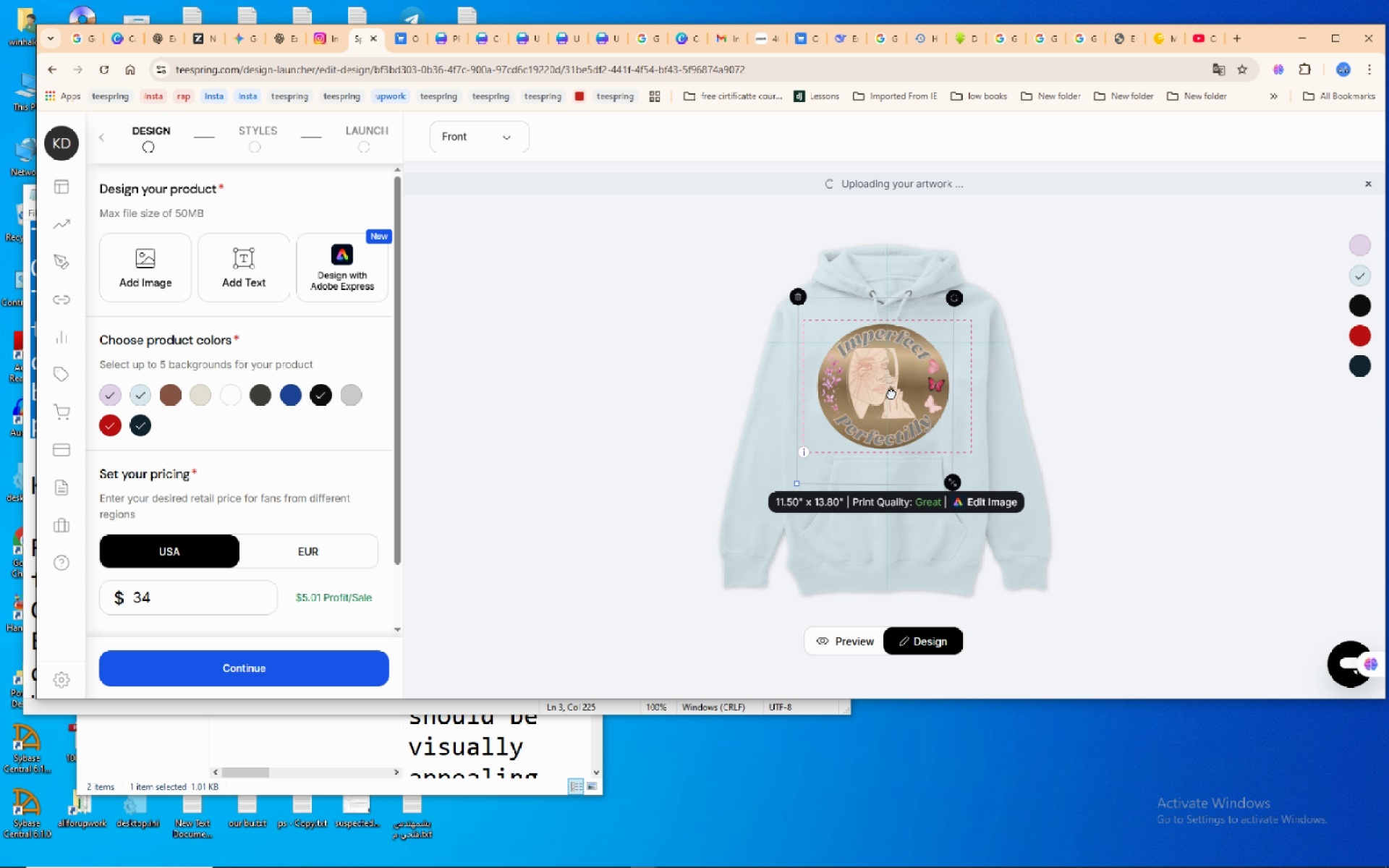 
left_click_drag(start_coordinate=[891, 393], to_coordinate=[900, 397])
 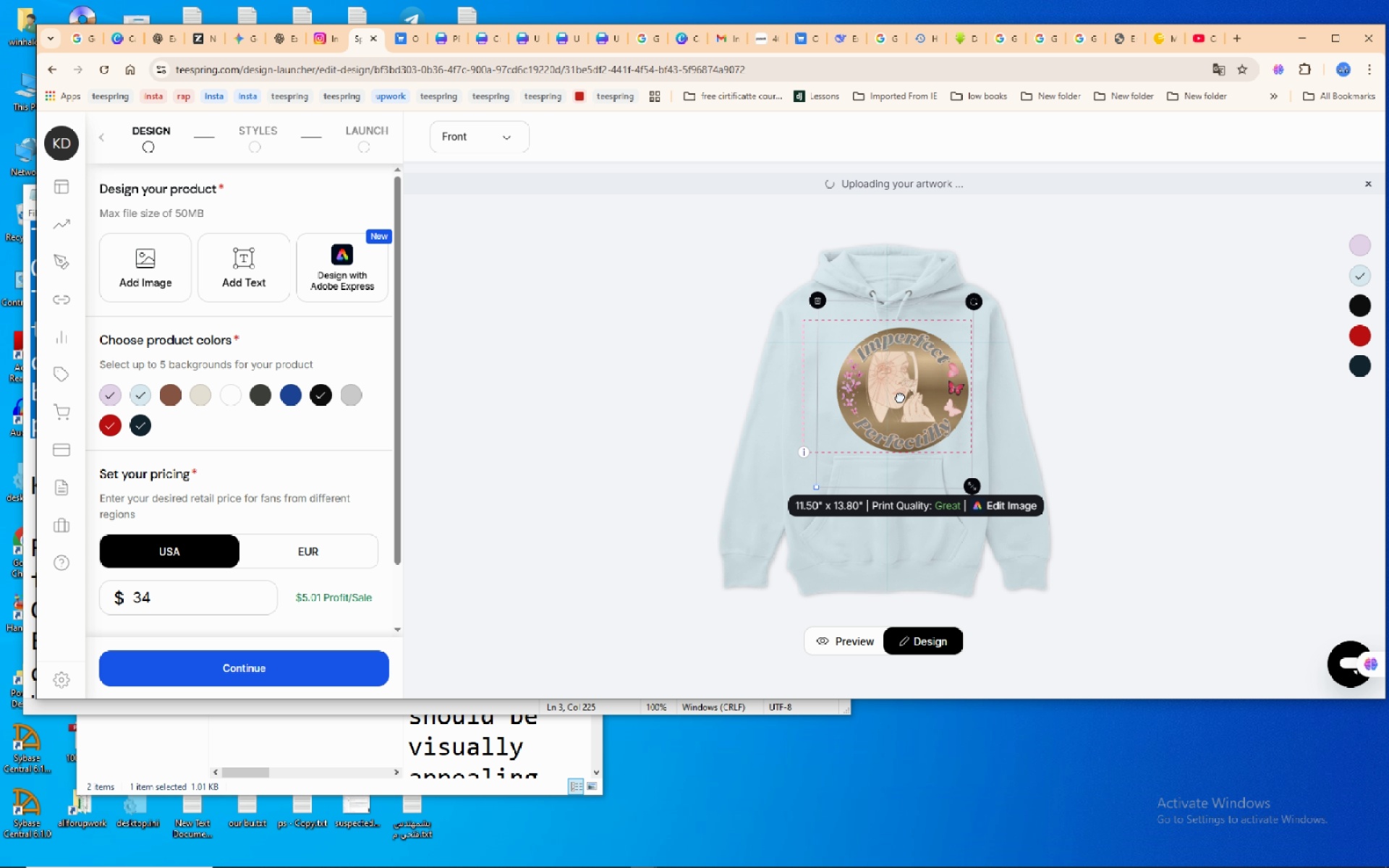 
left_click_drag(start_coordinate=[900, 397], to_coordinate=[856, 393])
 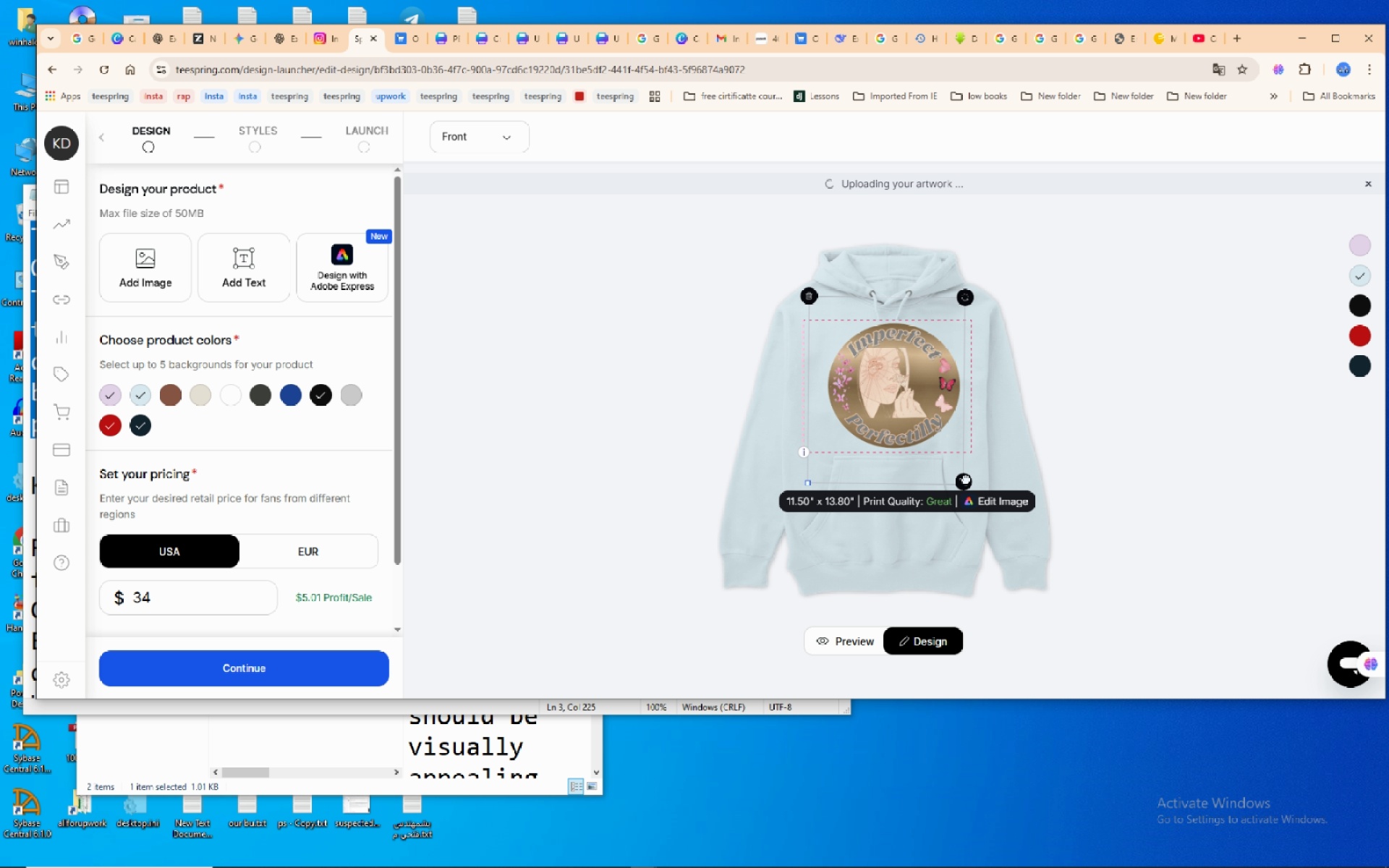 
left_click_drag(start_coordinate=[966, 479], to_coordinate=[974, 493])
 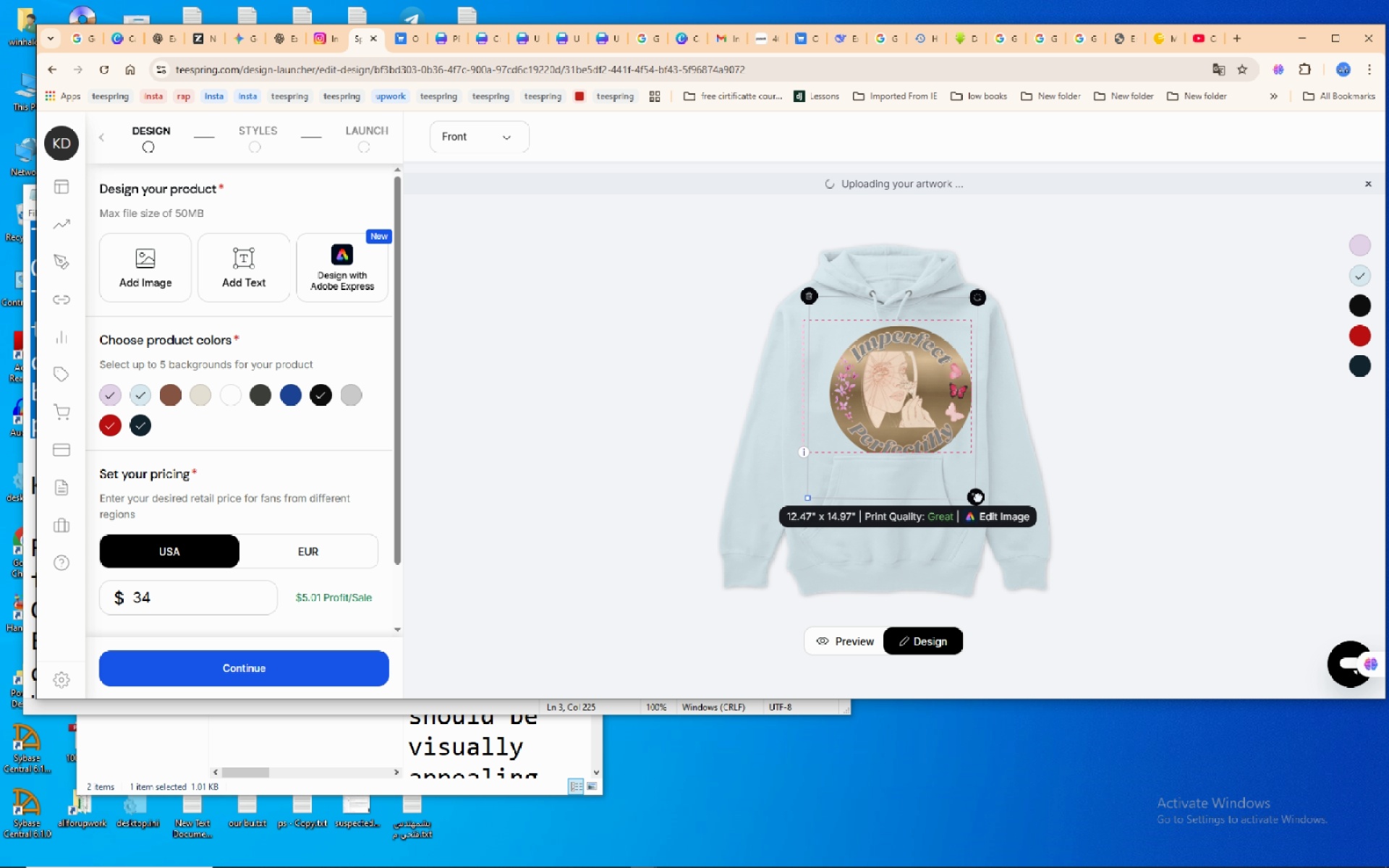 
left_click_drag(start_coordinate=[978, 497], to_coordinate=[973, 487])
 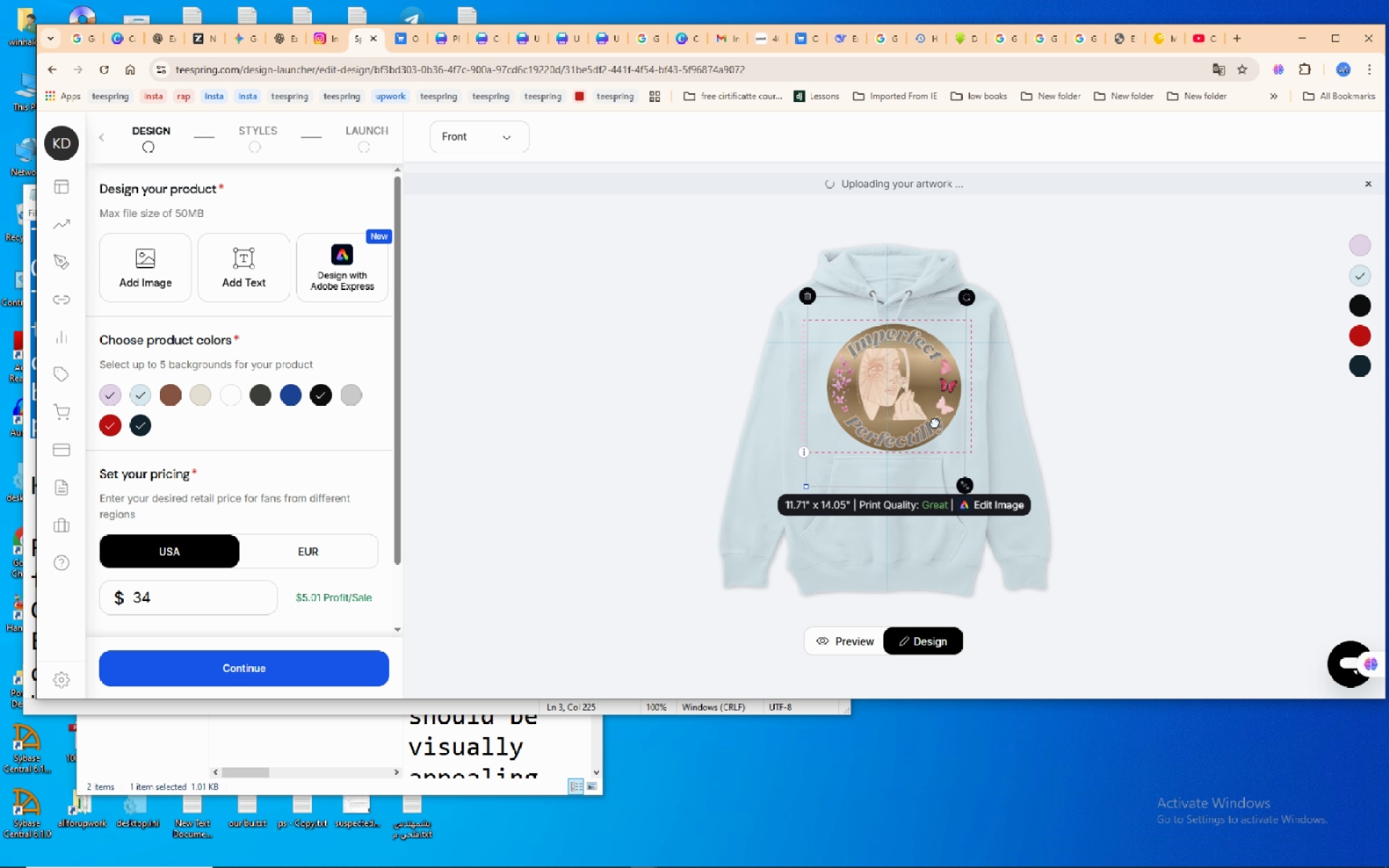 
left_click_drag(start_coordinate=[935, 422], to_coordinate=[924, 422])
 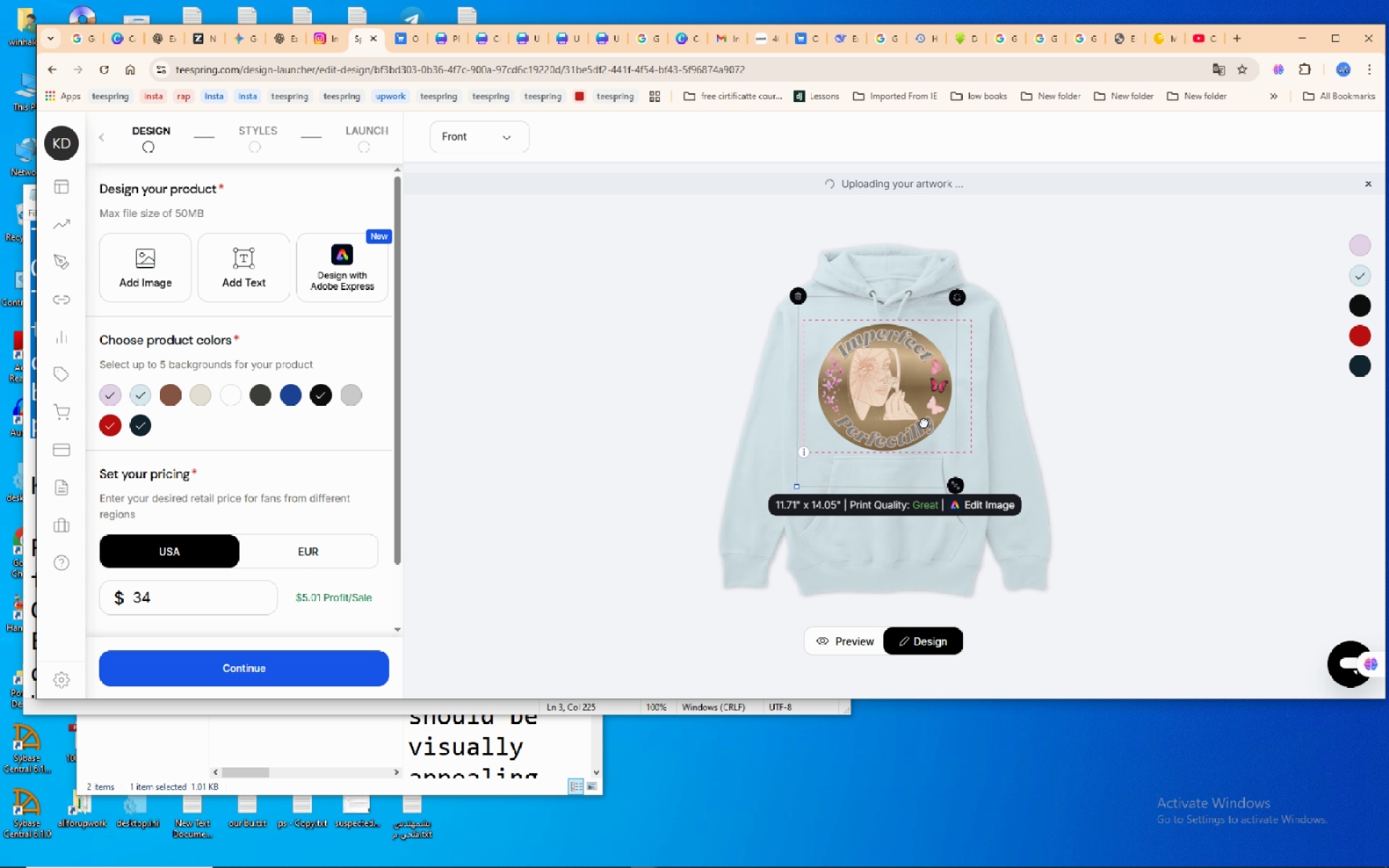 
left_click_drag(start_coordinate=[924, 422], to_coordinate=[905, 426])
 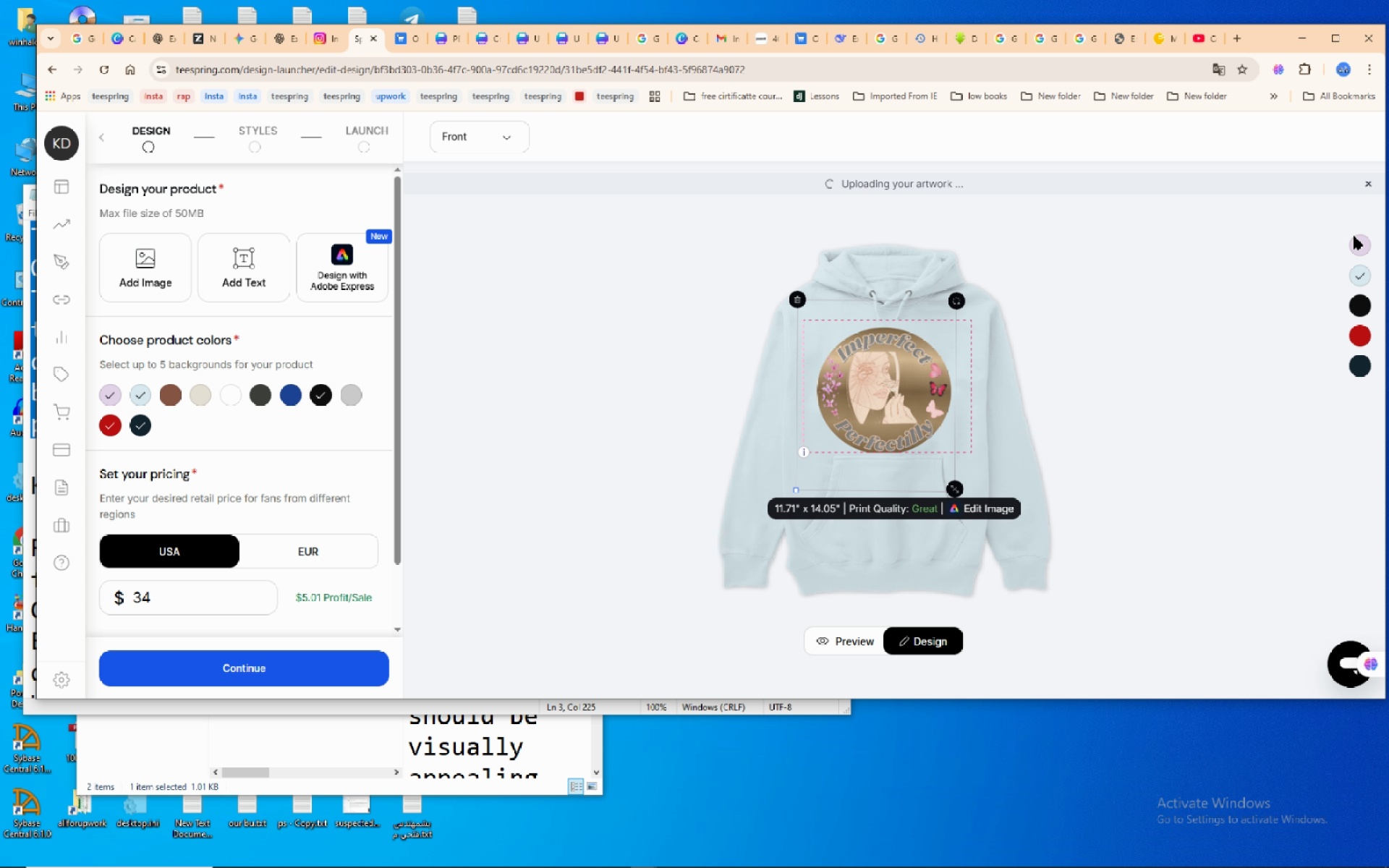 
left_click([1355, 236])
 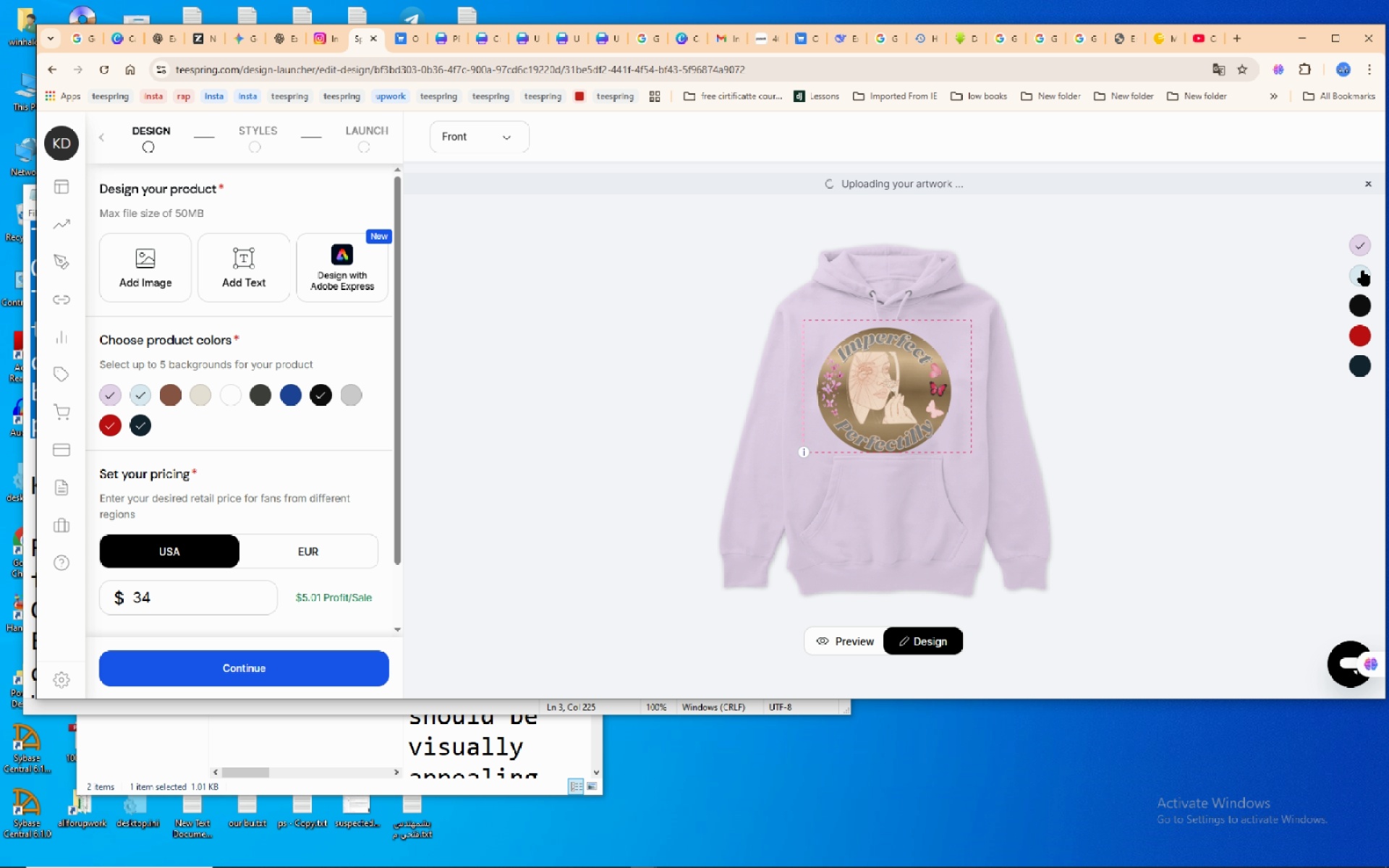 
left_click([1363, 271])
 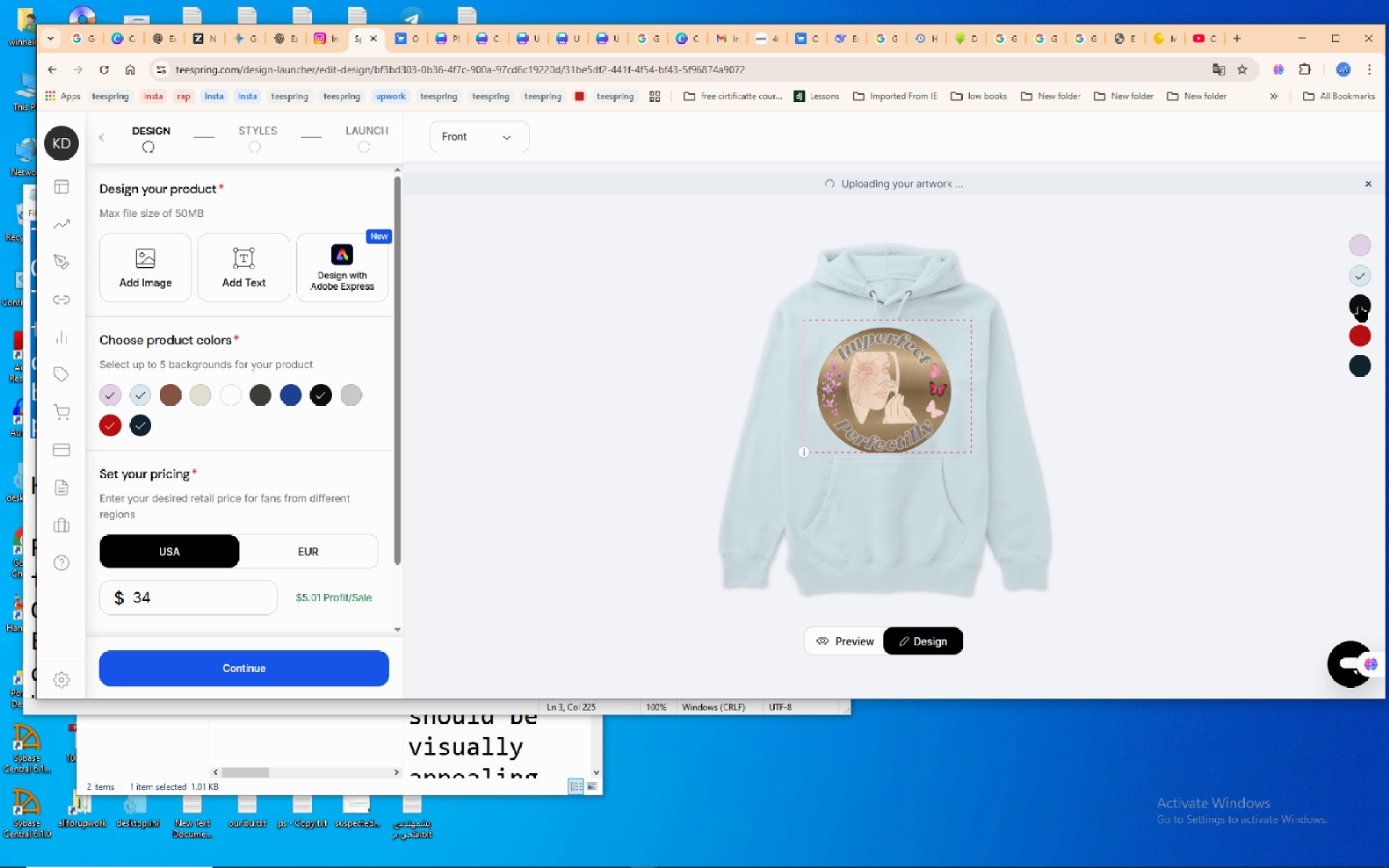 
left_click([1360, 307])
 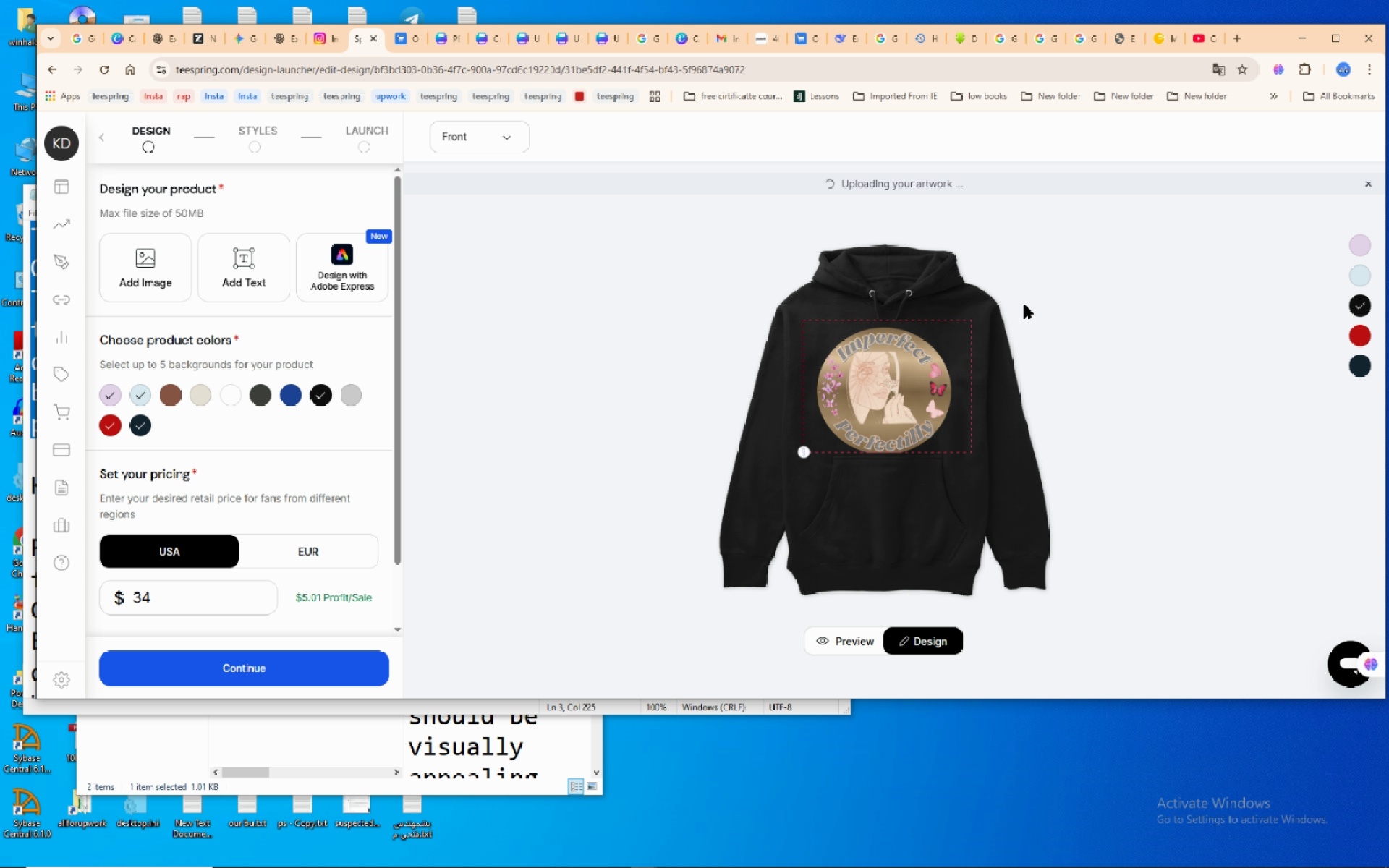 
left_click_drag(start_coordinate=[906, 382], to_coordinate=[890, 377])
 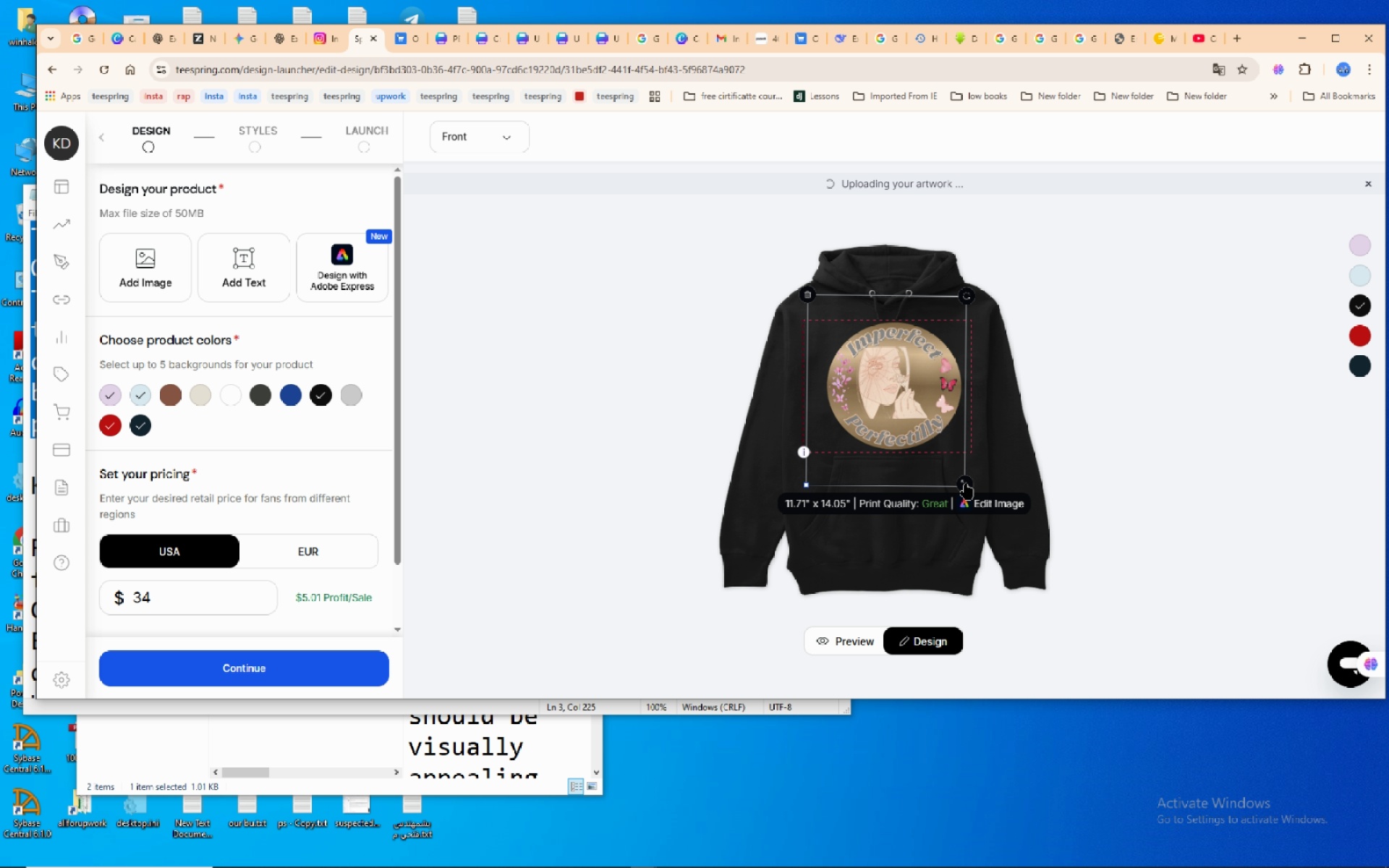 
left_click_drag(start_coordinate=[966, 484], to_coordinate=[965, 480])
 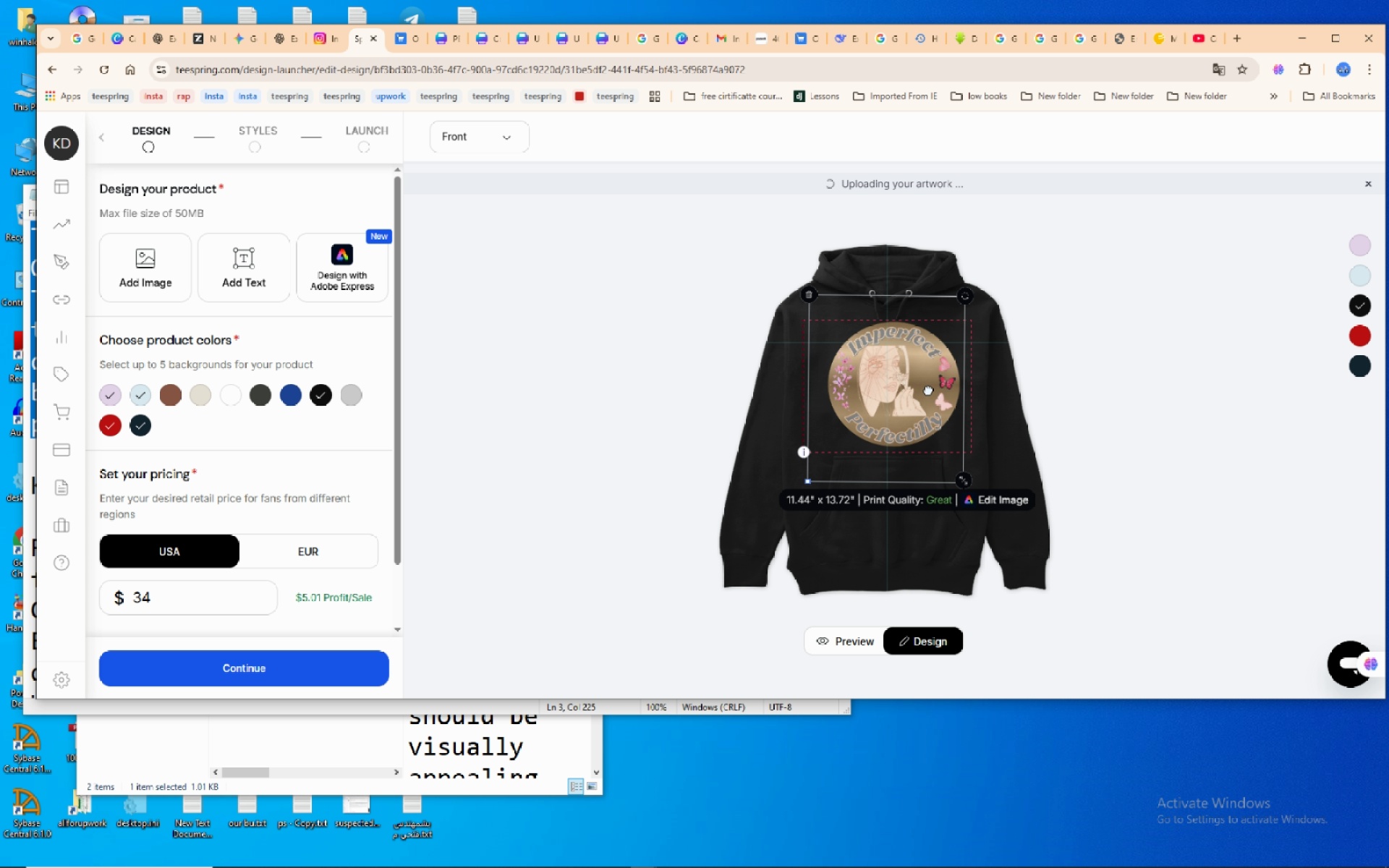 
left_click_drag(start_coordinate=[928, 390], to_coordinate=[885, 391])
 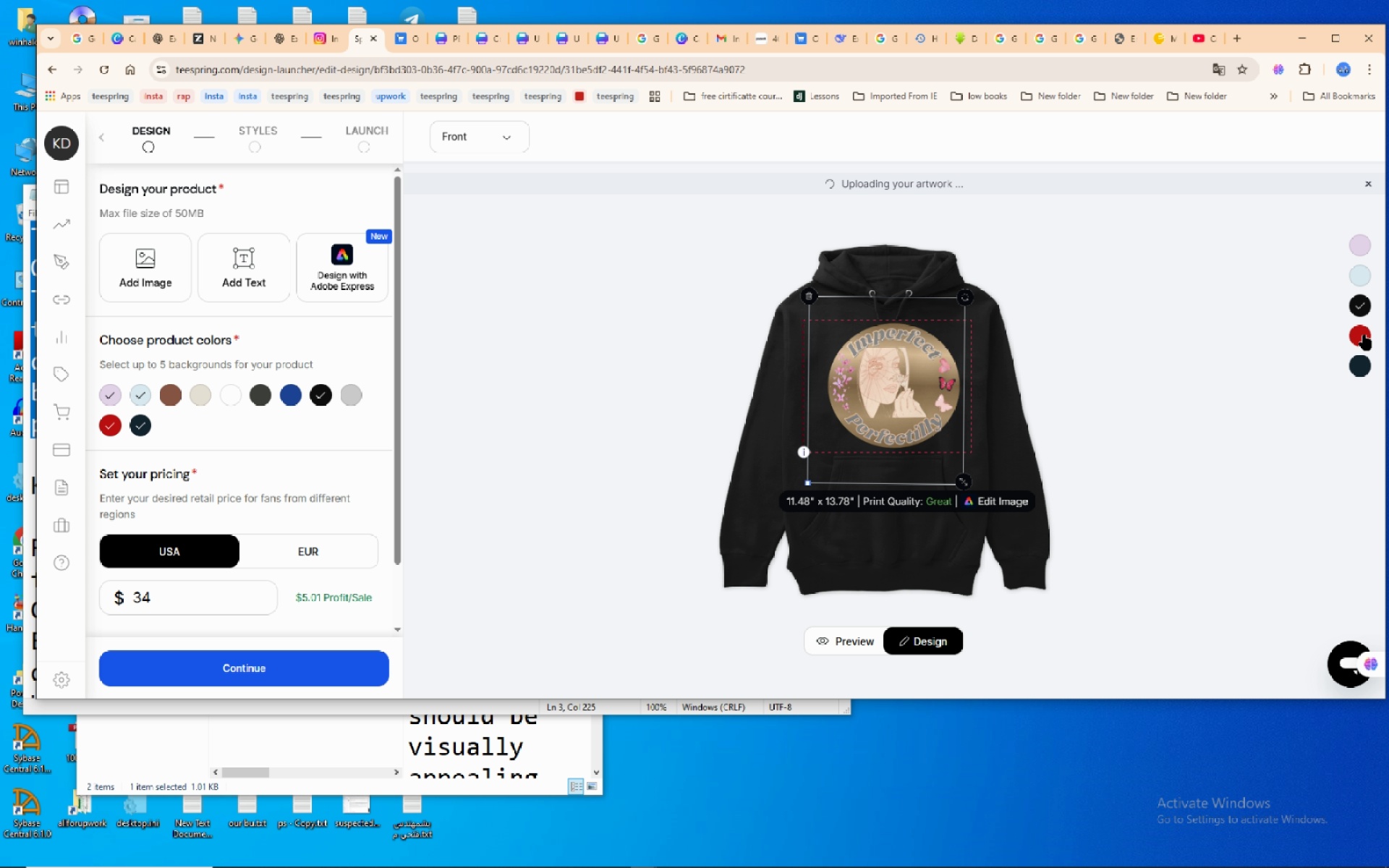 
left_click([1364, 335])
 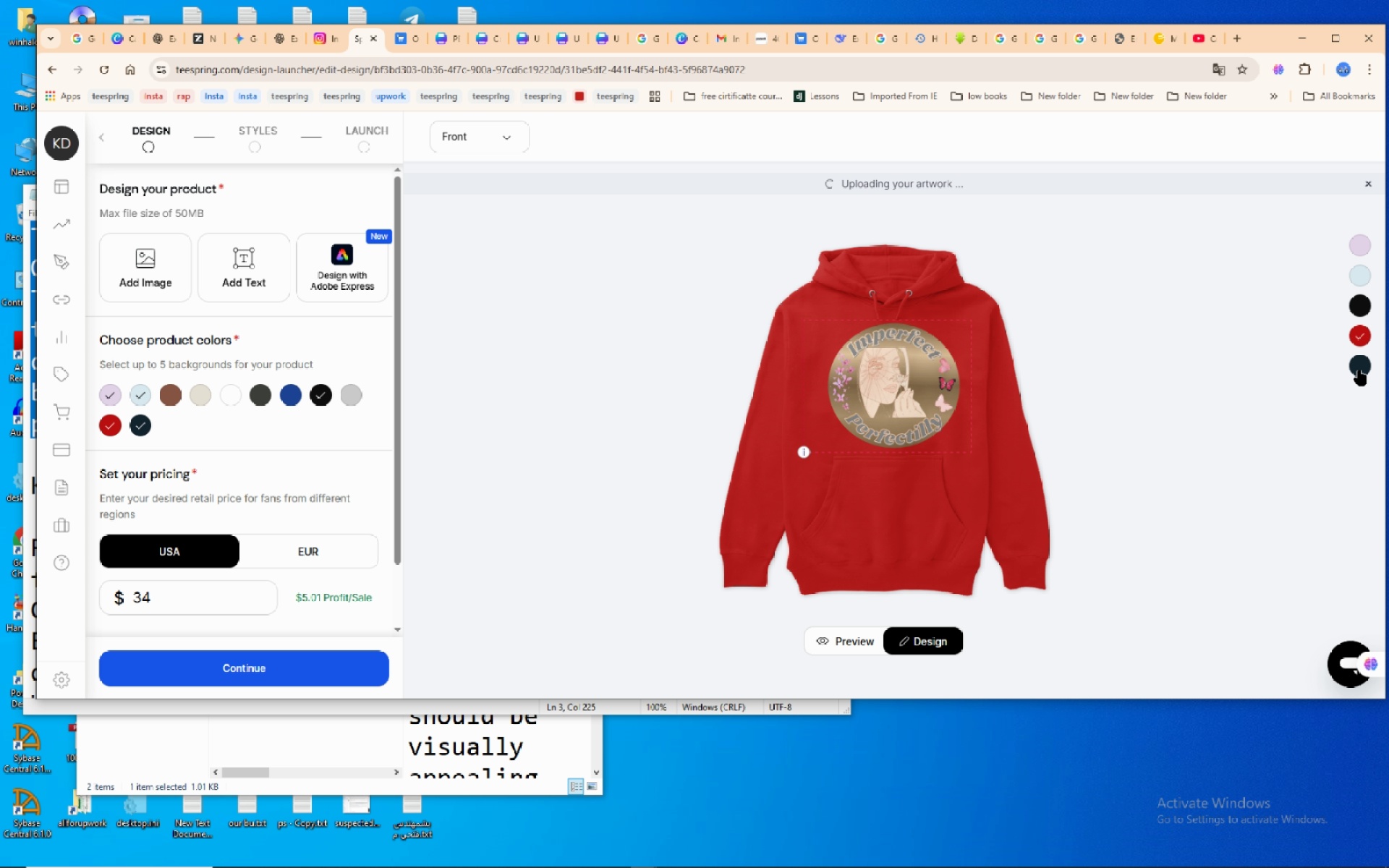 
left_click([1359, 370])
 